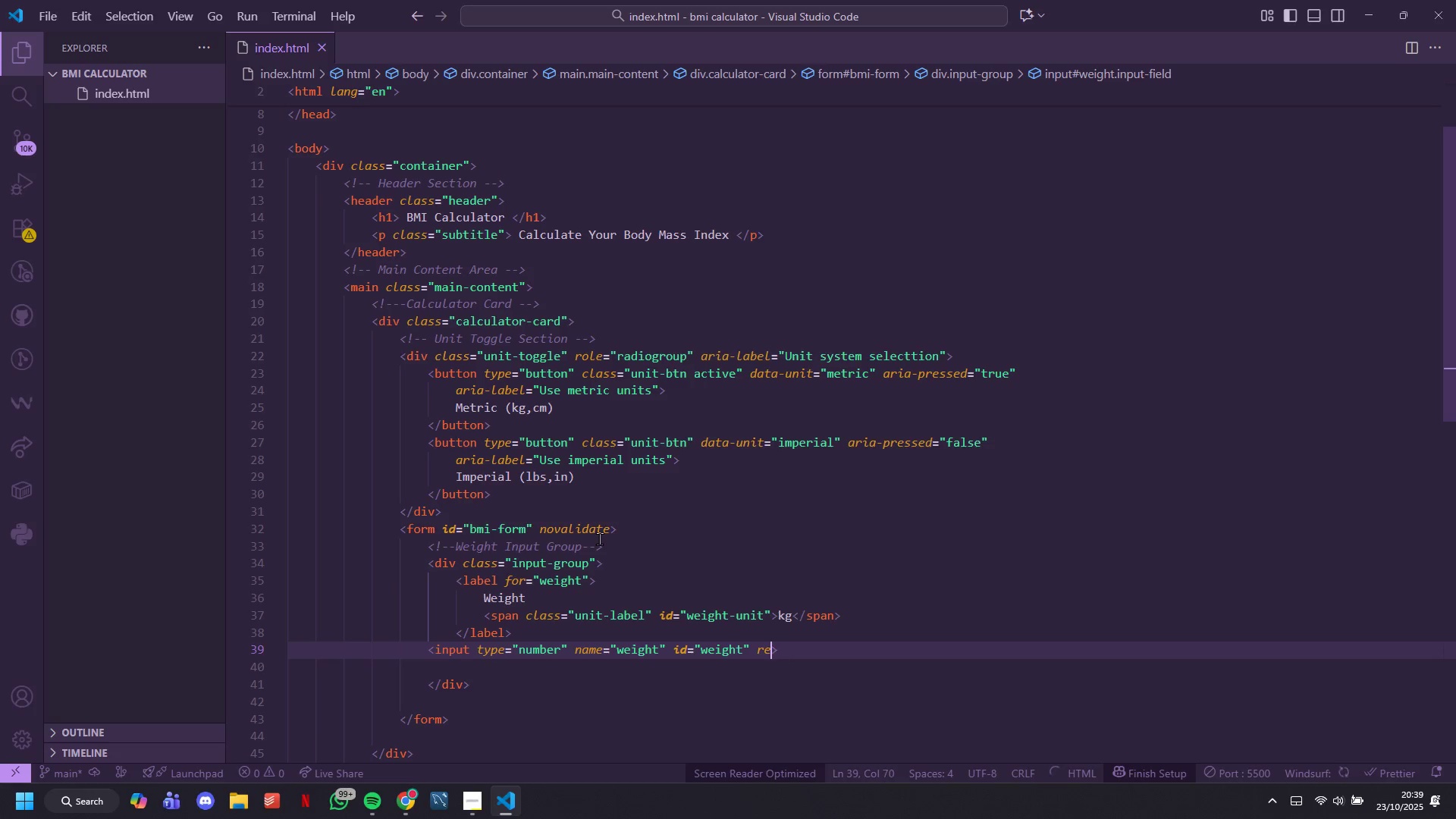 
key(Backspace)
 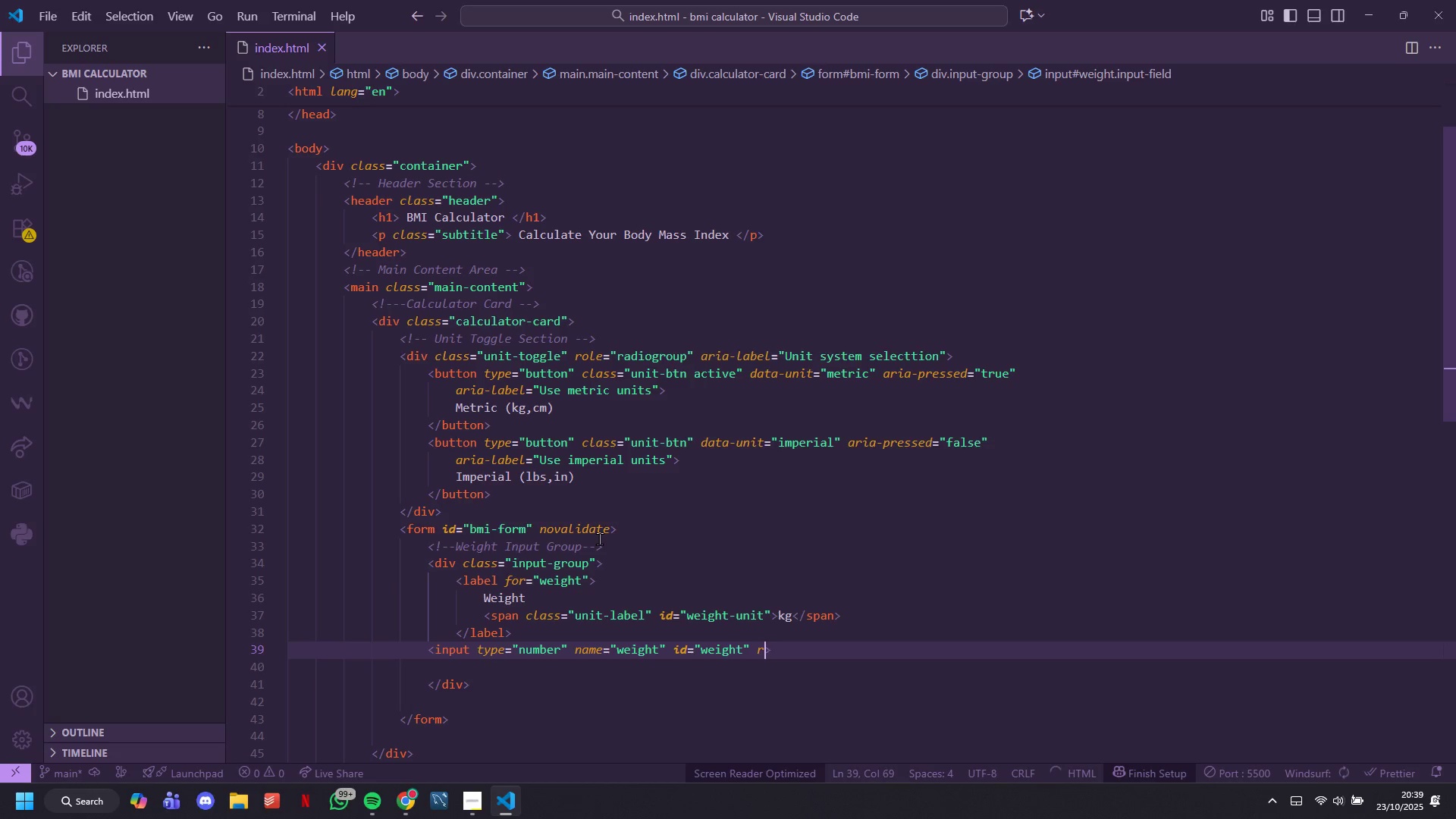 
key(Backspace)
 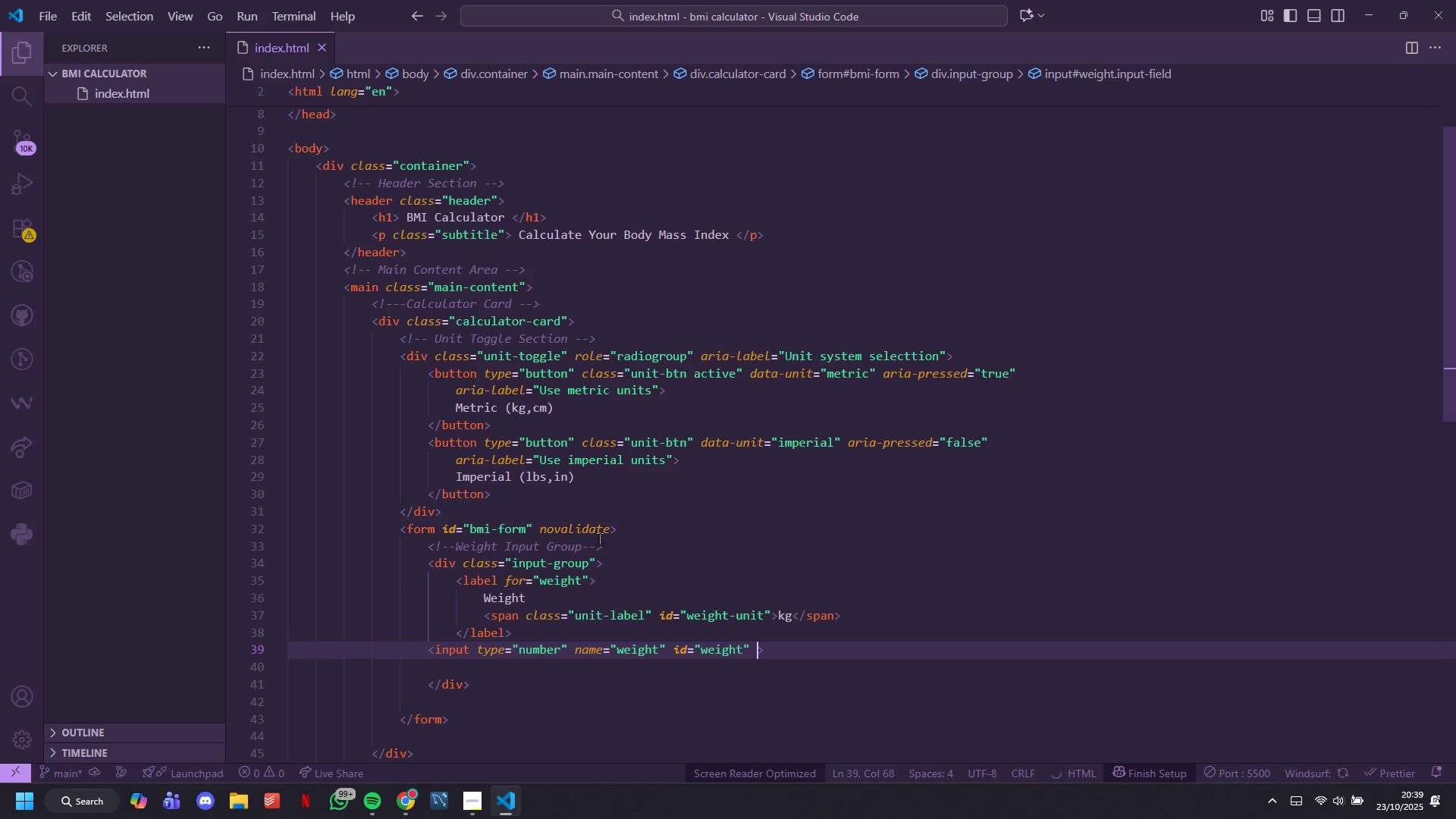 
key(Backspace)
 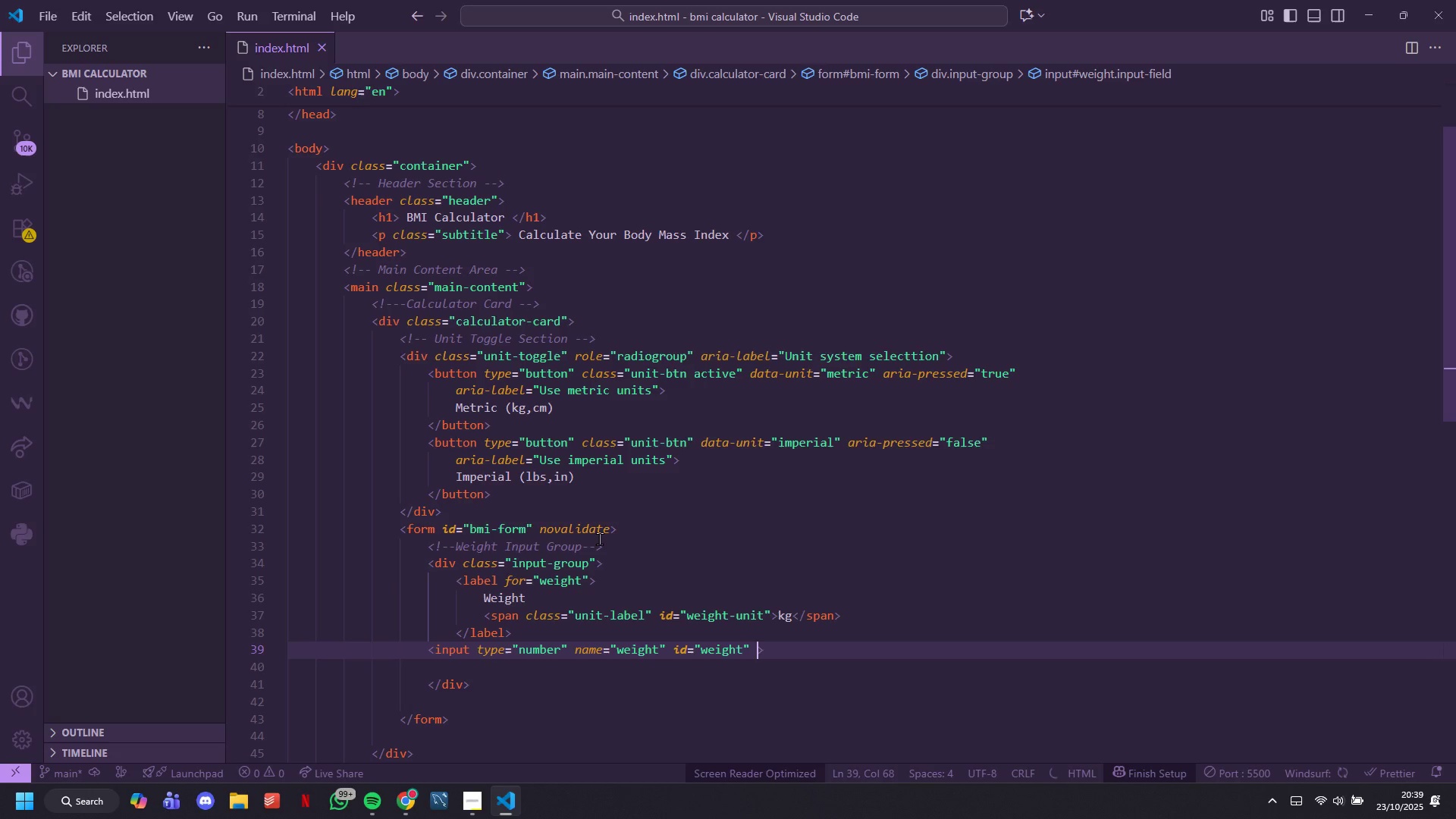 
hold_key(key=Backspace, duration=0.32)
 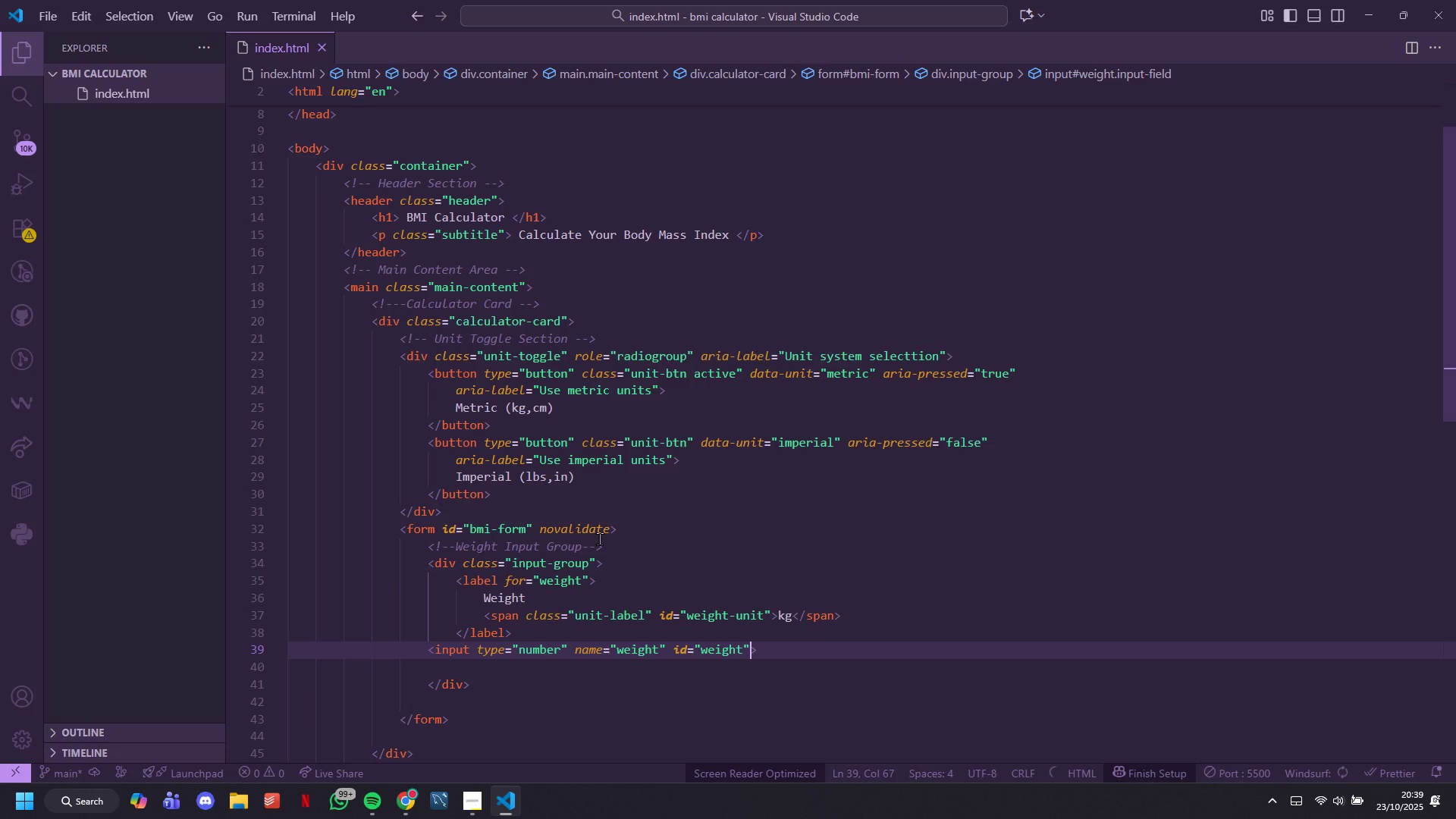 
key(Backspace)
 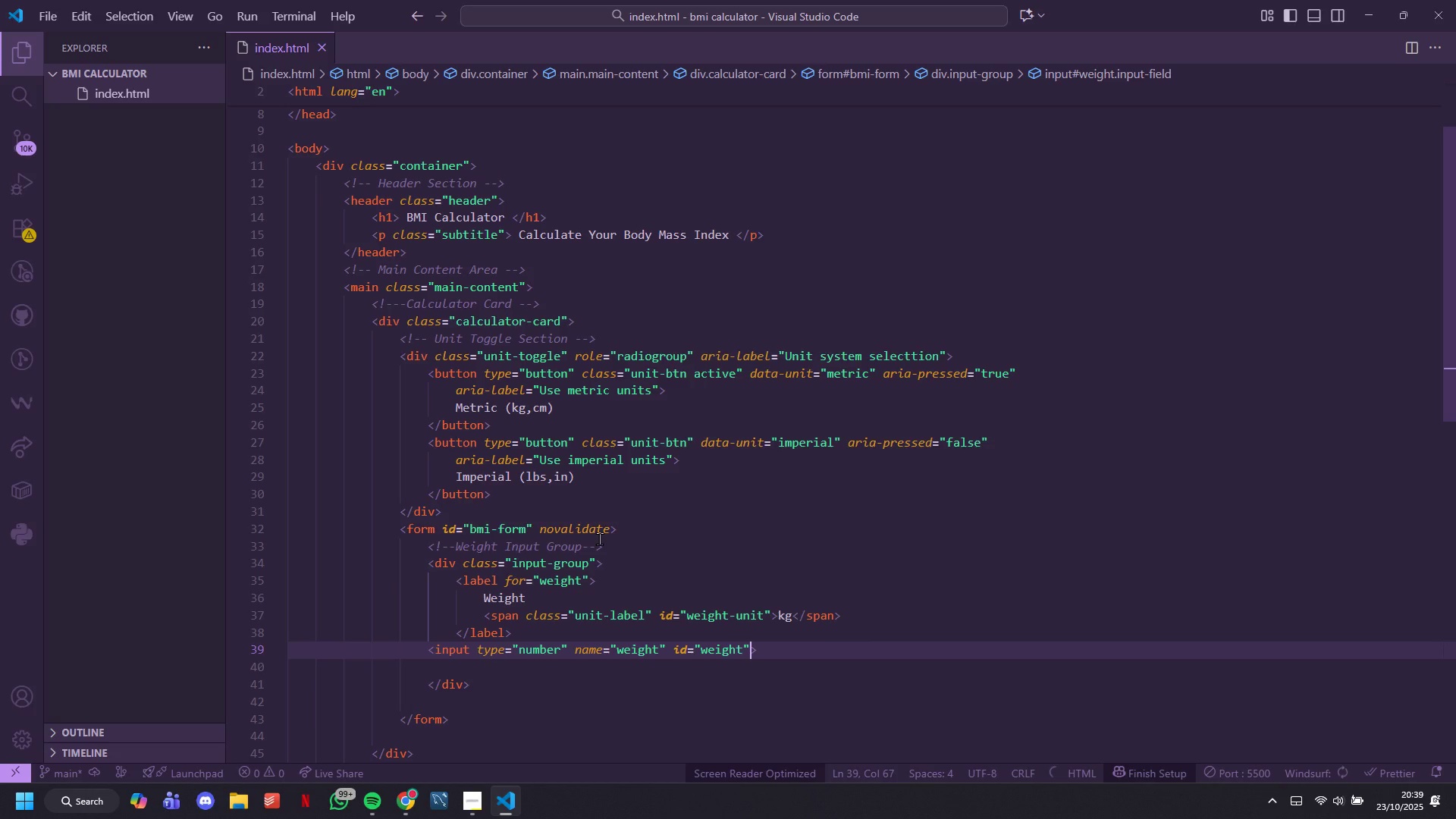 
hold_key(key=Backspace, duration=0.37)
 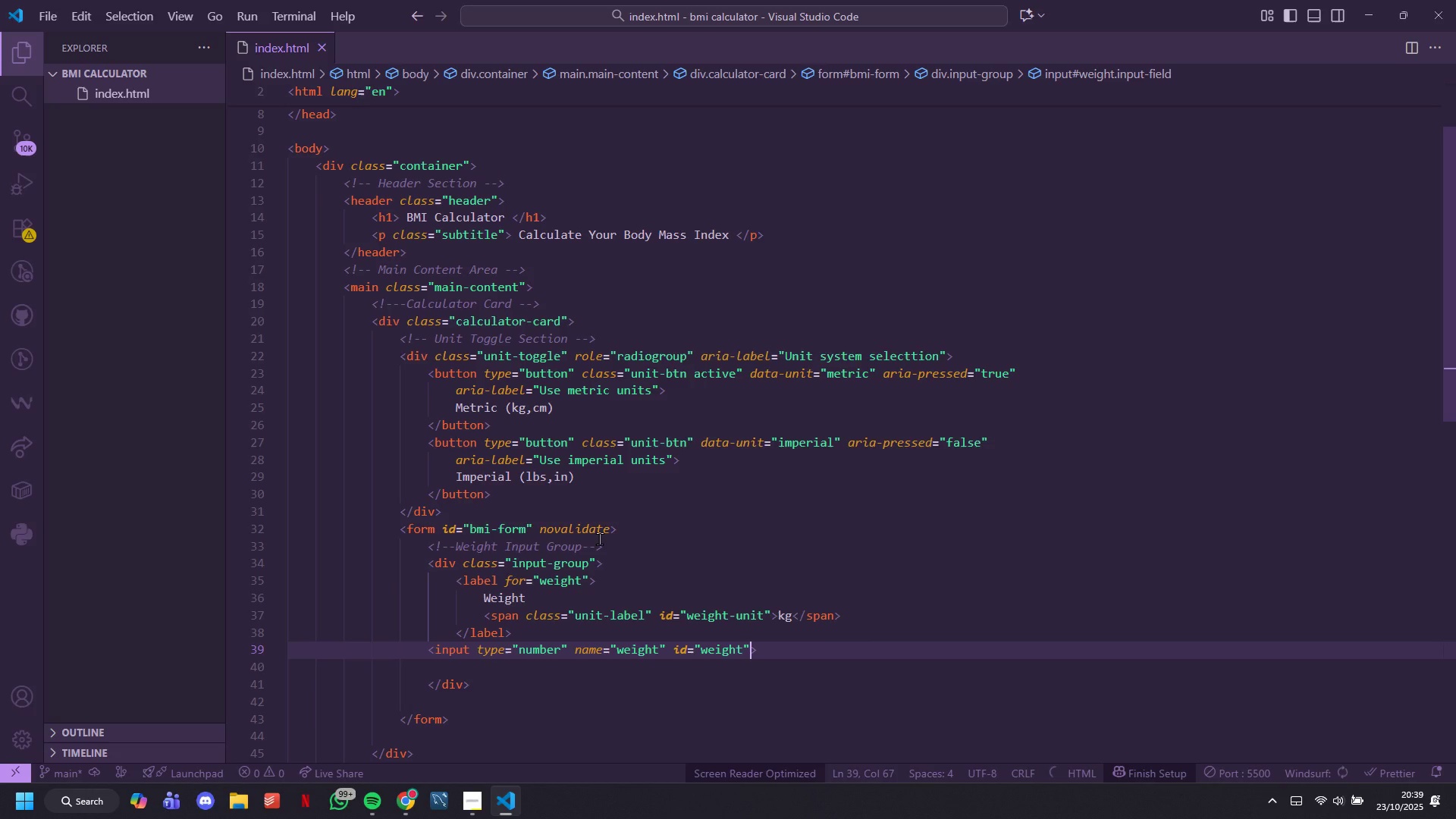 
key(Backspace)
 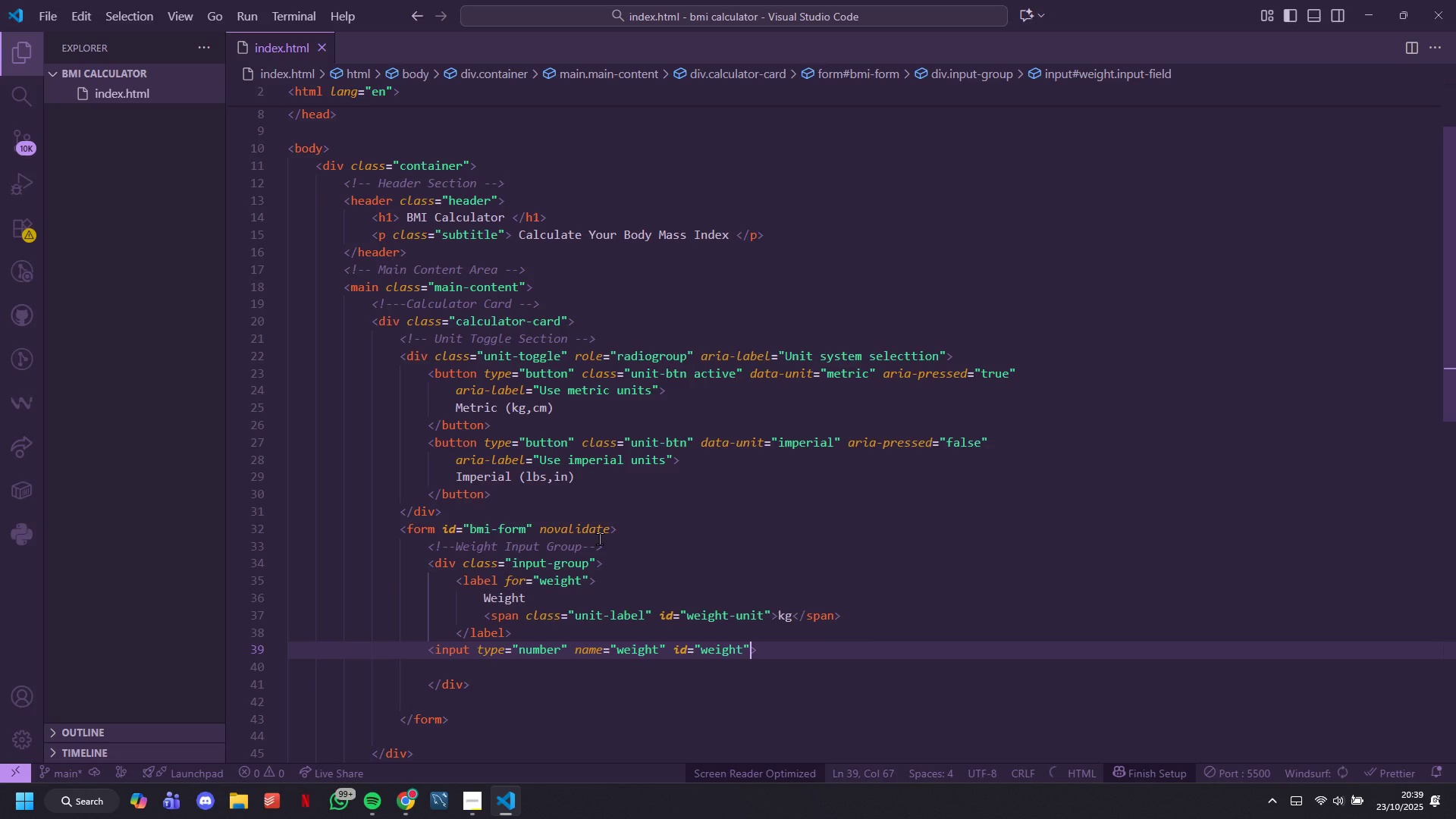 
hold_key(key=Backspace, duration=0.34)
 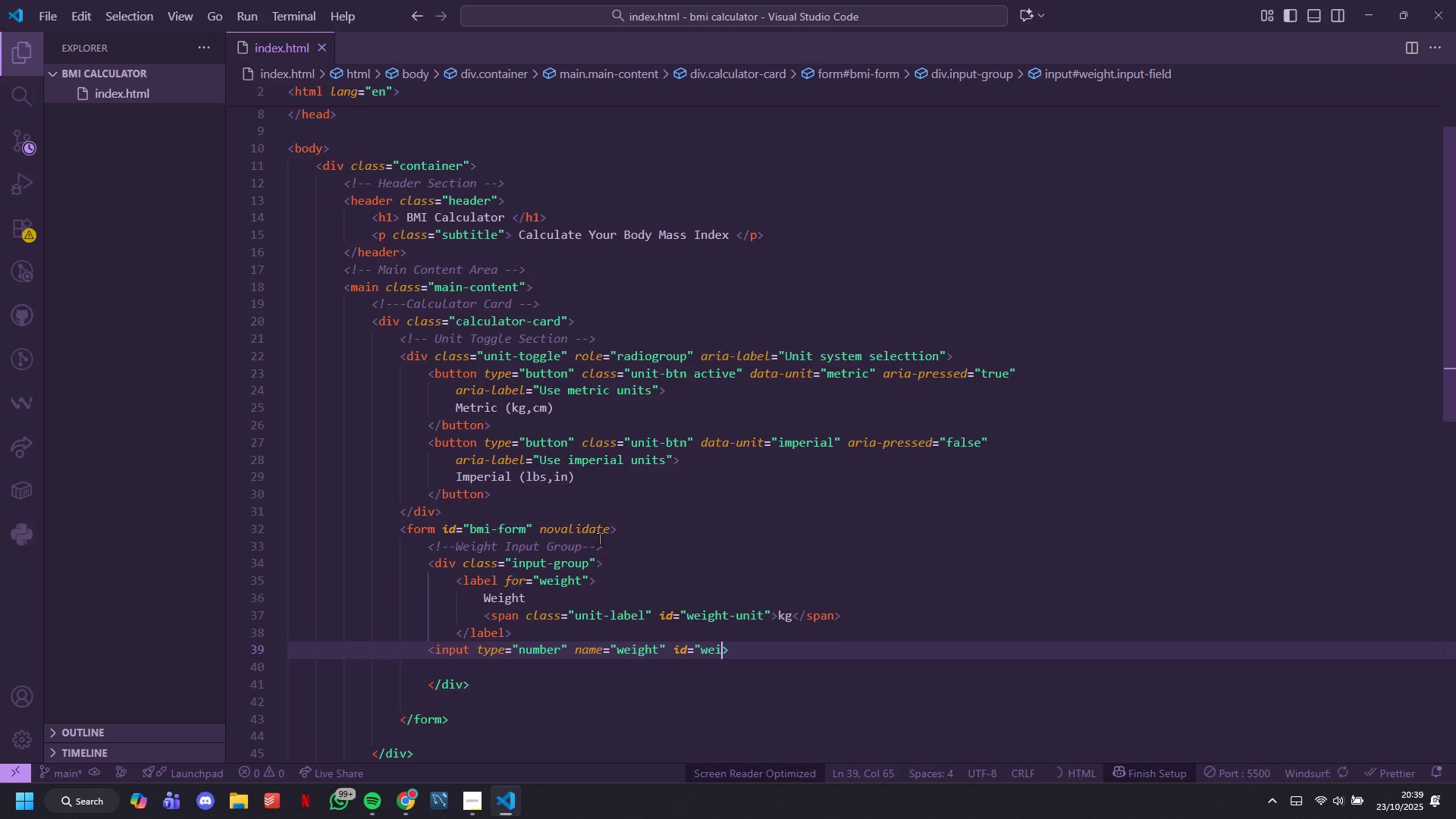 
key(Backspace)
 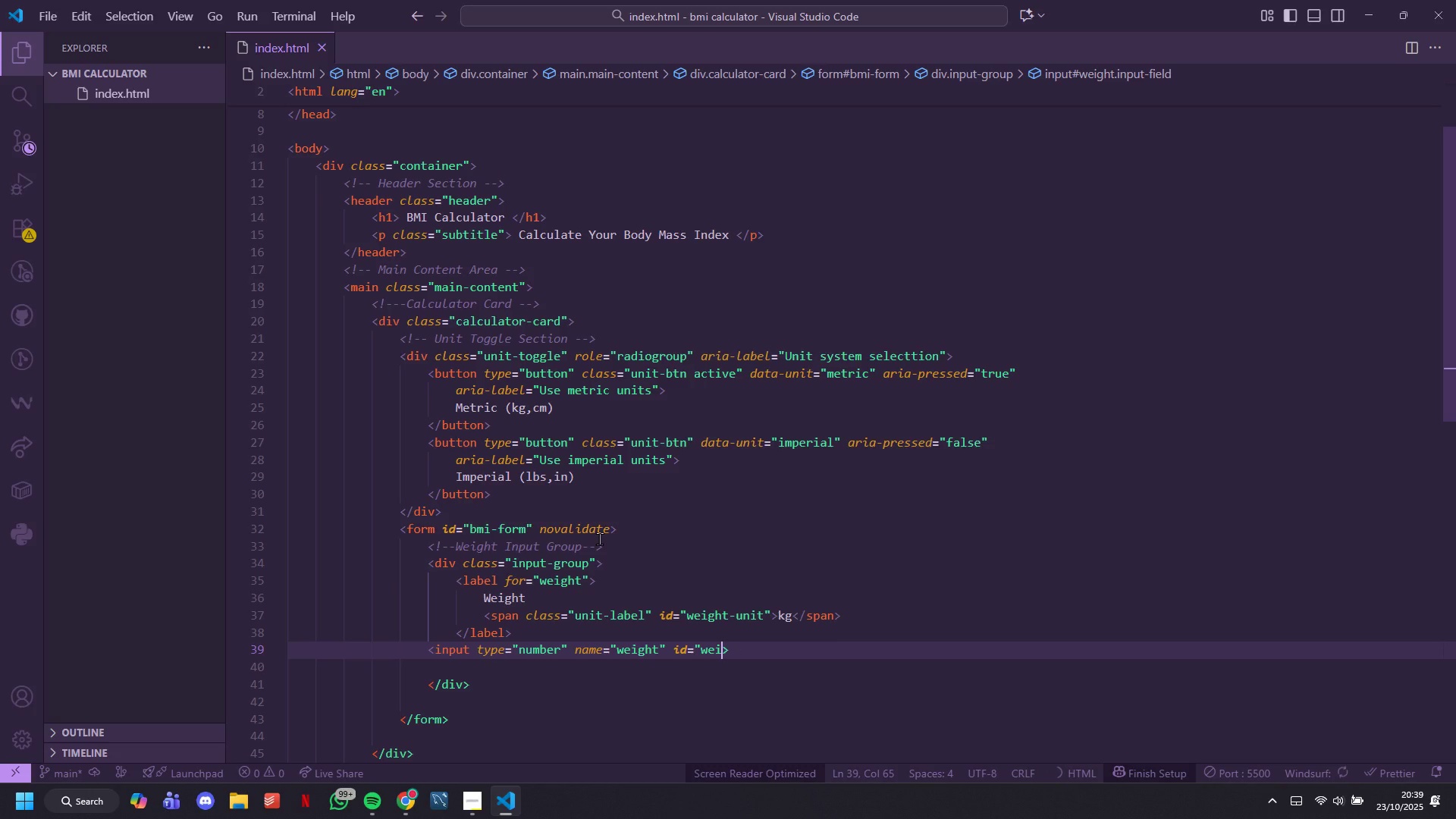 
key(Backspace)
 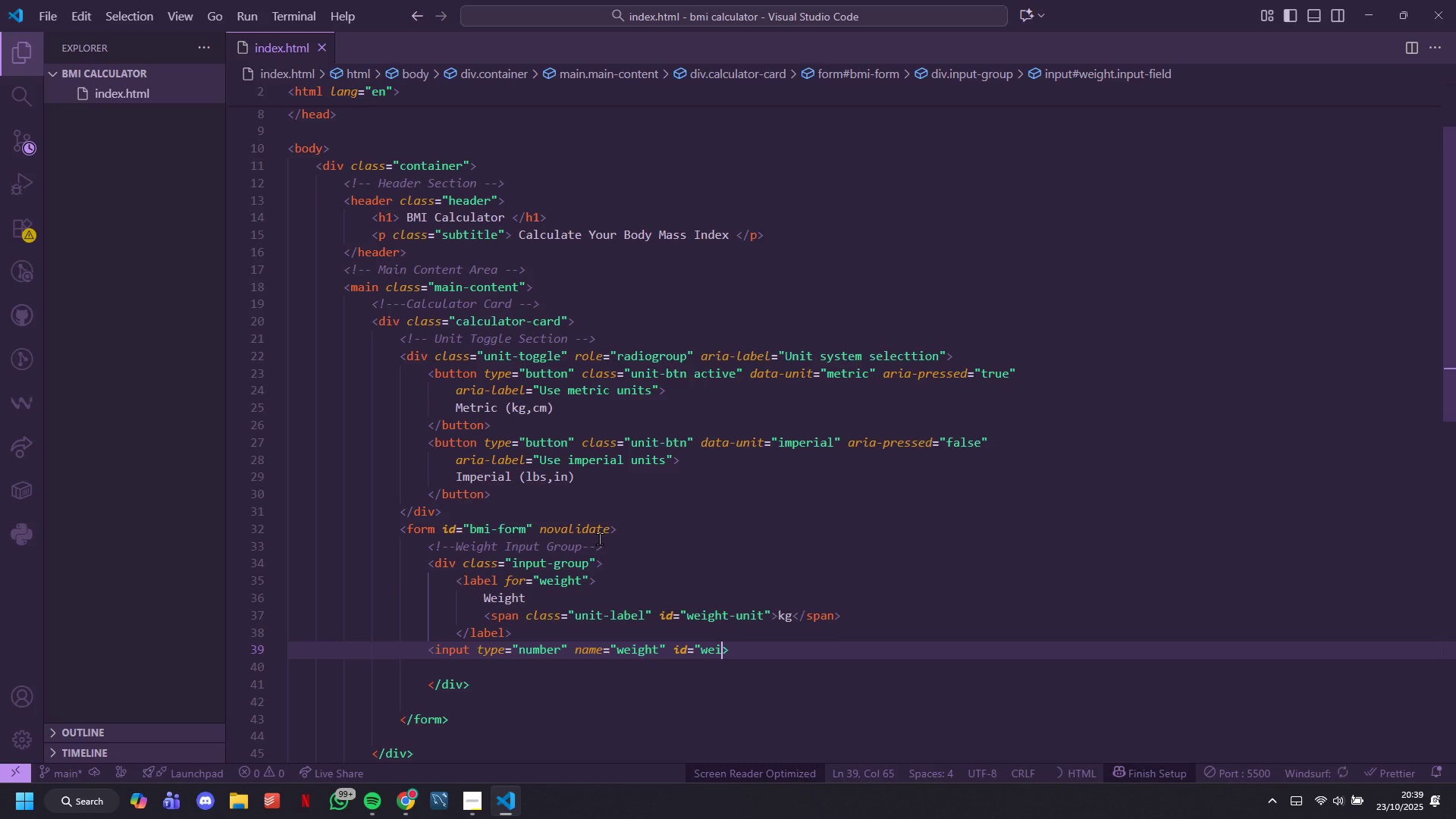 
key(Backspace)
 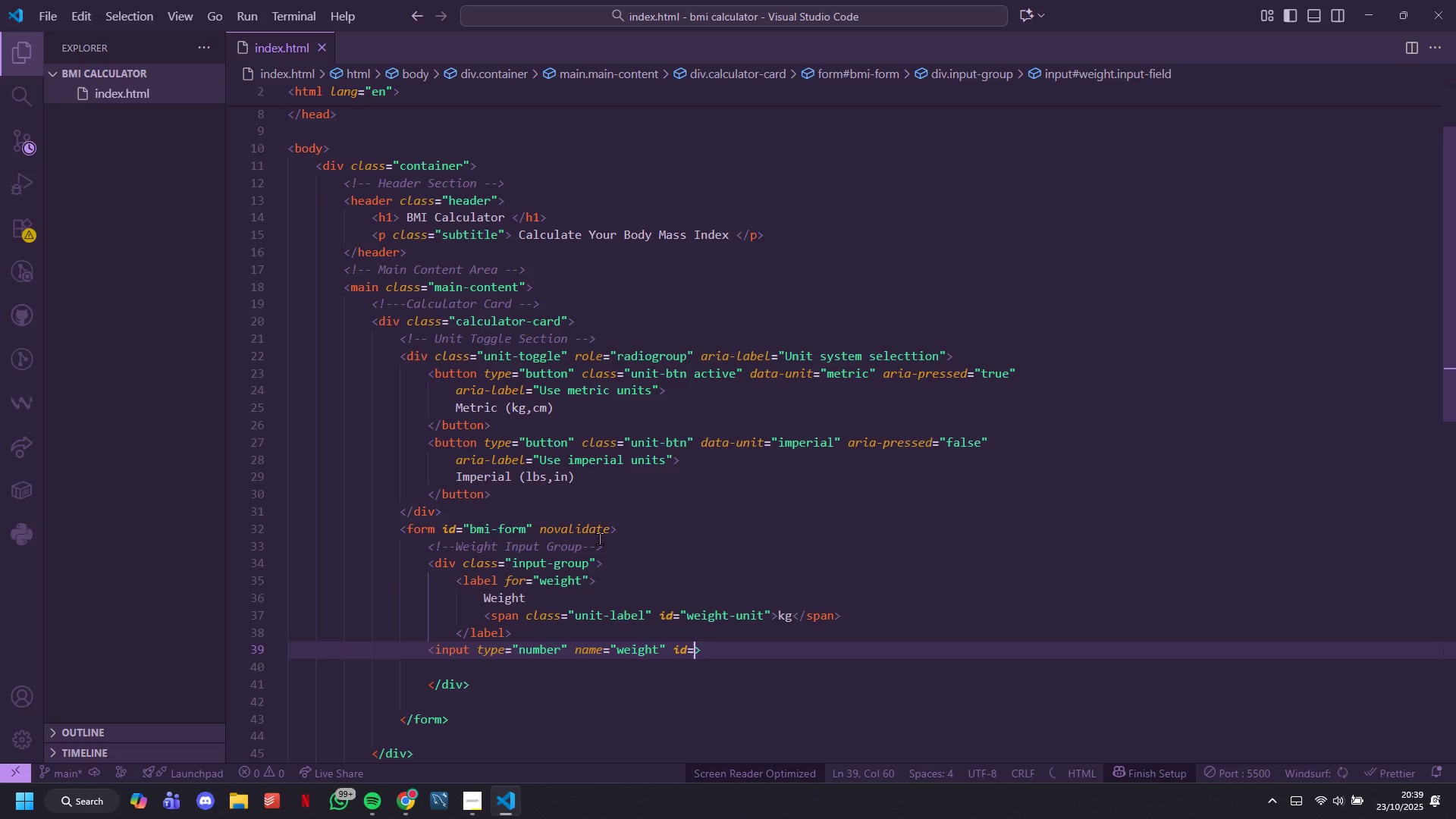 
key(Backspace)
 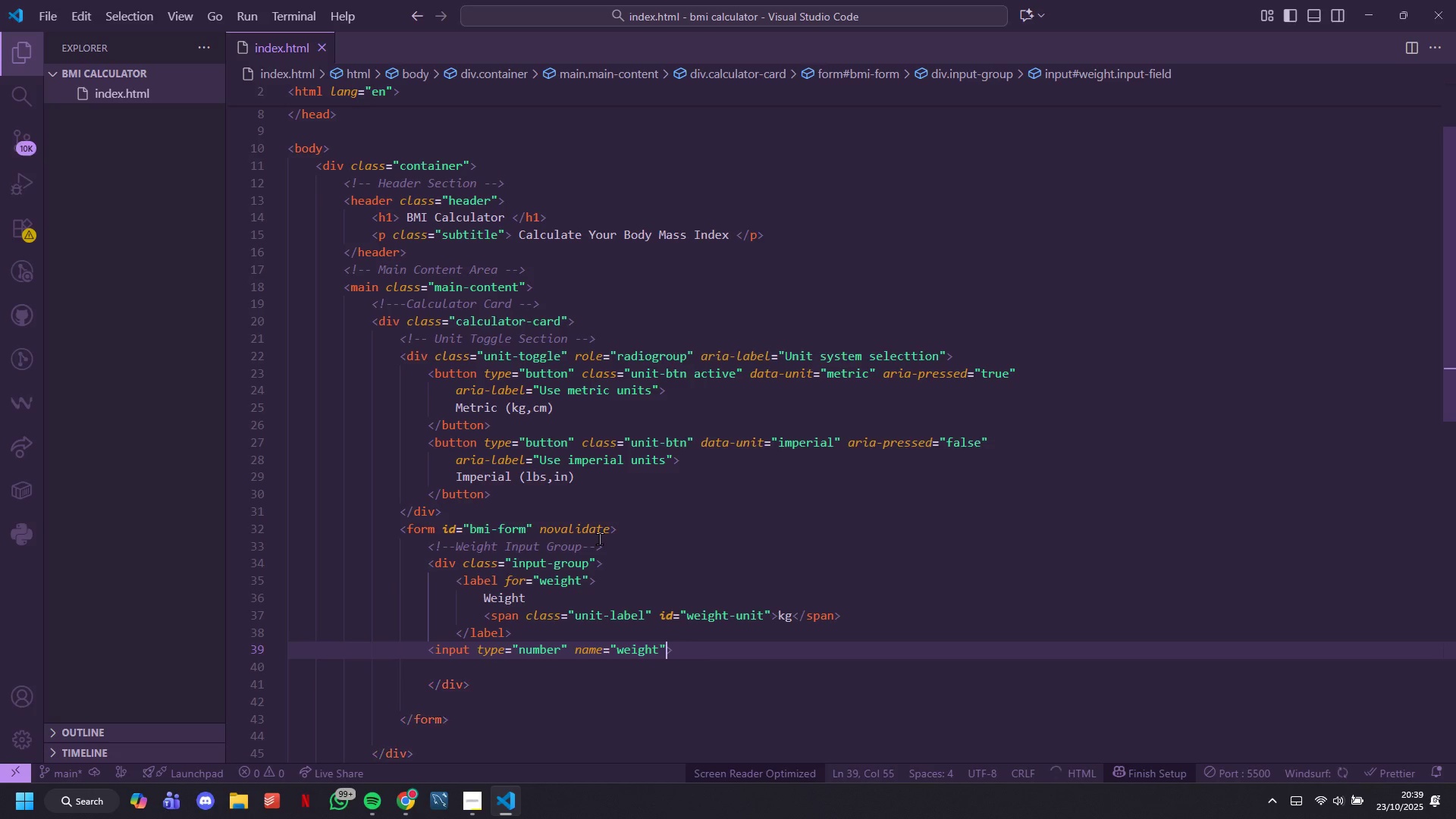 
key(Backspace)
 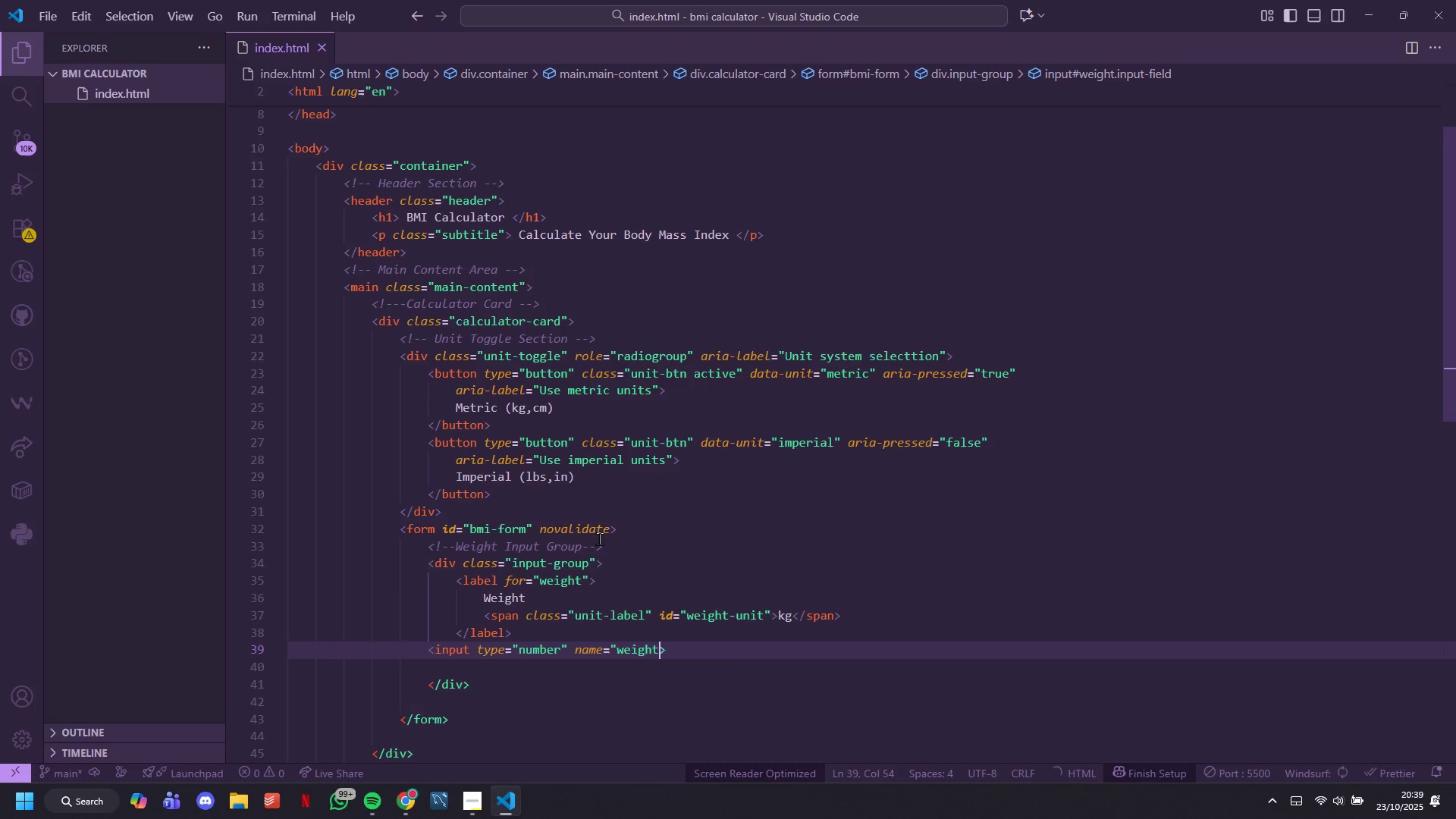 
key(Backspace)
 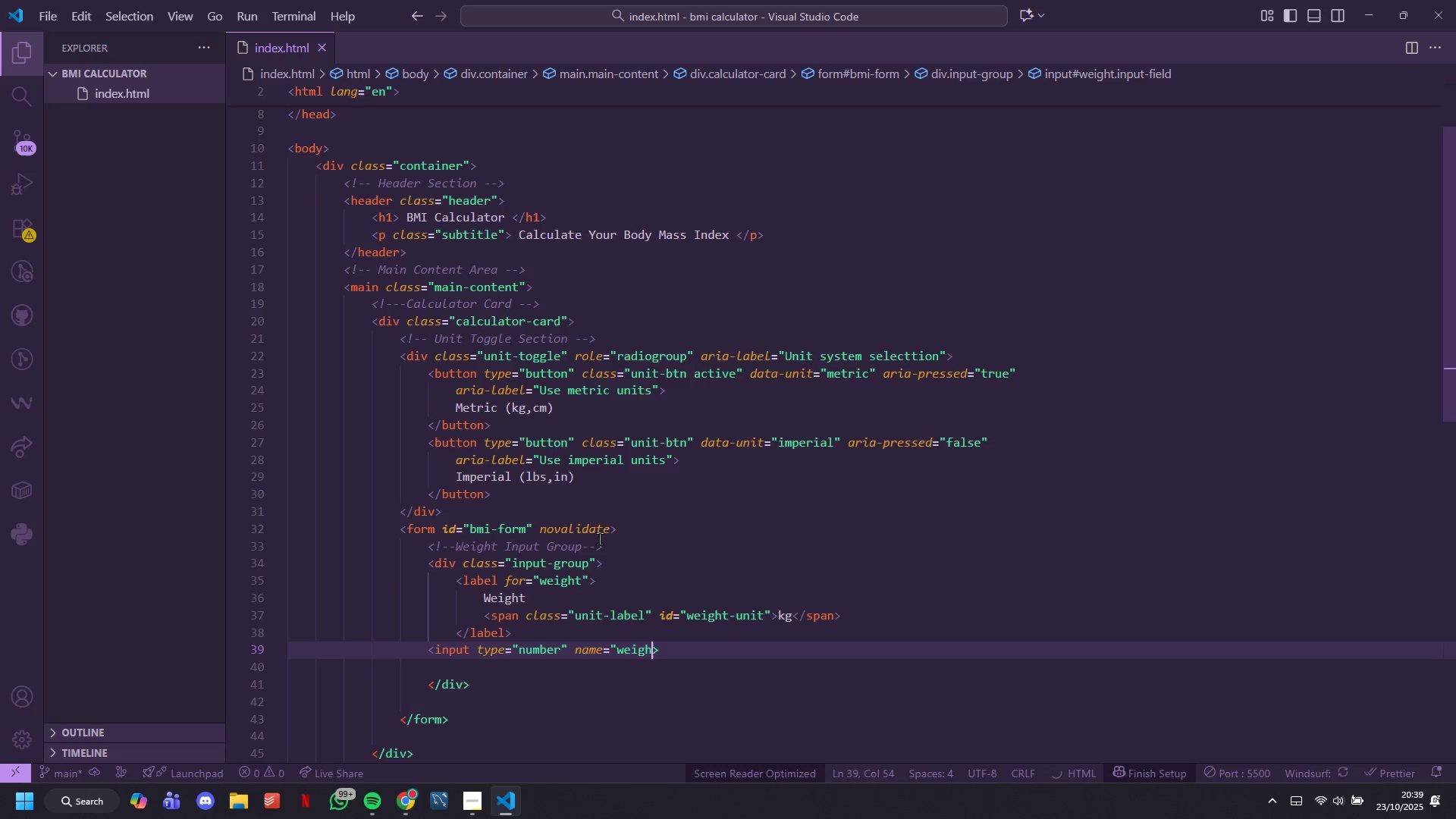 
key(Backspace)
 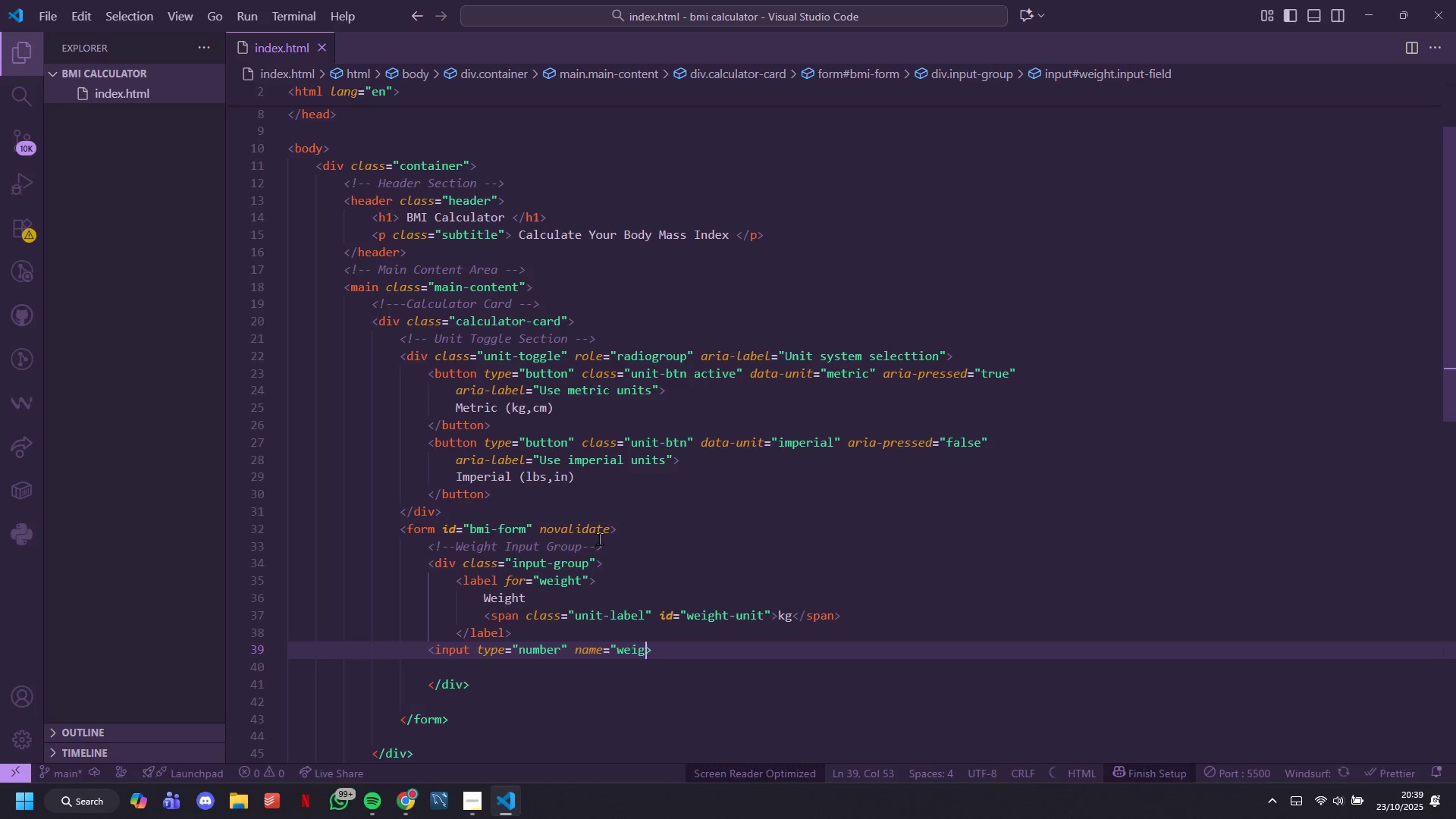 
key(Backspace)
 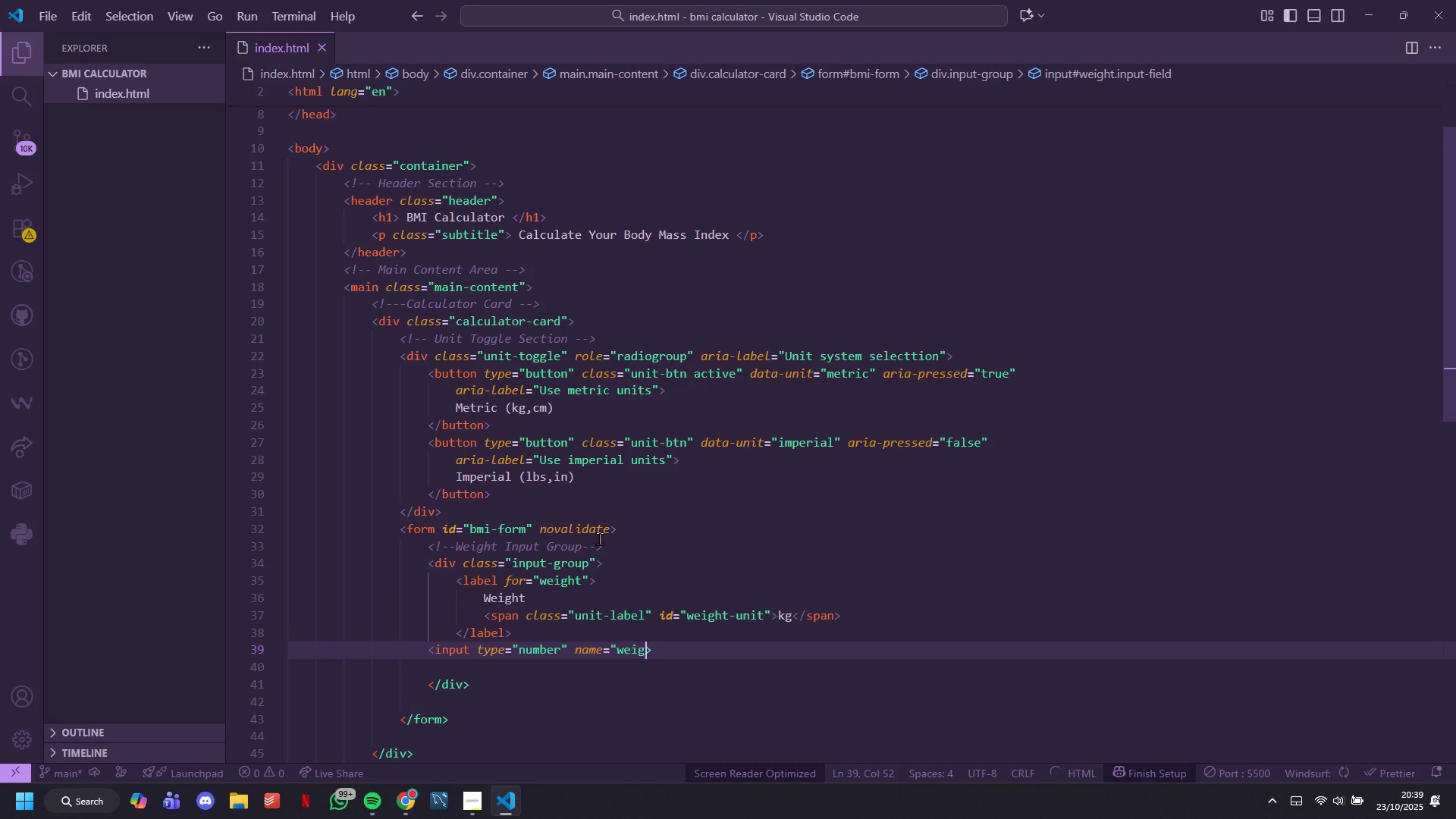 
key(Backspace)
 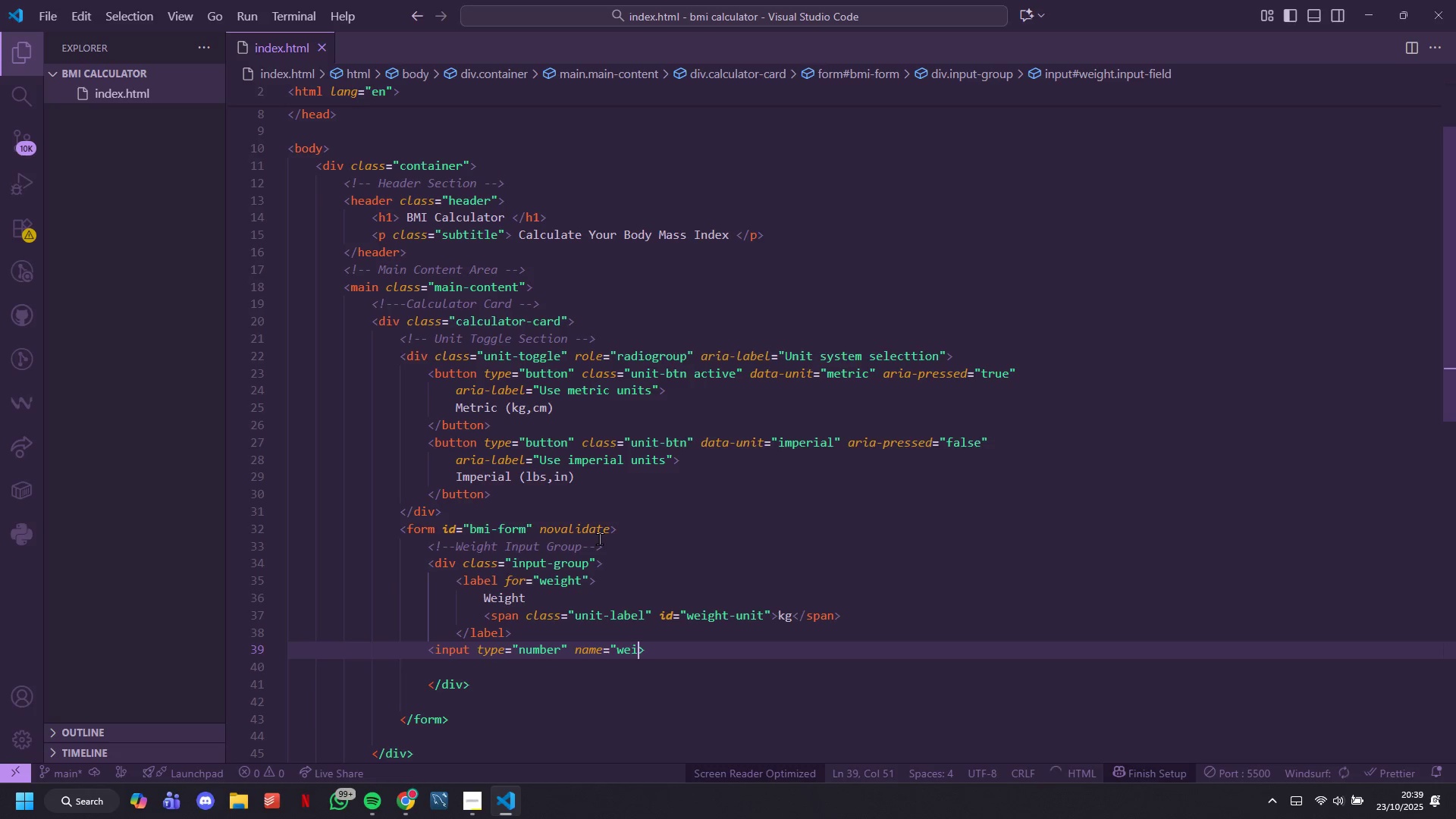 
key(Backspace)
 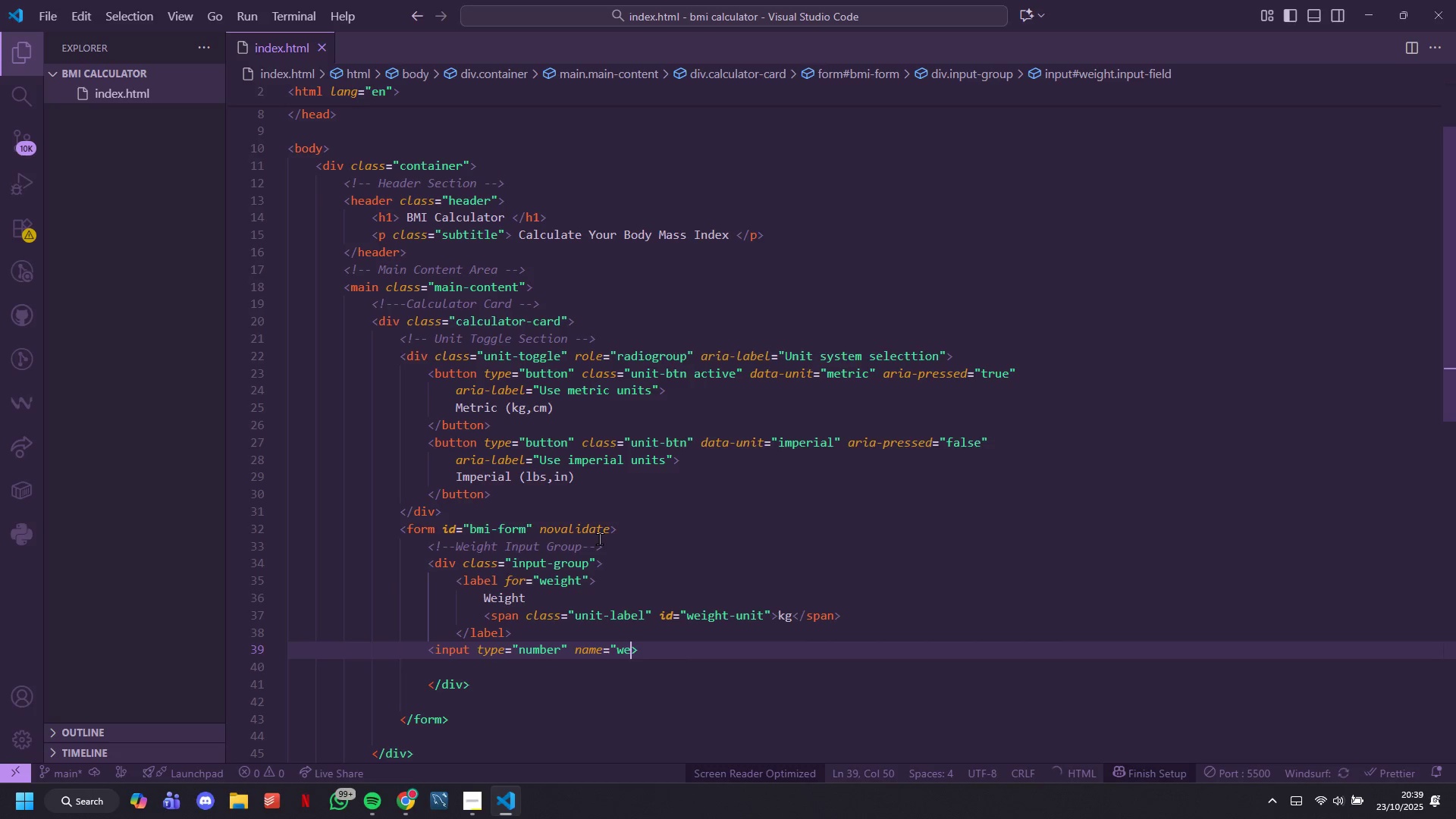 
key(Backspace)
 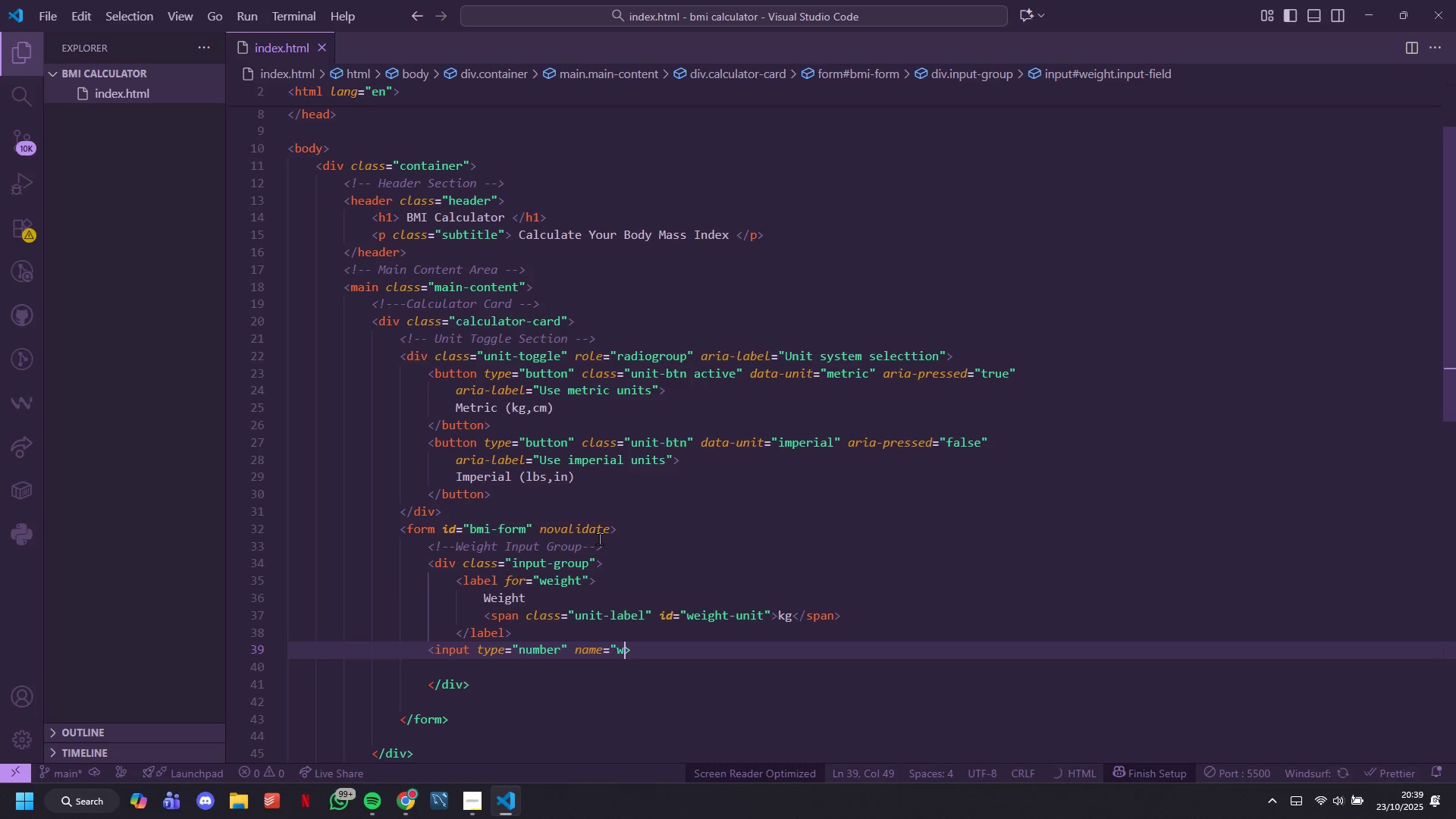 
key(Backspace)
 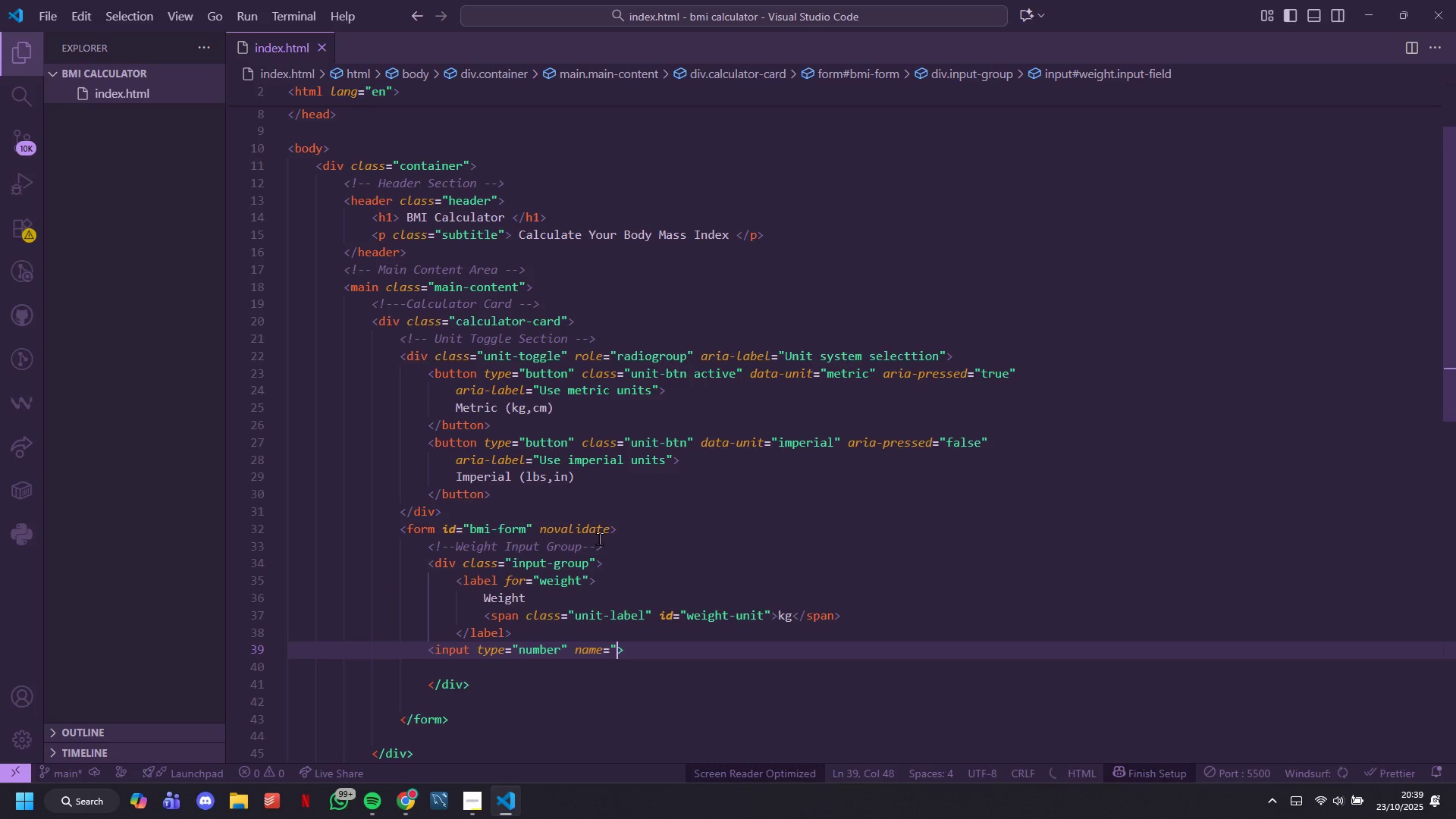 
key(Backspace)
 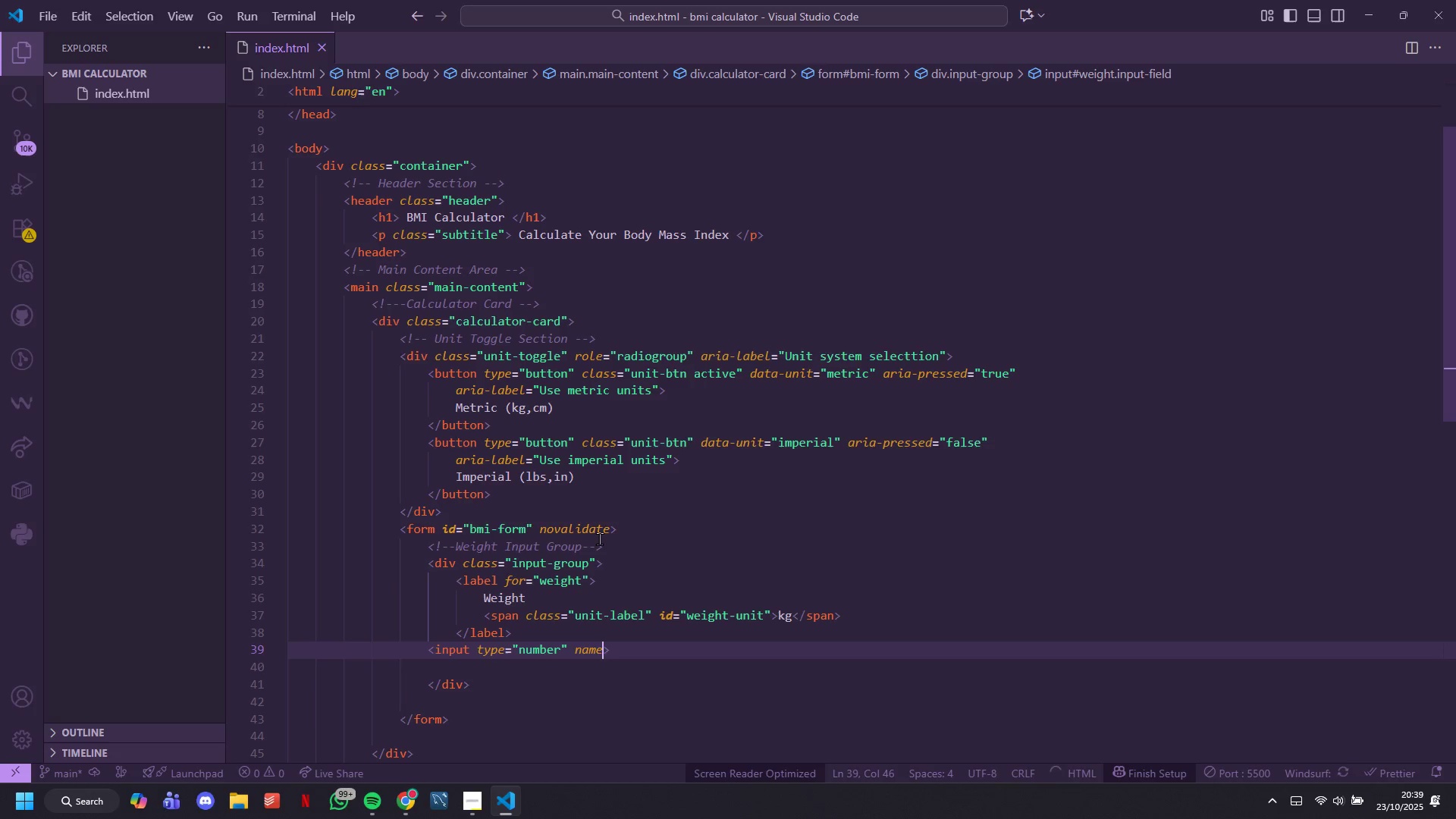 
key(Backspace)
 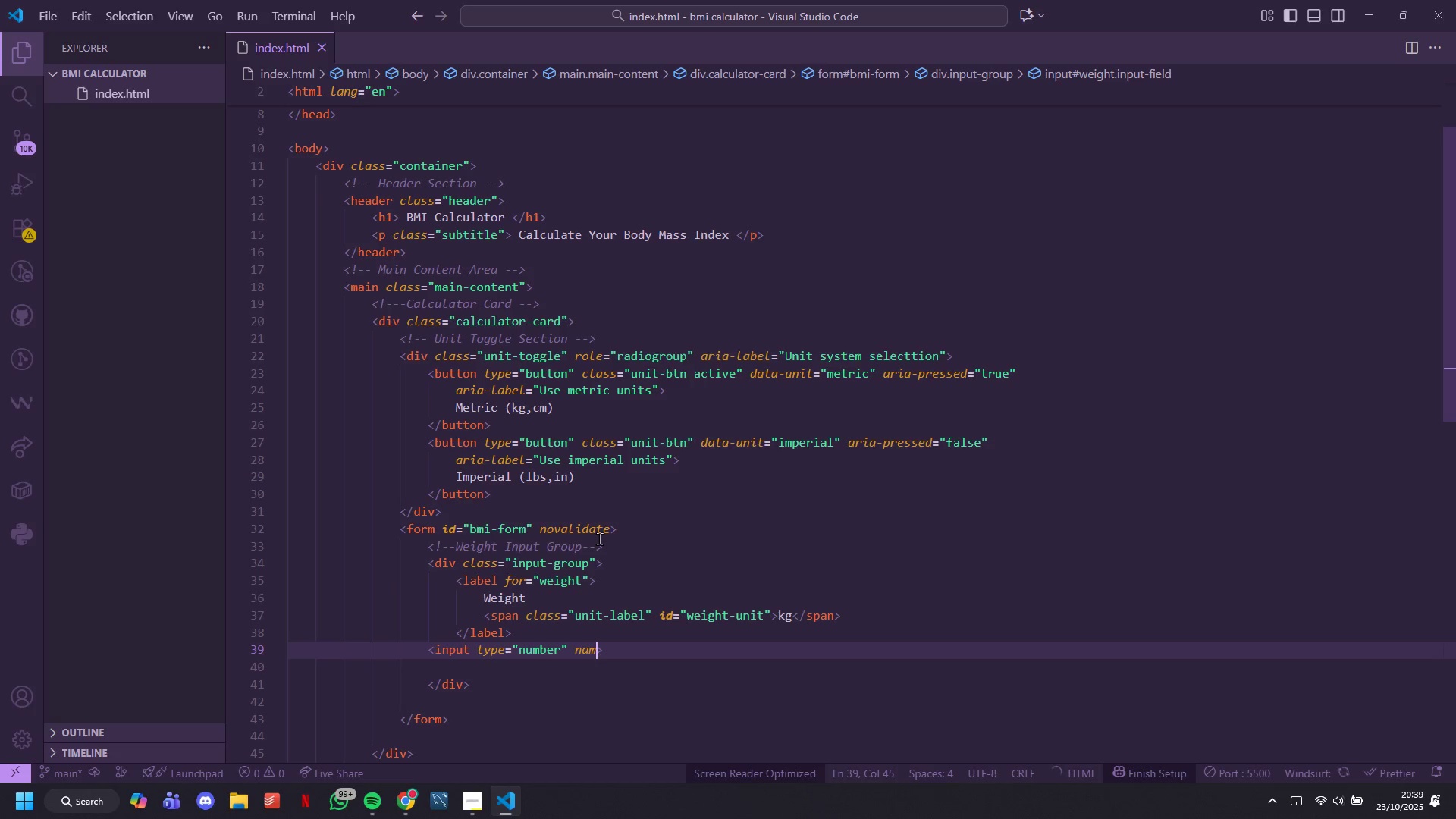 
key(Backspace)
 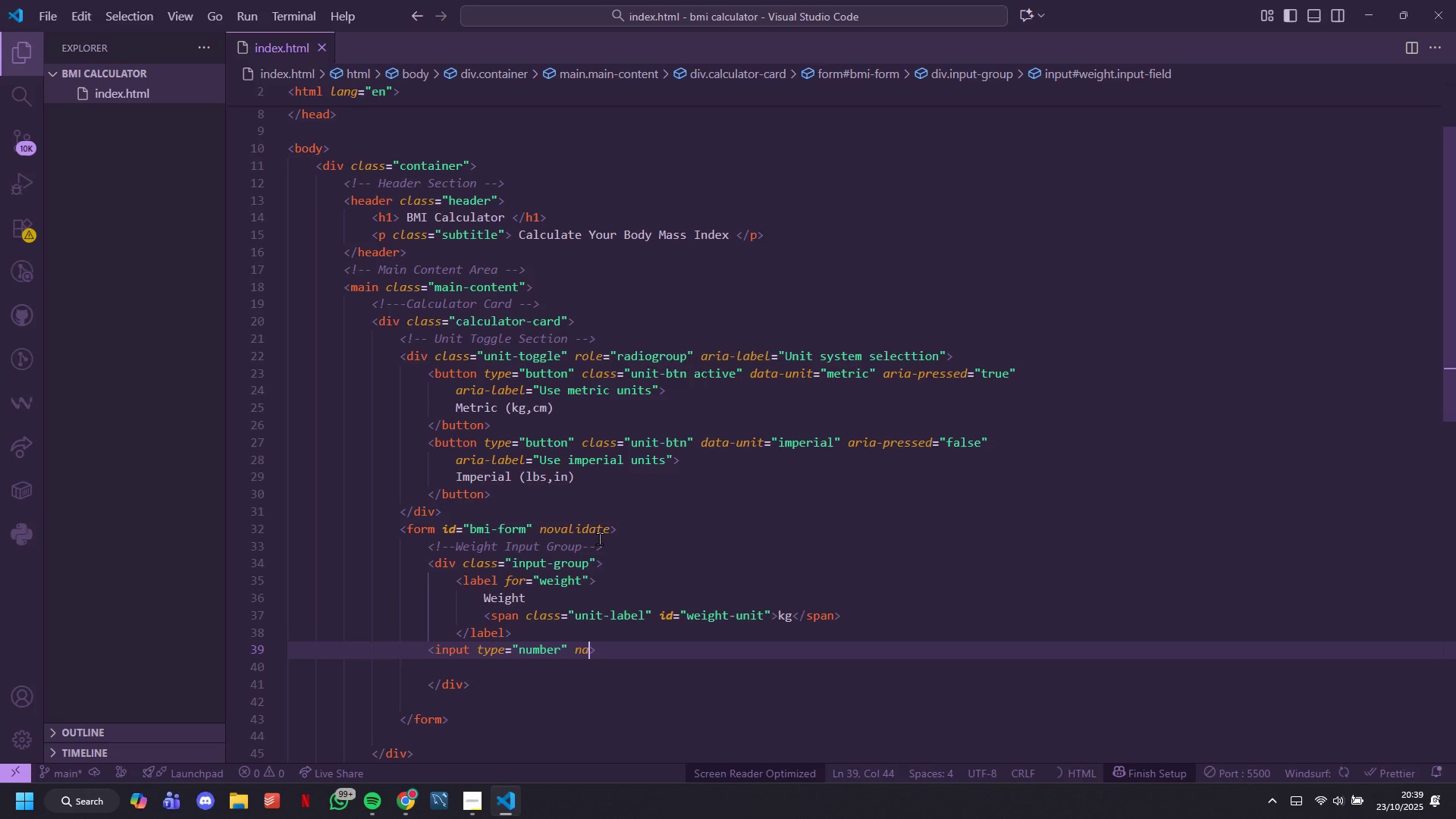 
key(Backspace)
 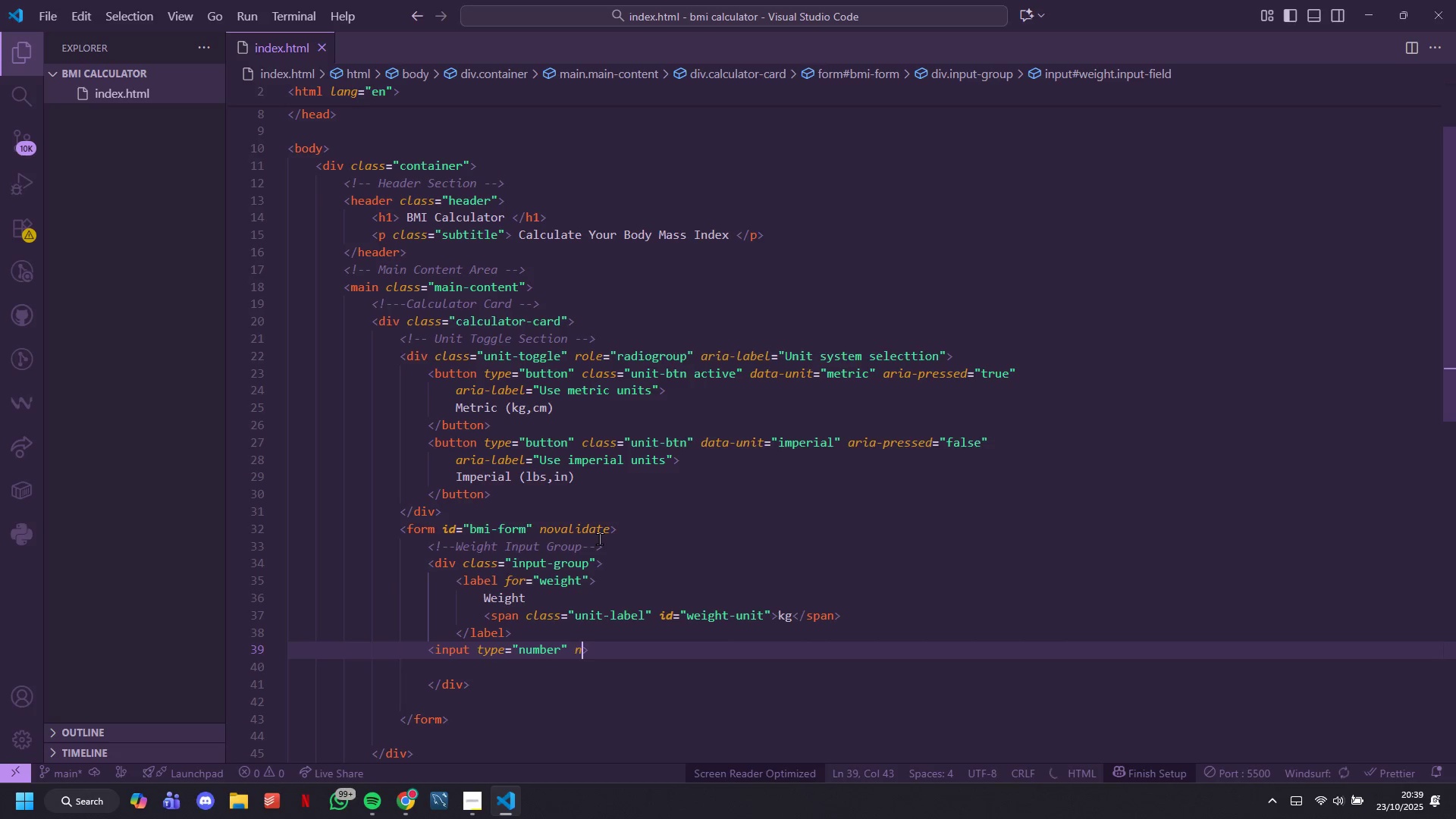 
key(Backspace)
 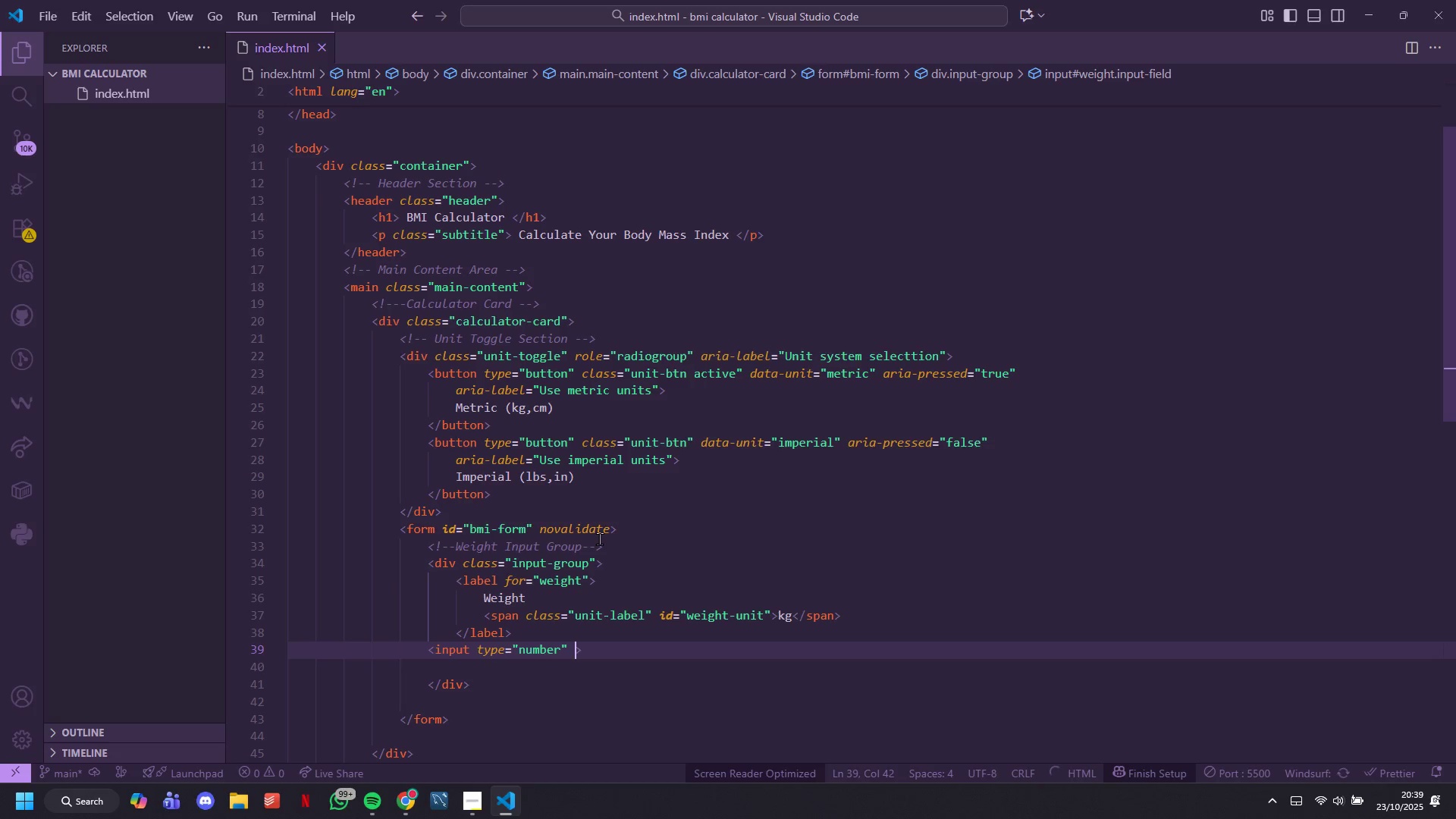 
key(Backspace)
 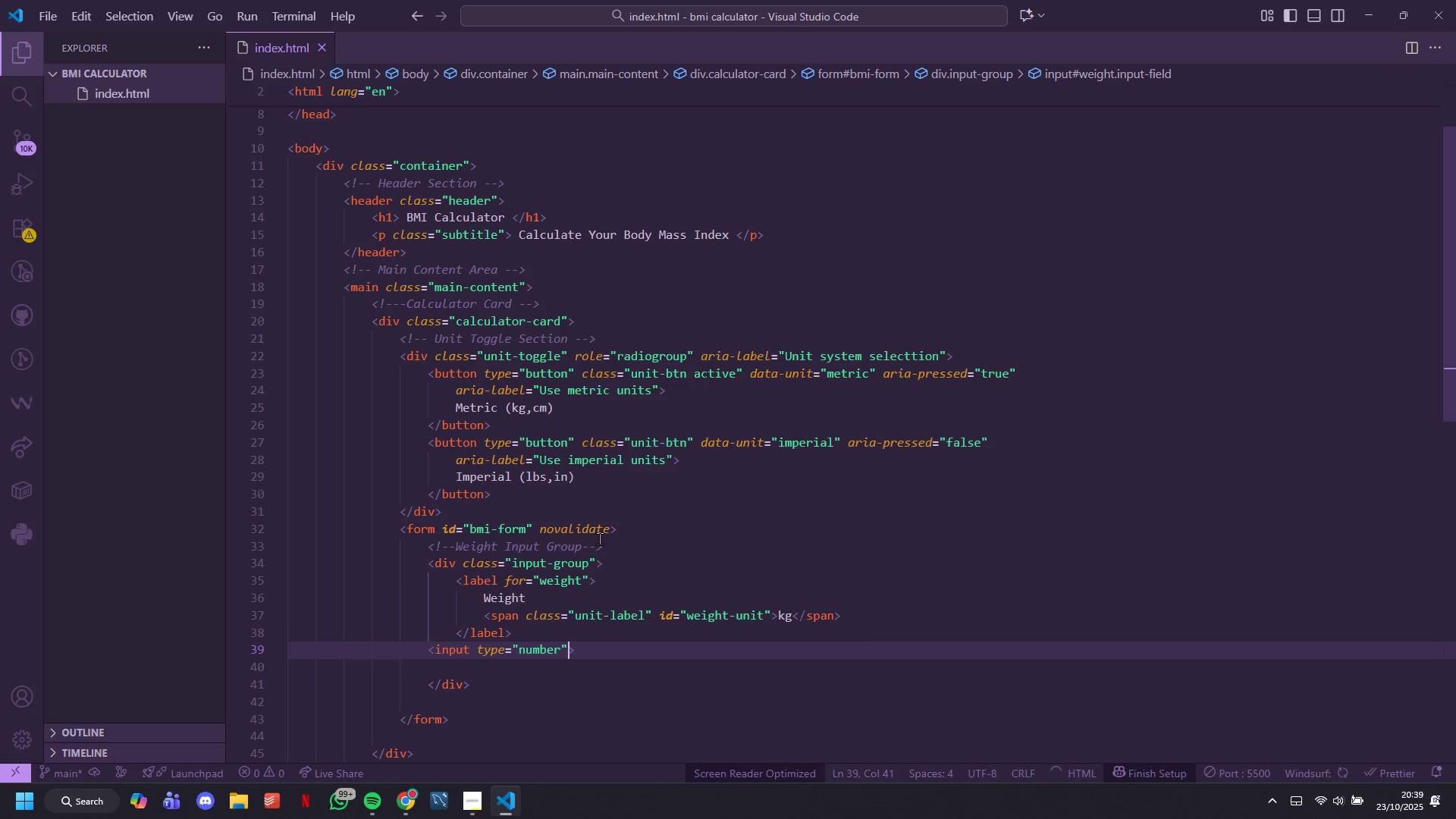 
key(Backspace)
 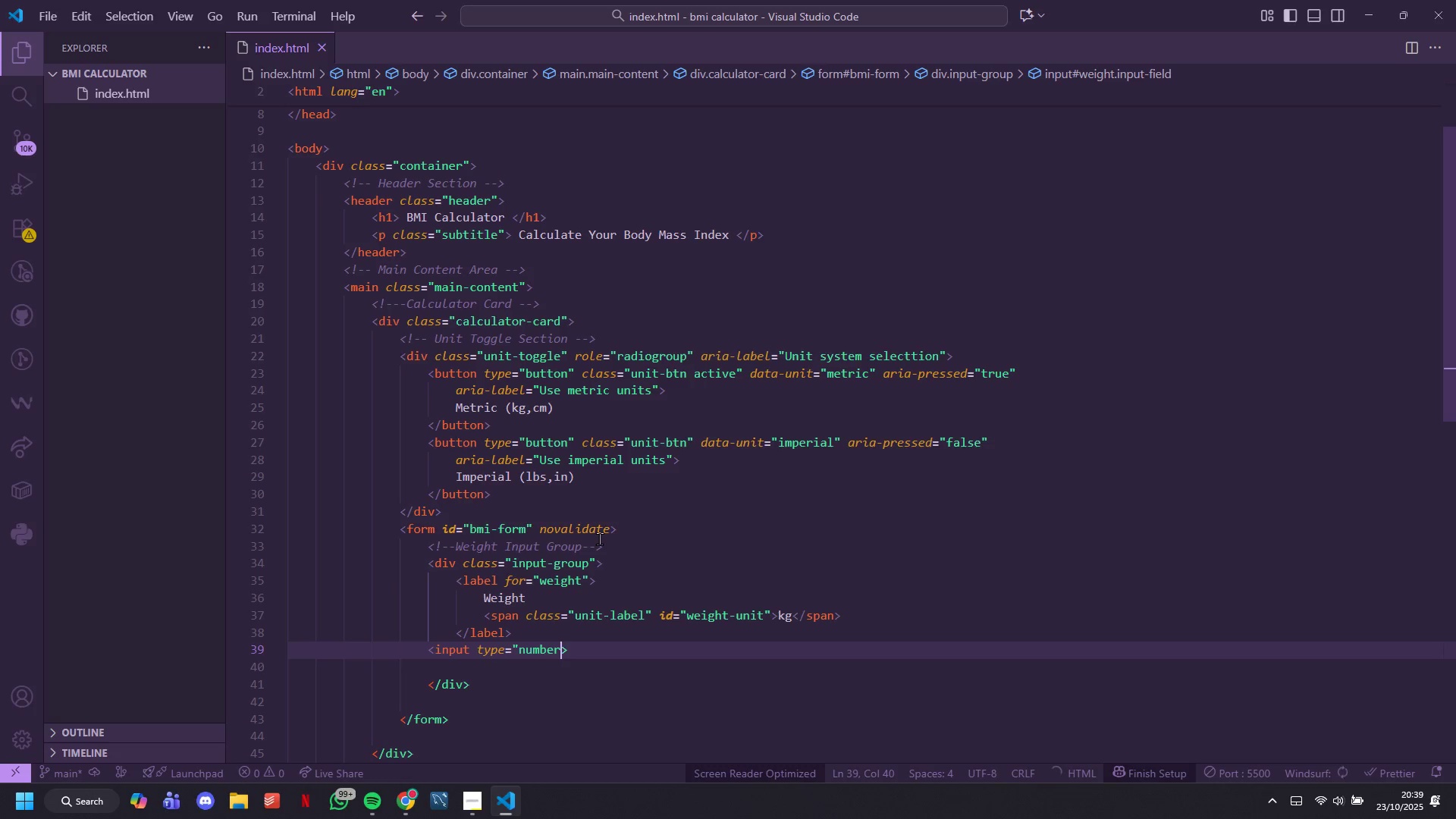 
key(Backspace)
 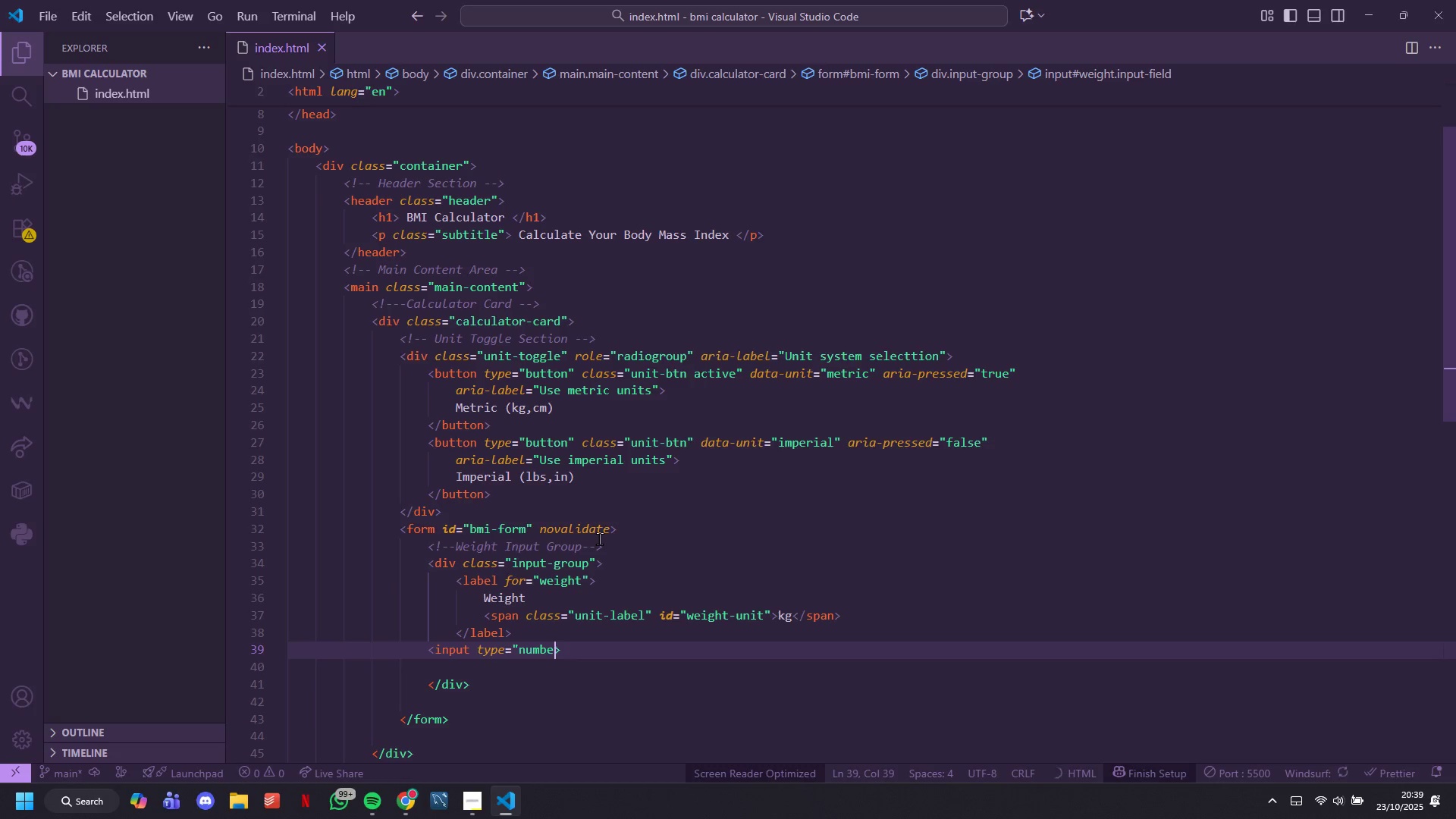 
key(Backspace)
 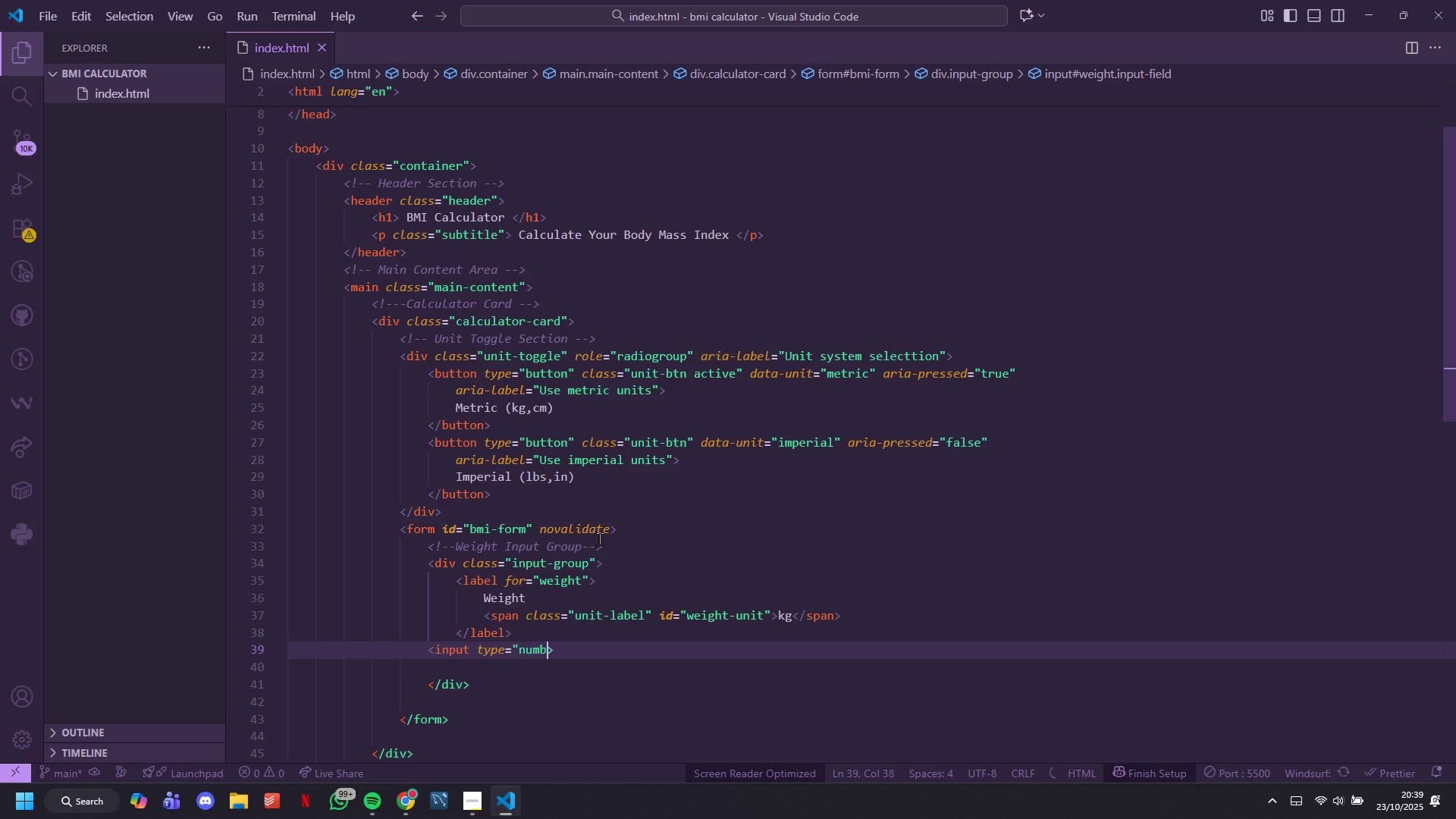 
key(Backspace)
 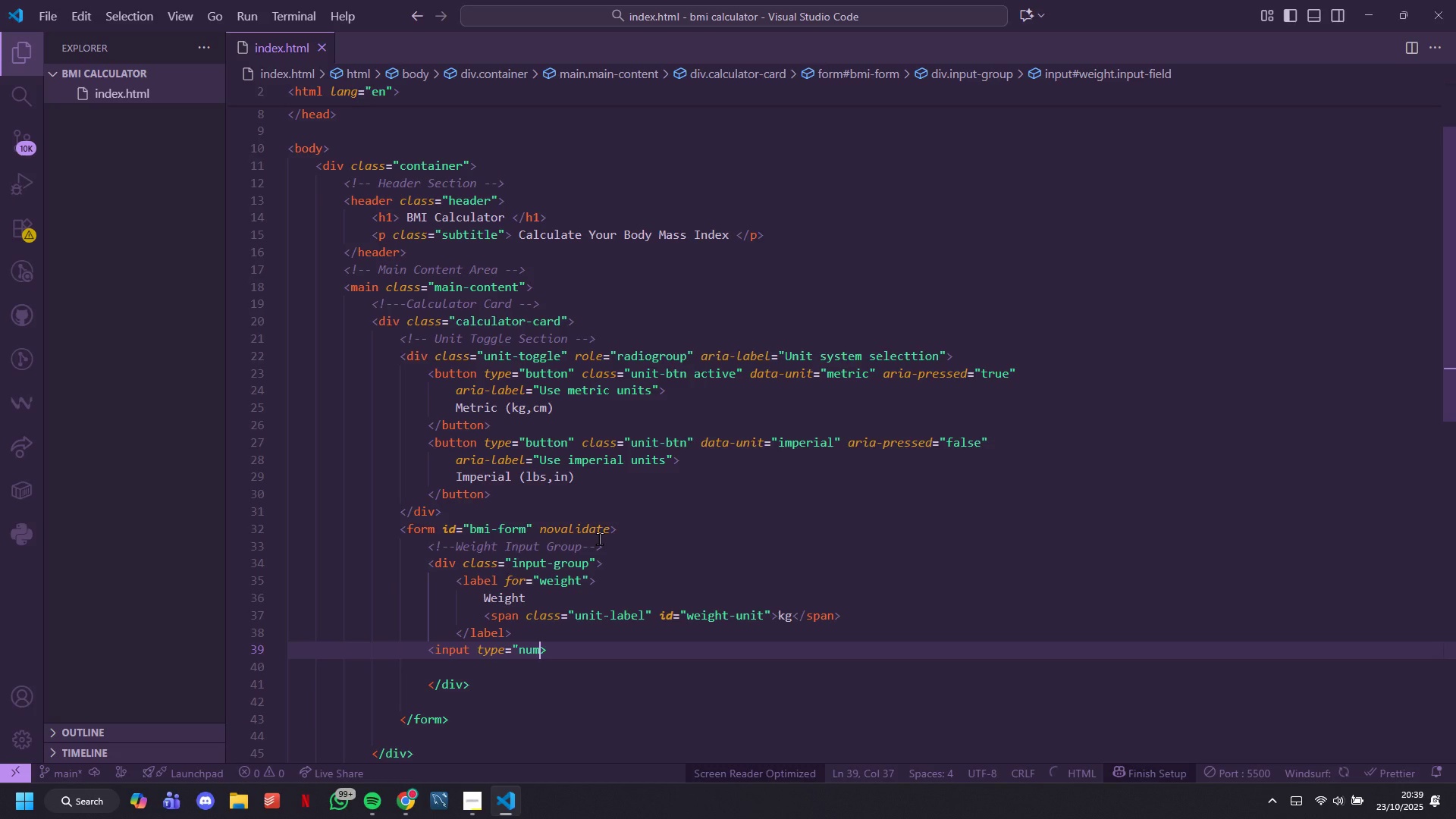 
hold_key(key=Backspace, duration=0.39)
 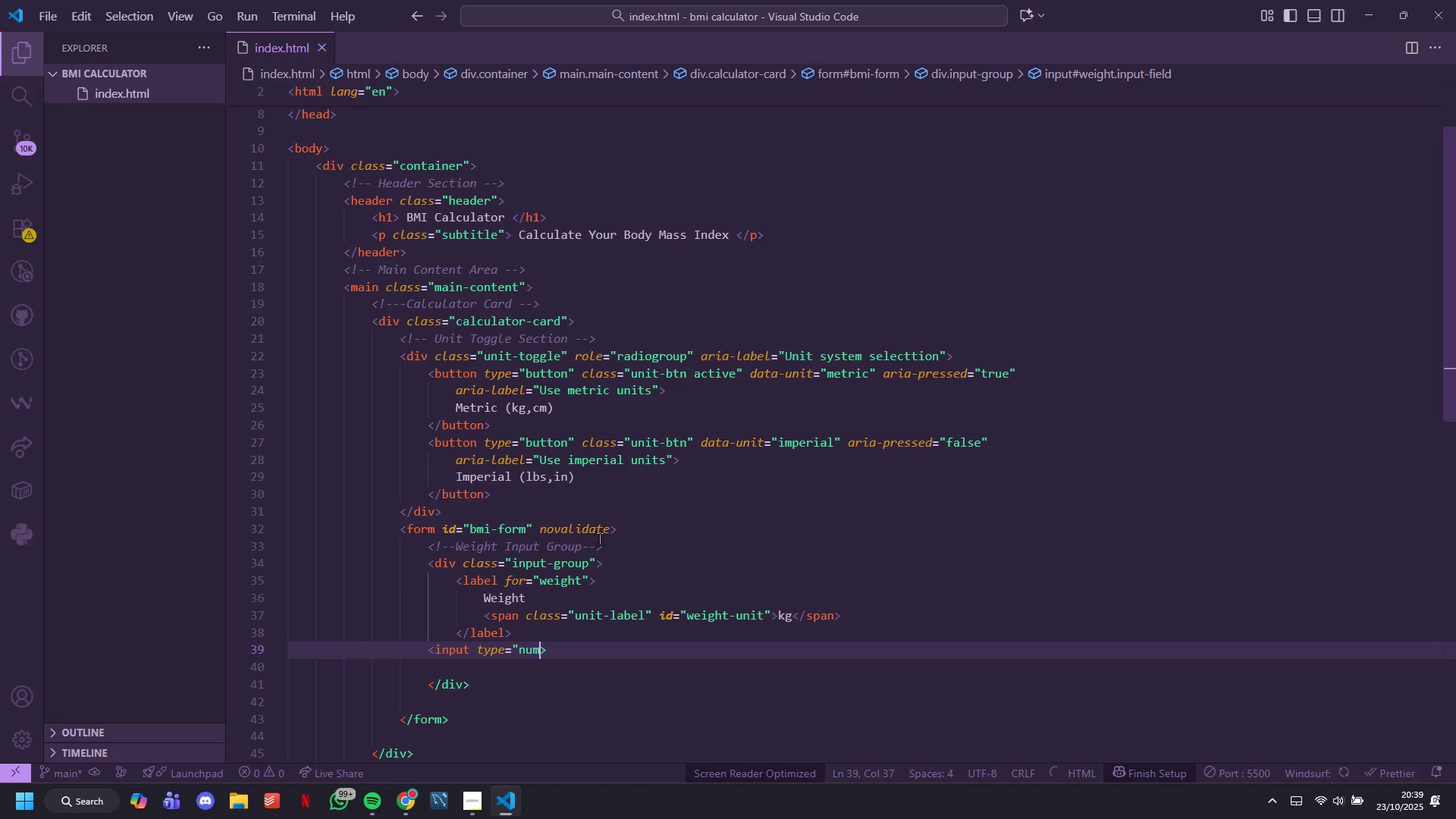 
hold_key(key=Backspace, duration=0.33)
 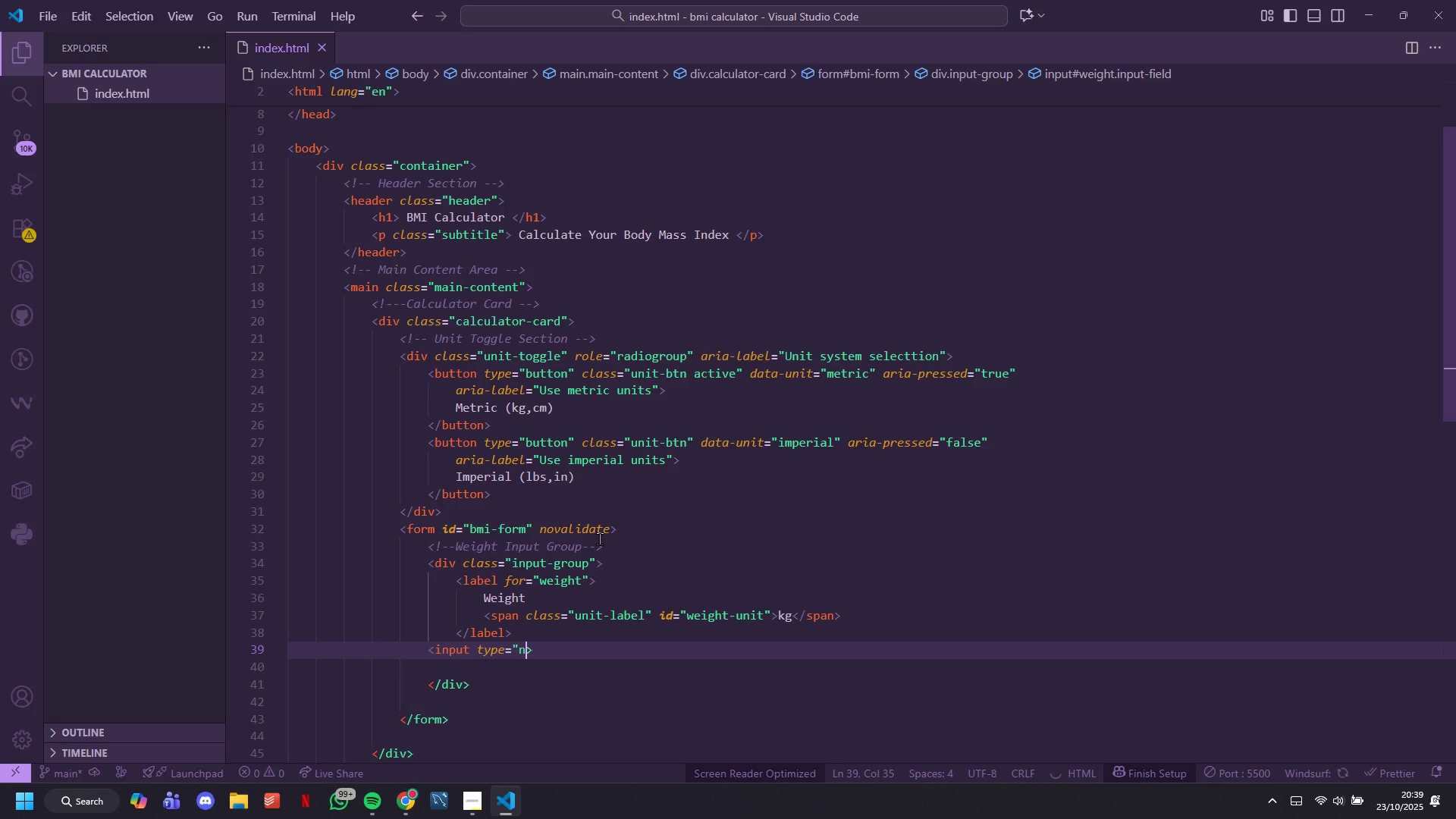 
key(Backspace)
 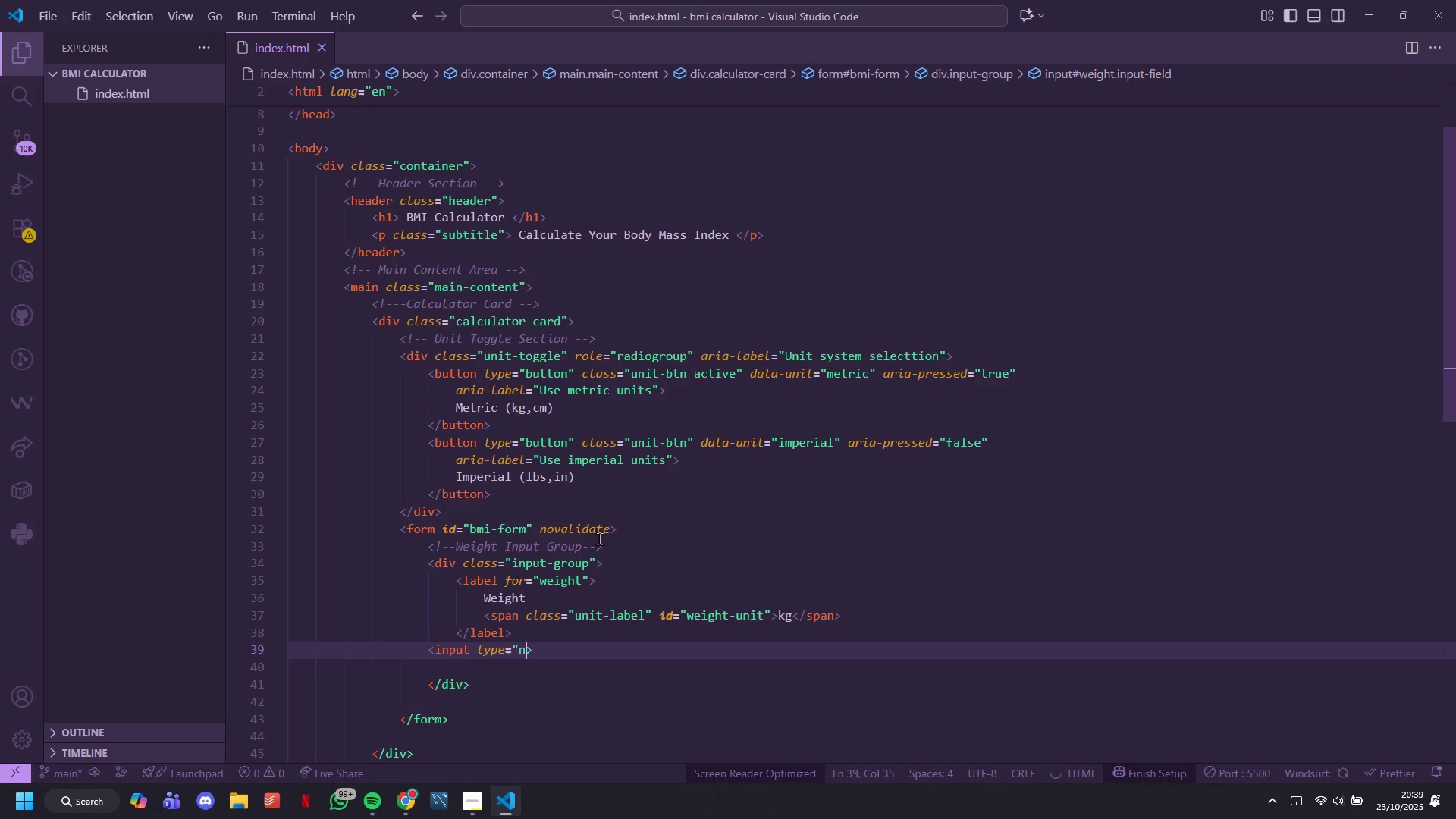 
hold_key(key=Backspace, duration=0.52)
 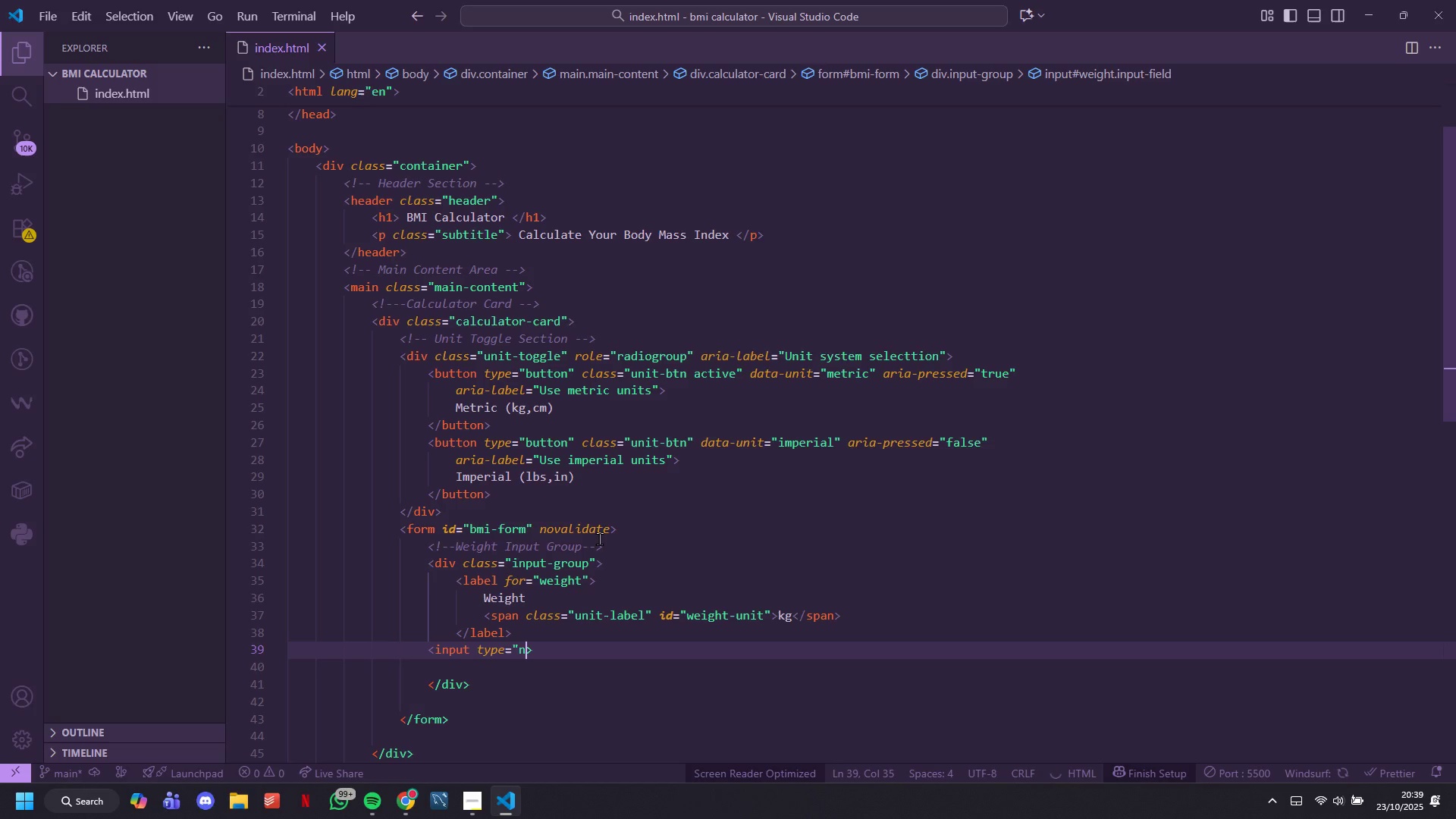 
key(Backspace)
 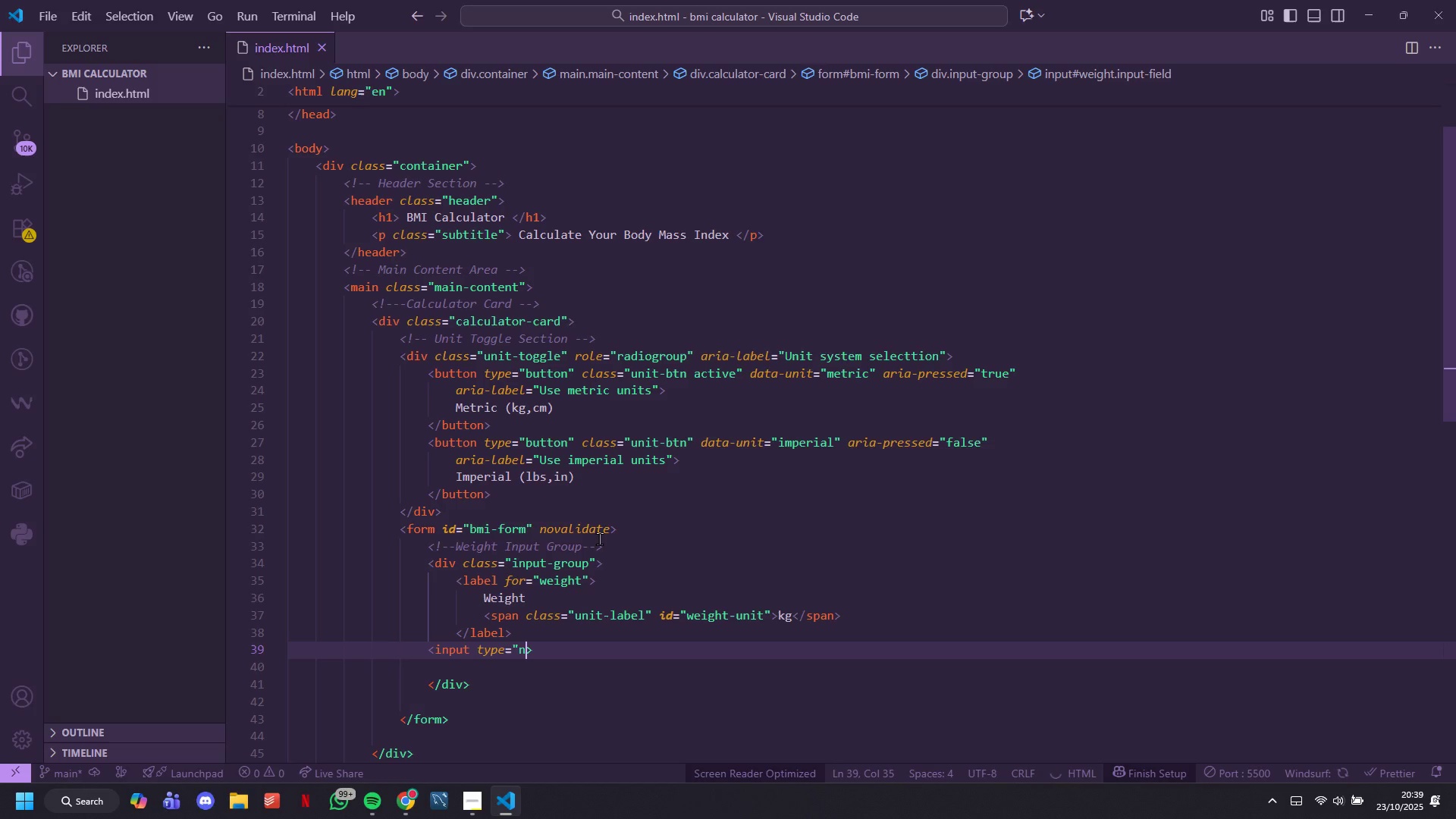 
key(Backspace)
 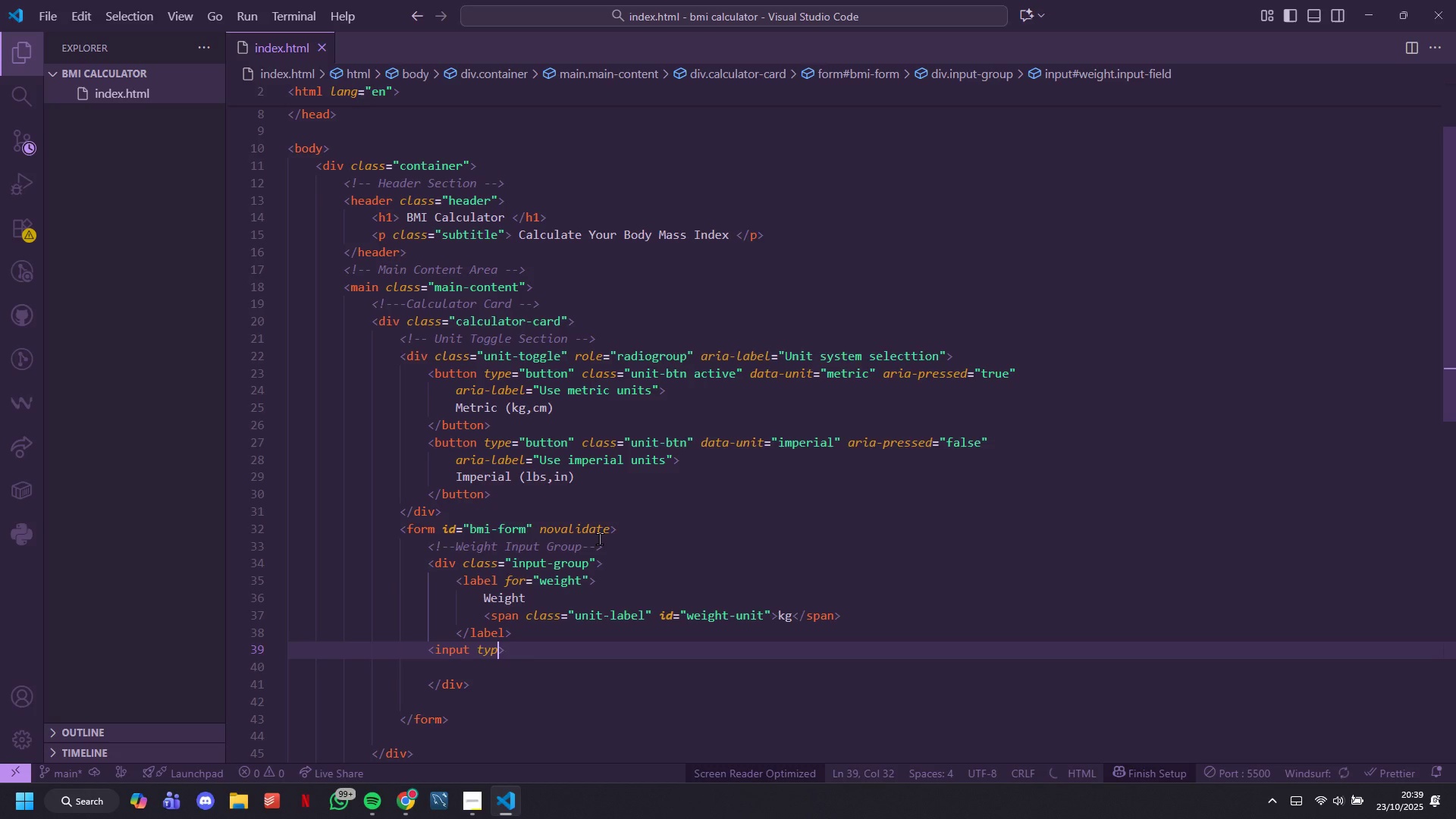 
key(Backspace)
 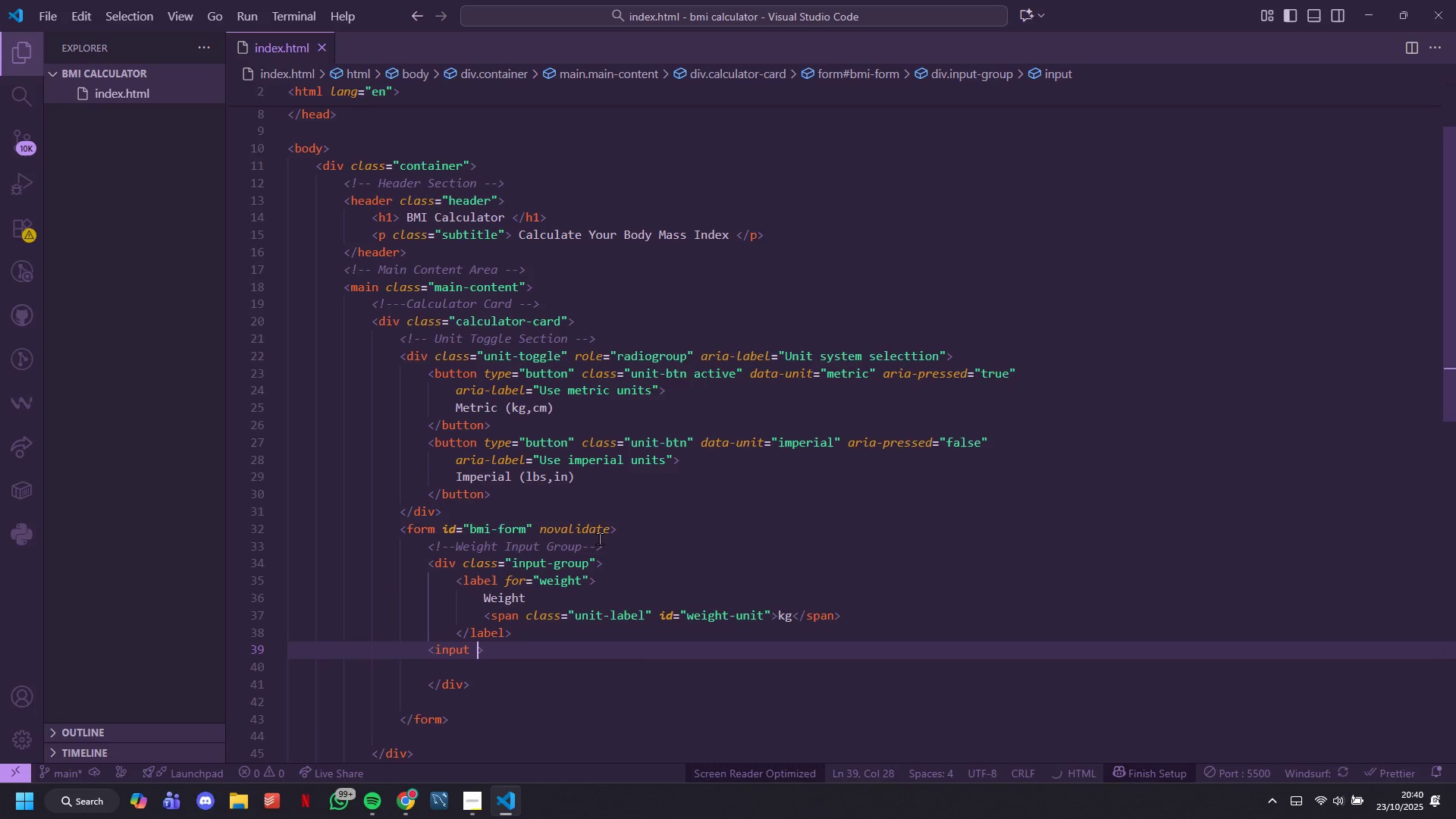 
type(type=)
 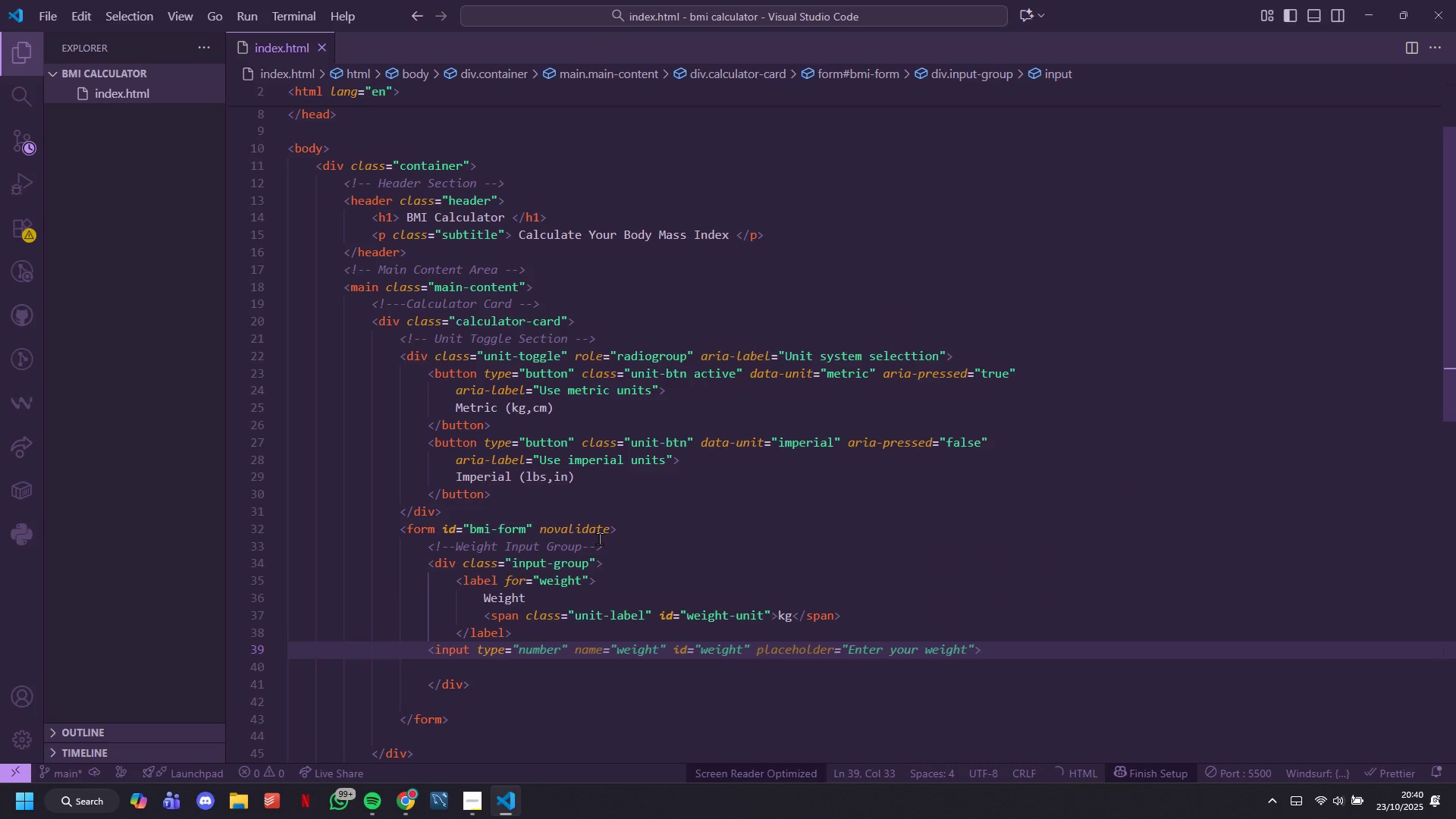 
type(number)
 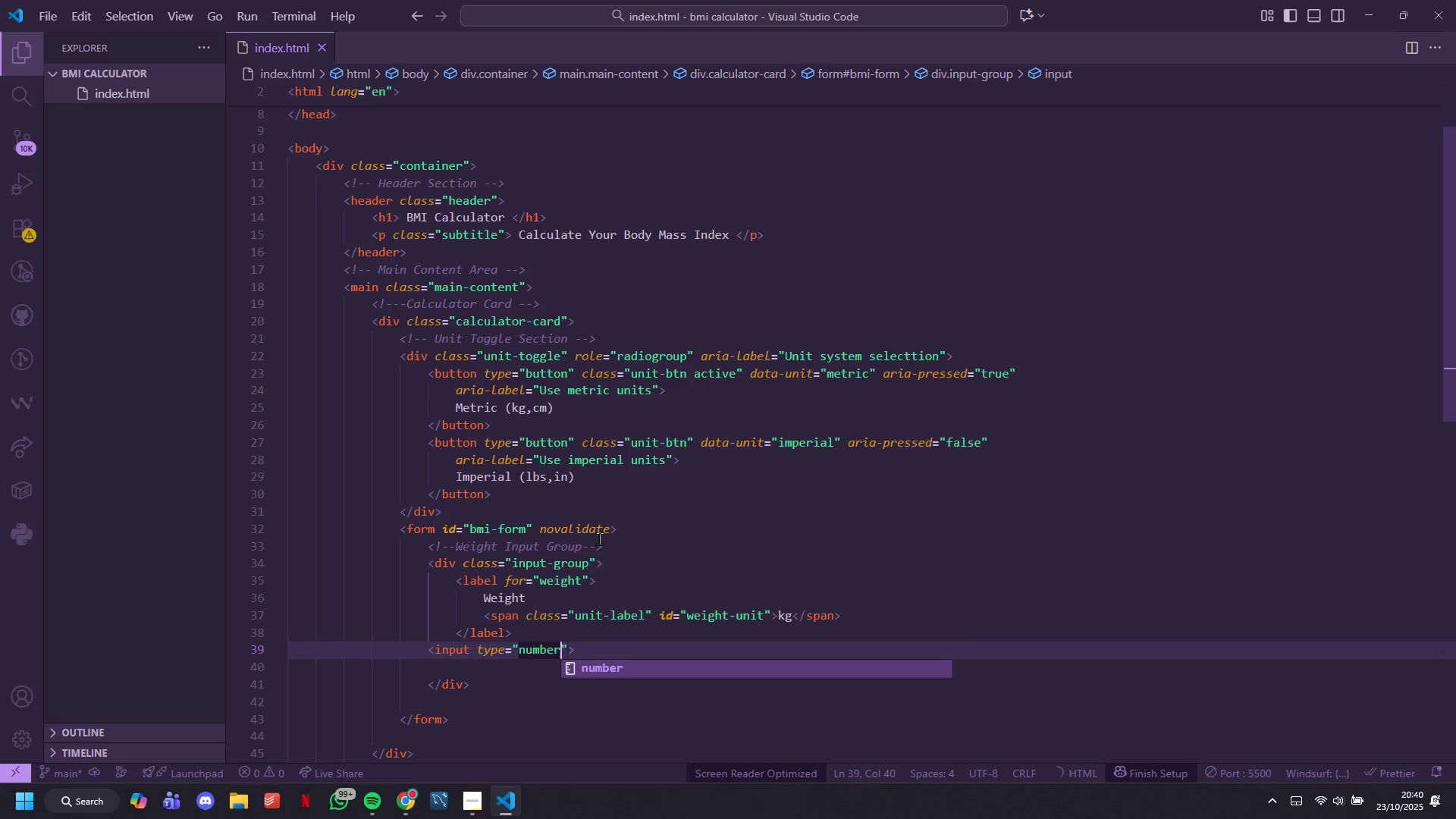 
key(ArrowRight)
 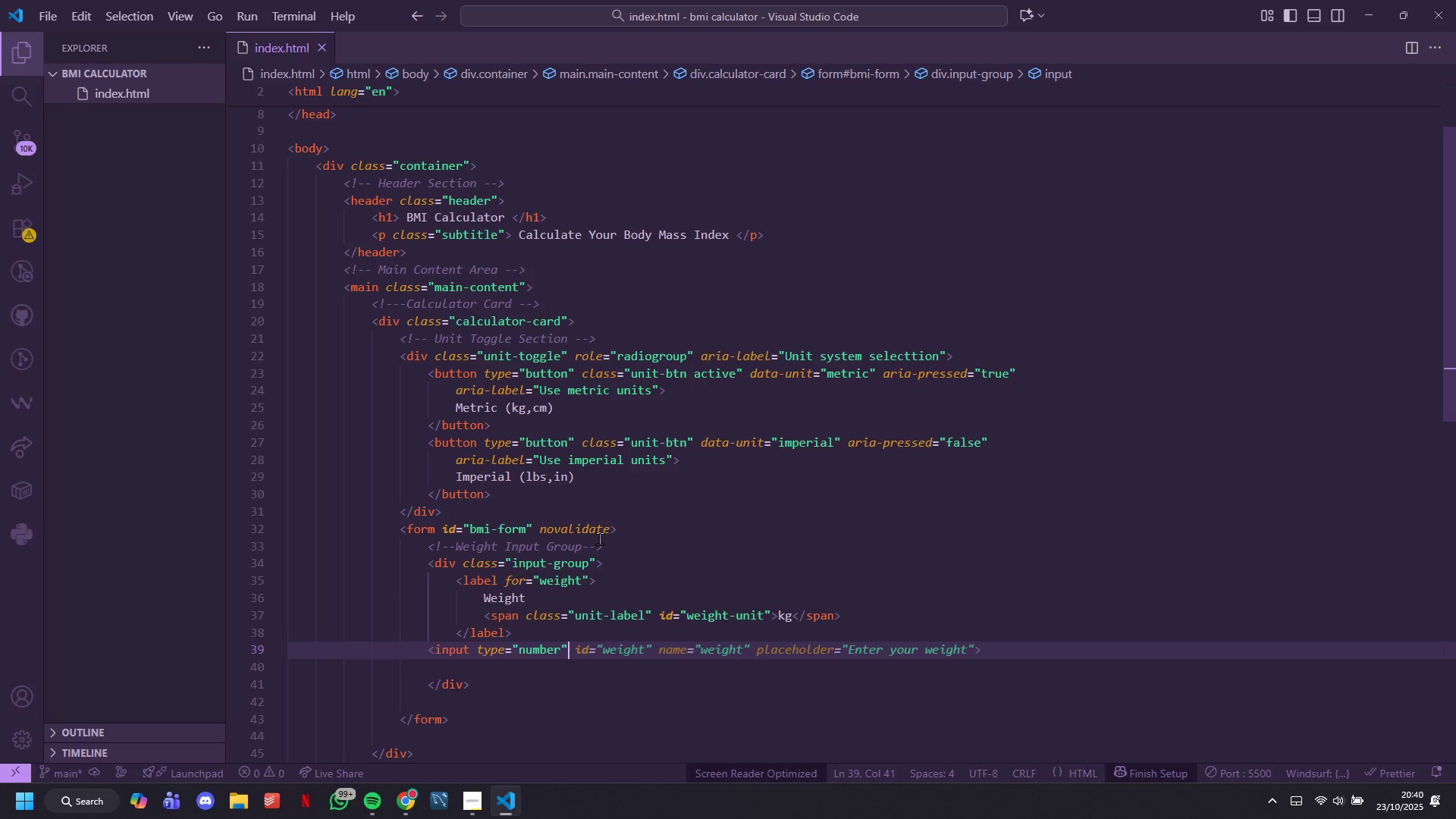 
type(, id=weight)
 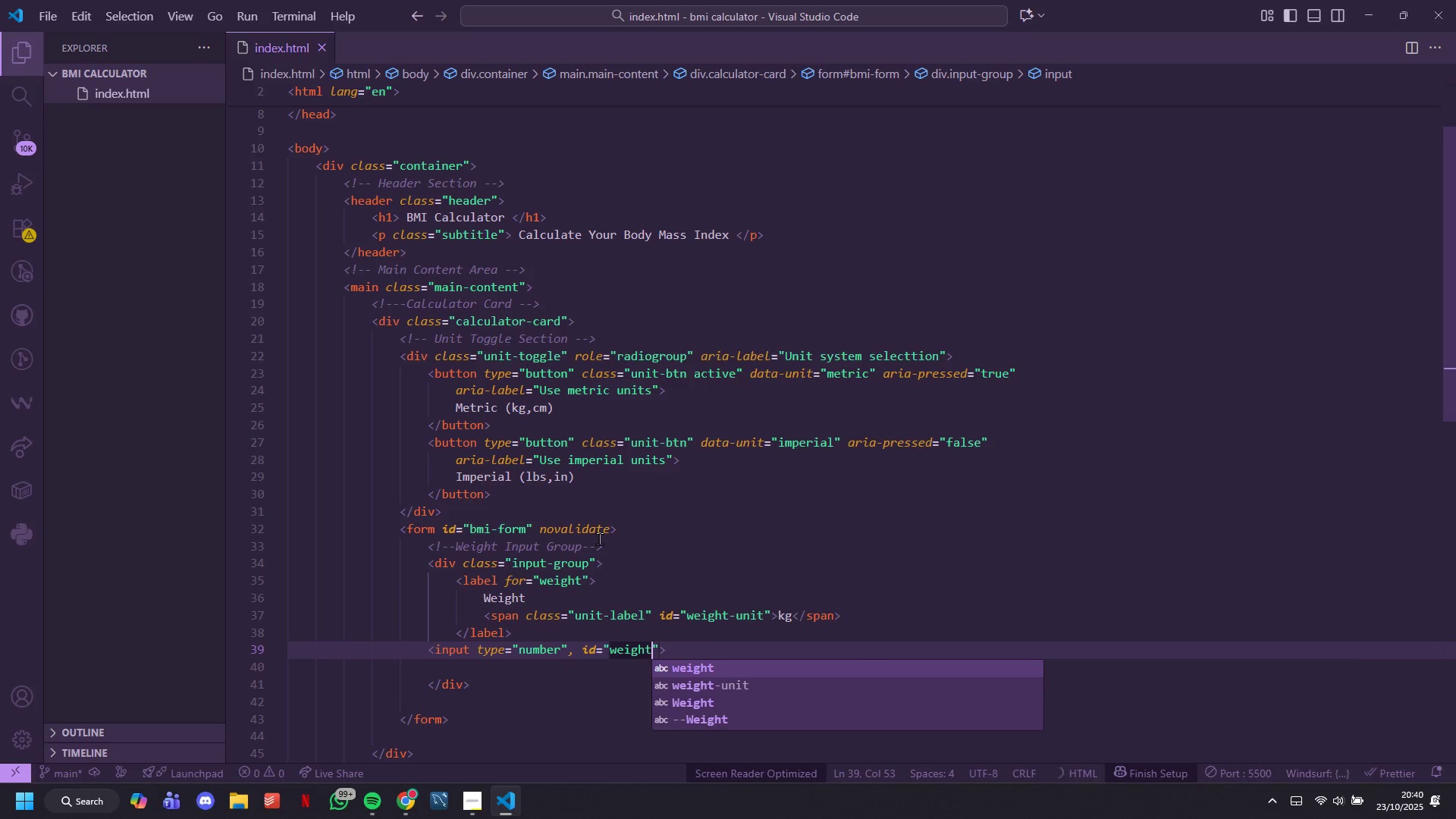 
key(ArrowRight)
 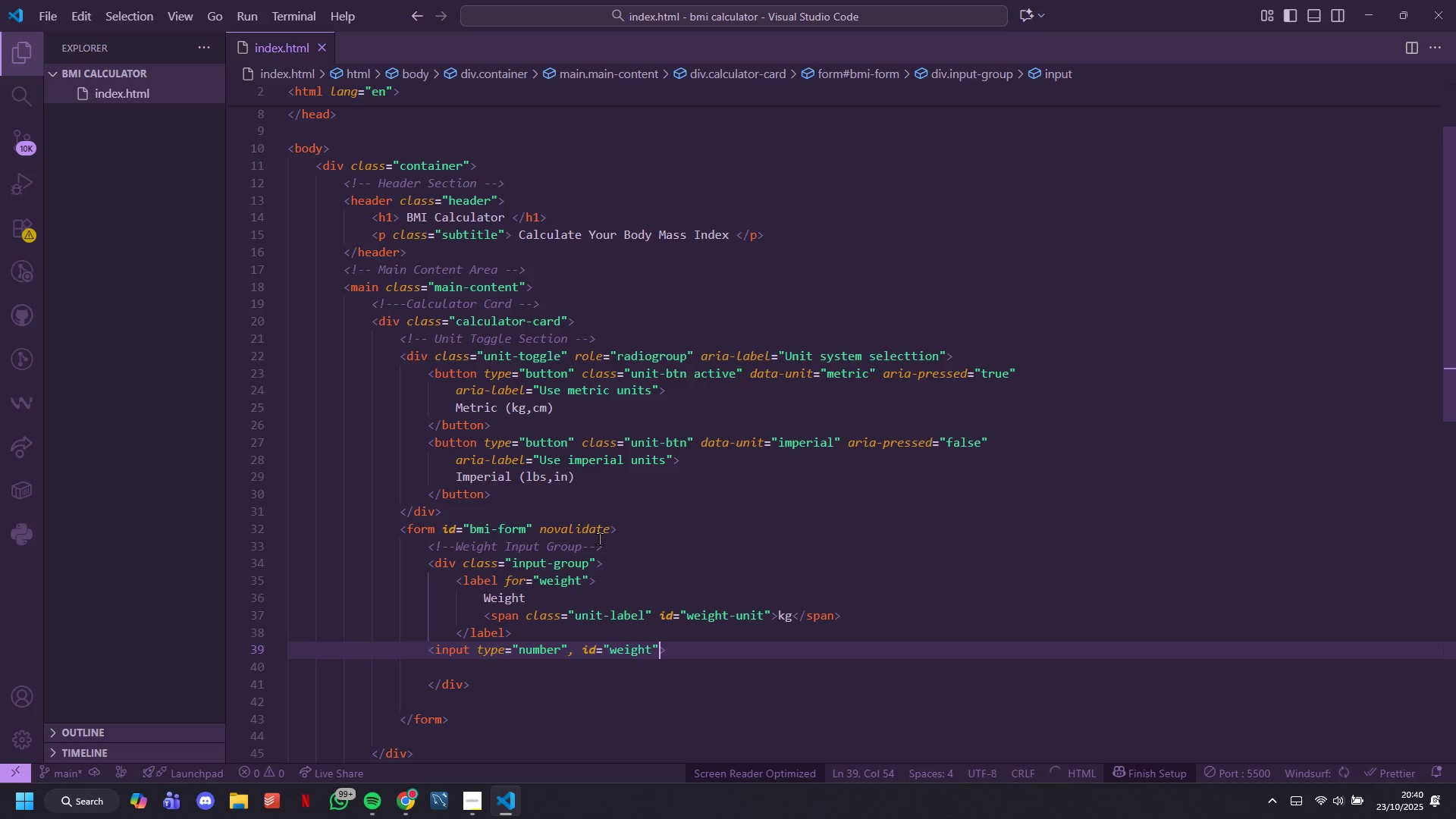 
key(Comma)
 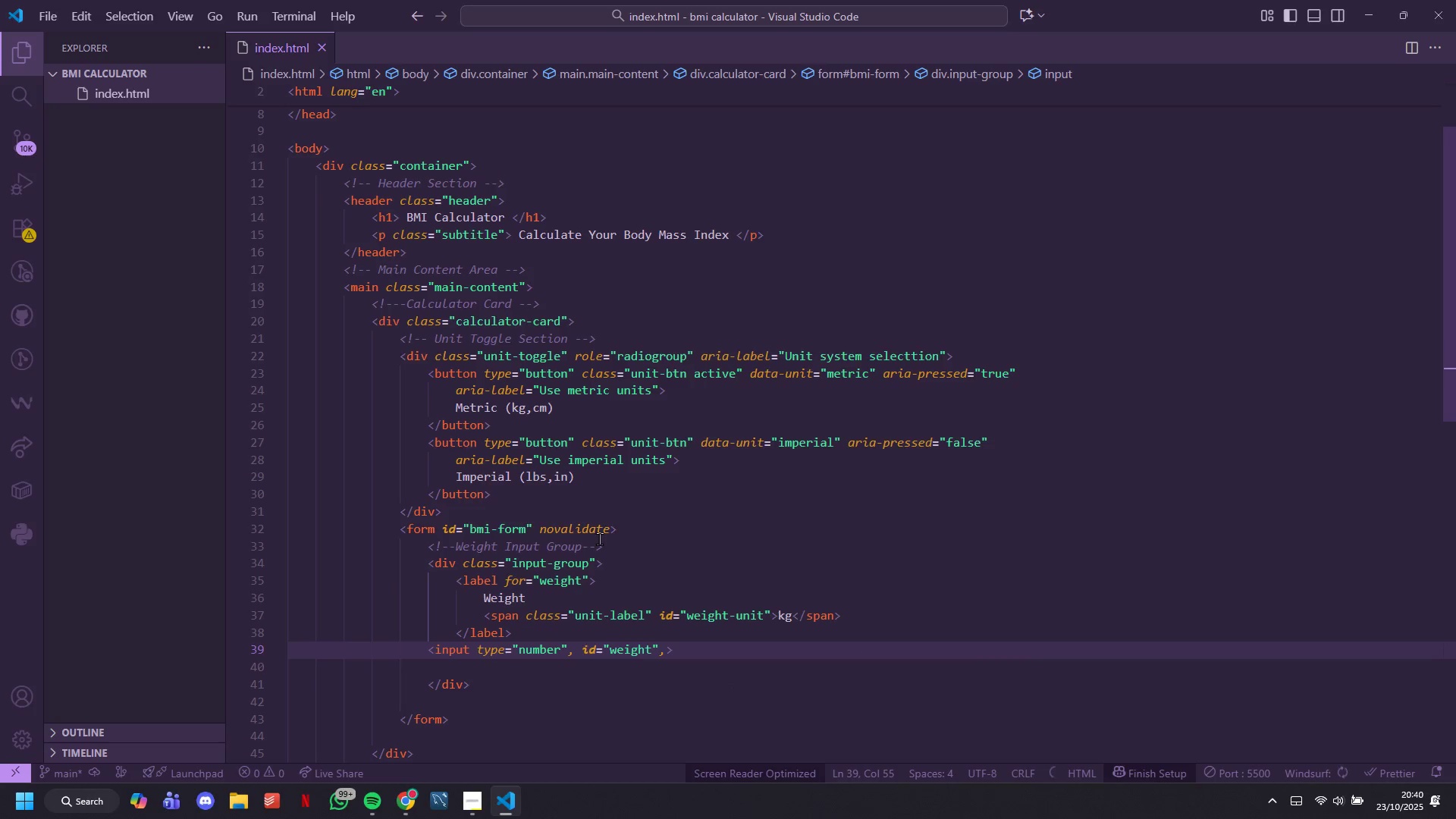 
key(Space)
 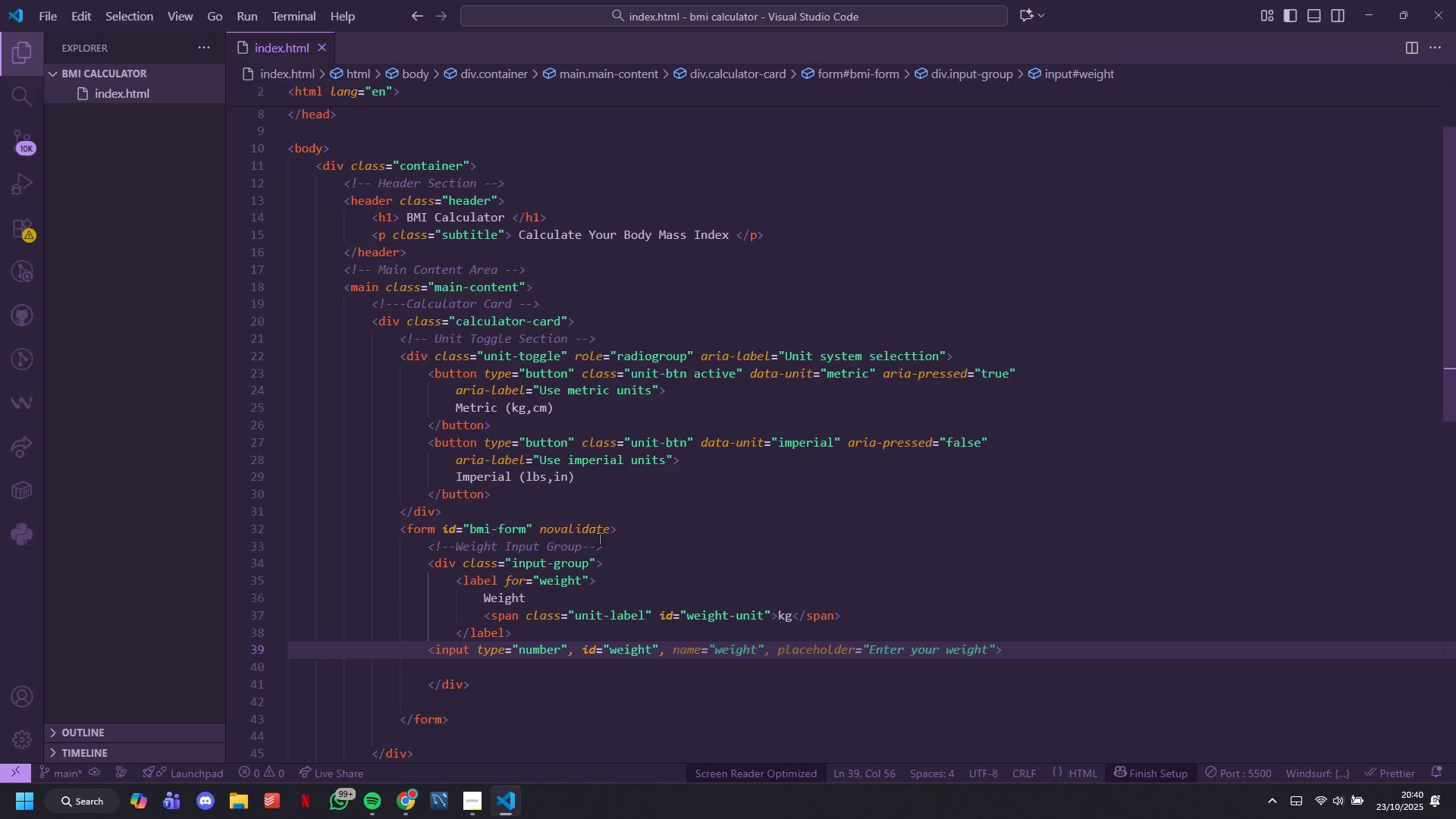 
hold_key(key=Backspace, duration=0.78)
 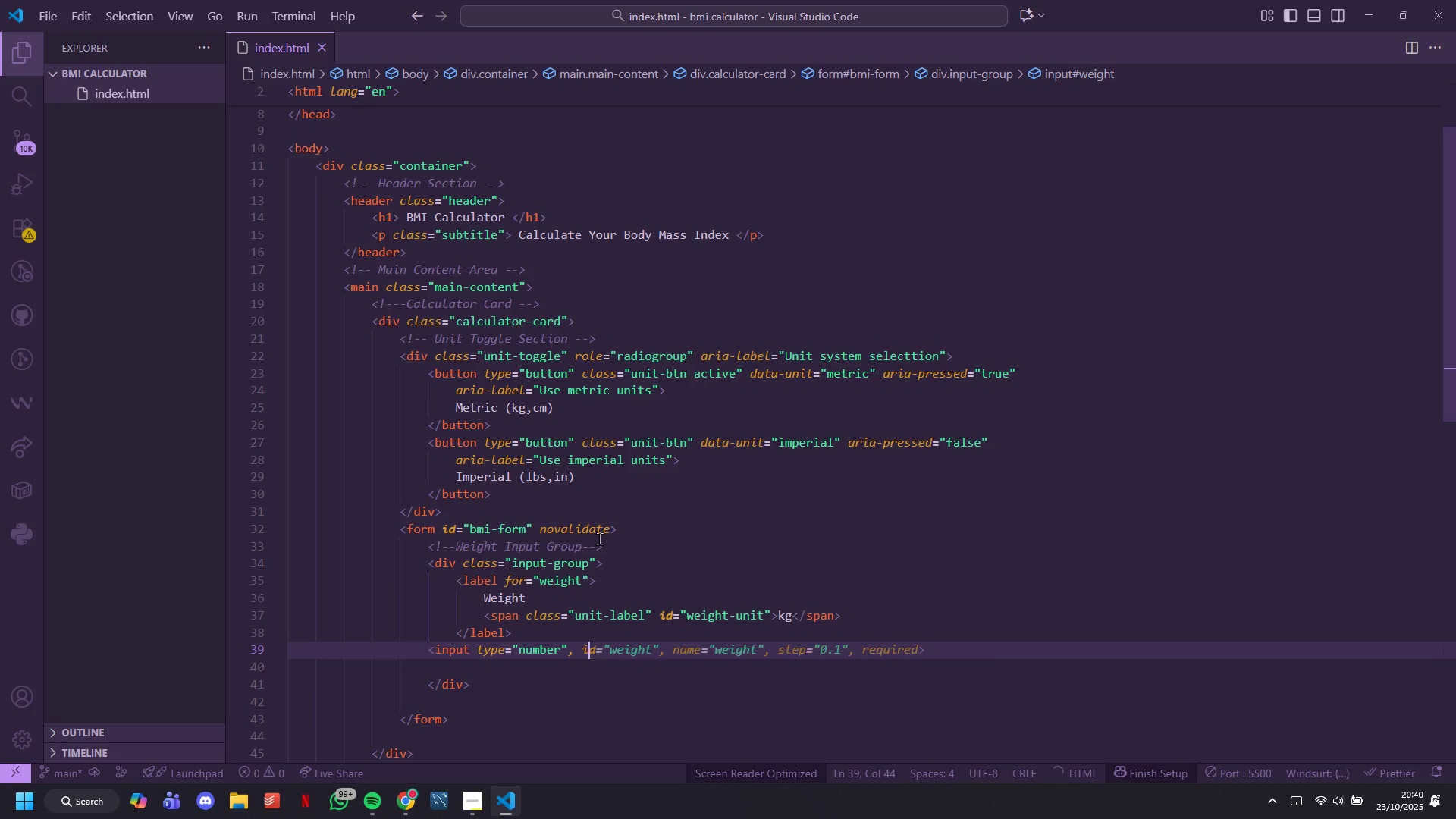 
key(Backspace)
key(Backspace)
key(Backspace)
key(Backspace)
type( id=weight)
 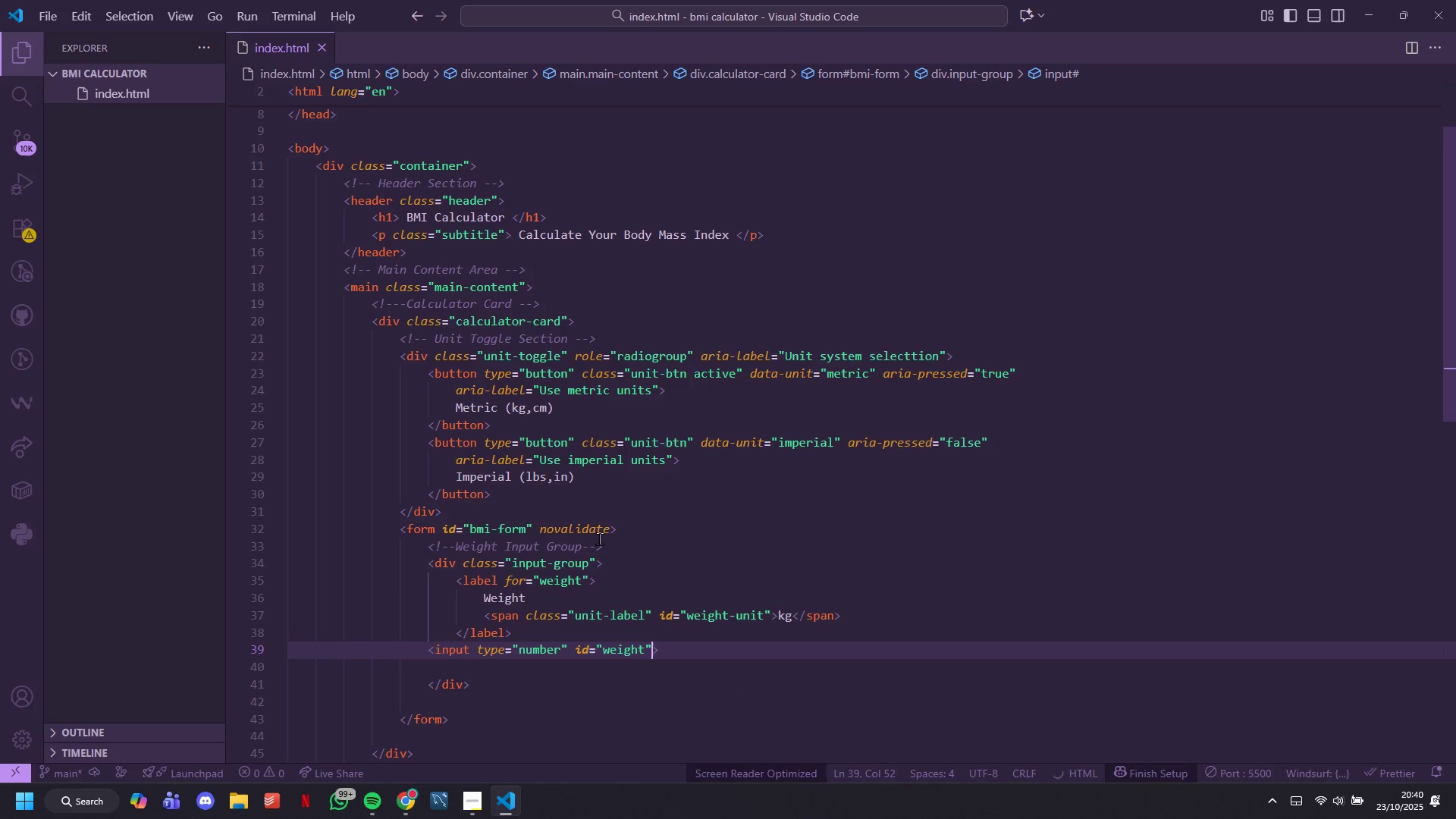 
 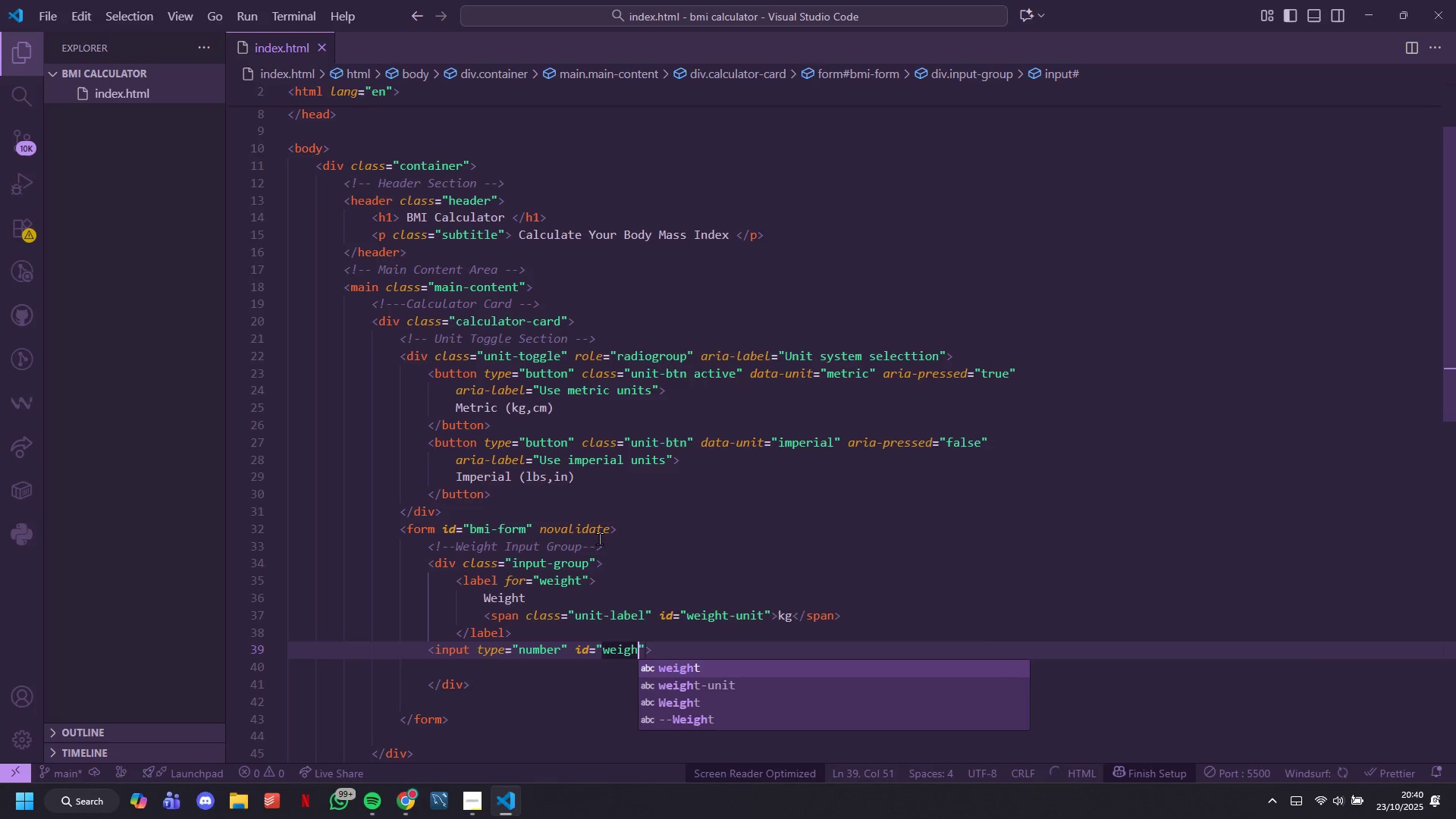 
key(ArrowRight)
 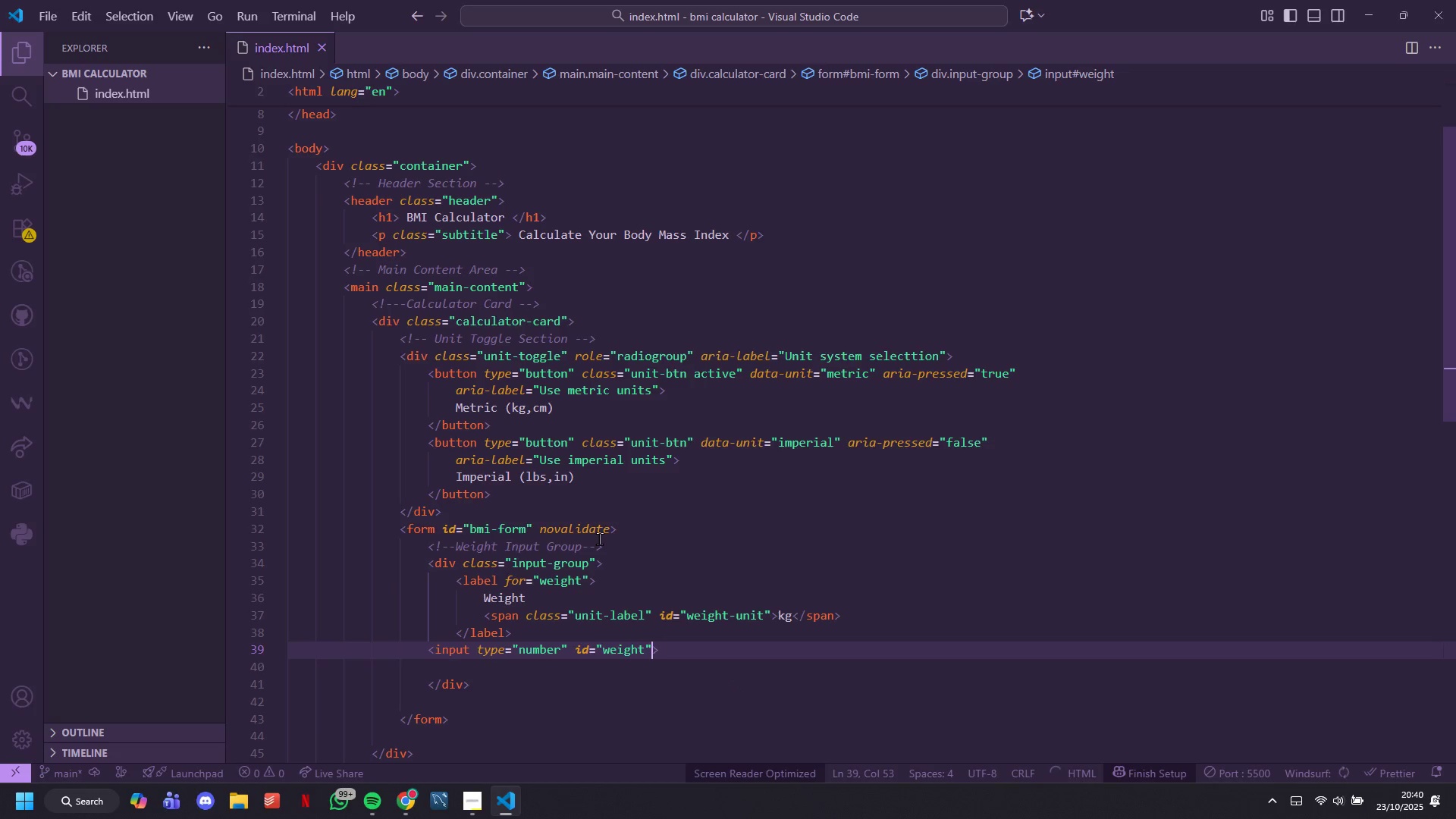 
type( name=weight)
 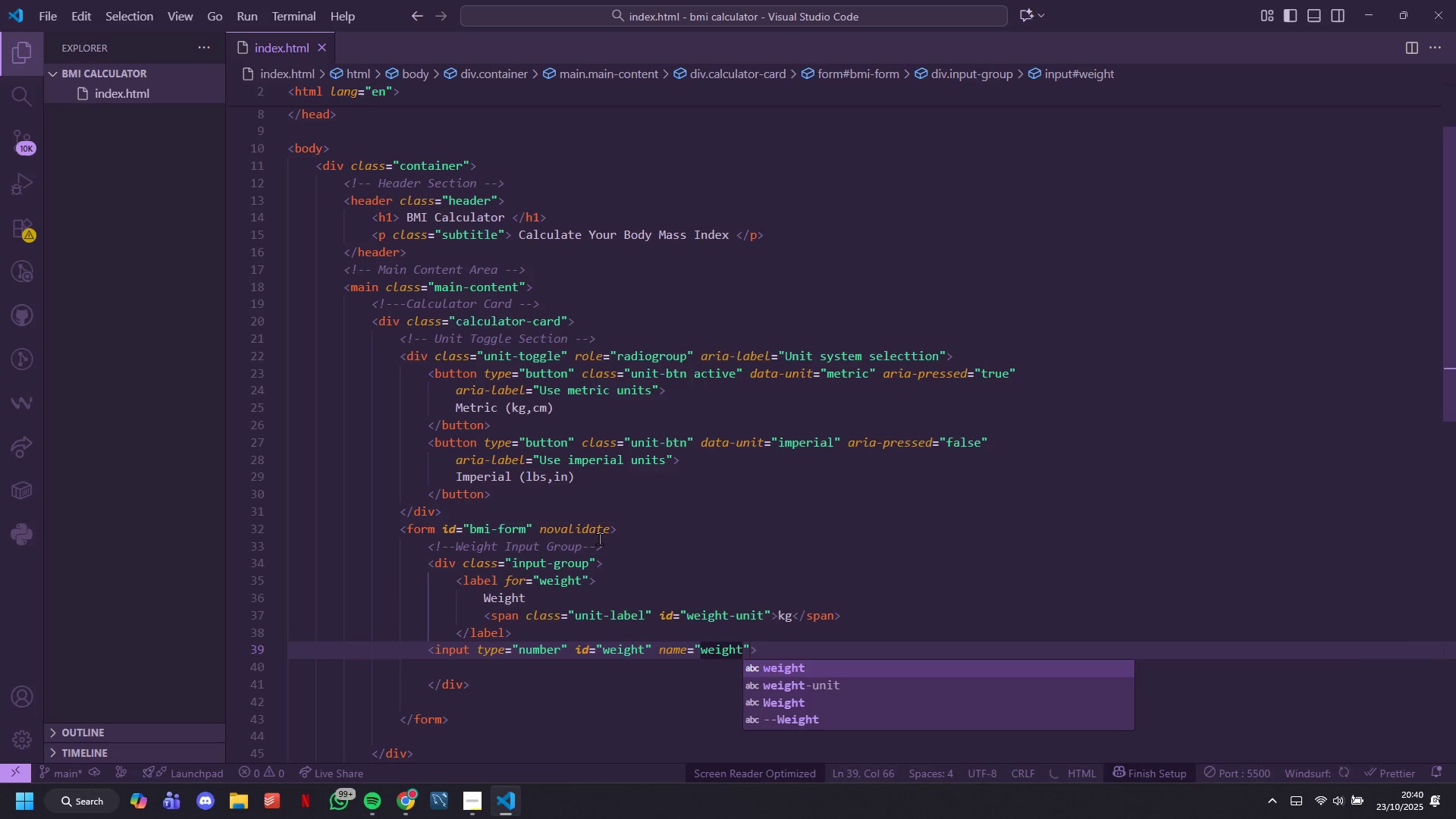 
key(ArrowRight)
 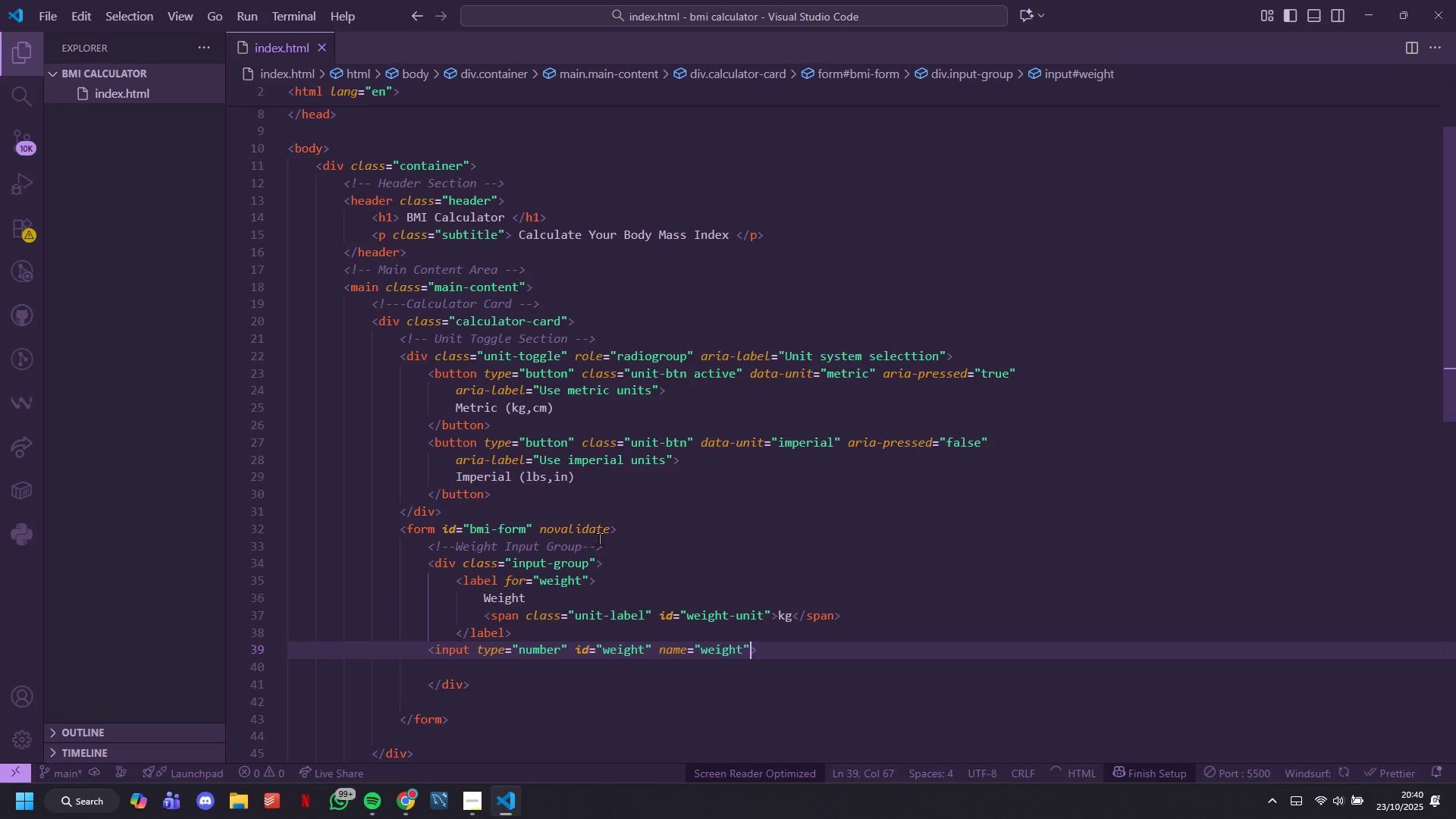 
type( placeholder=)
 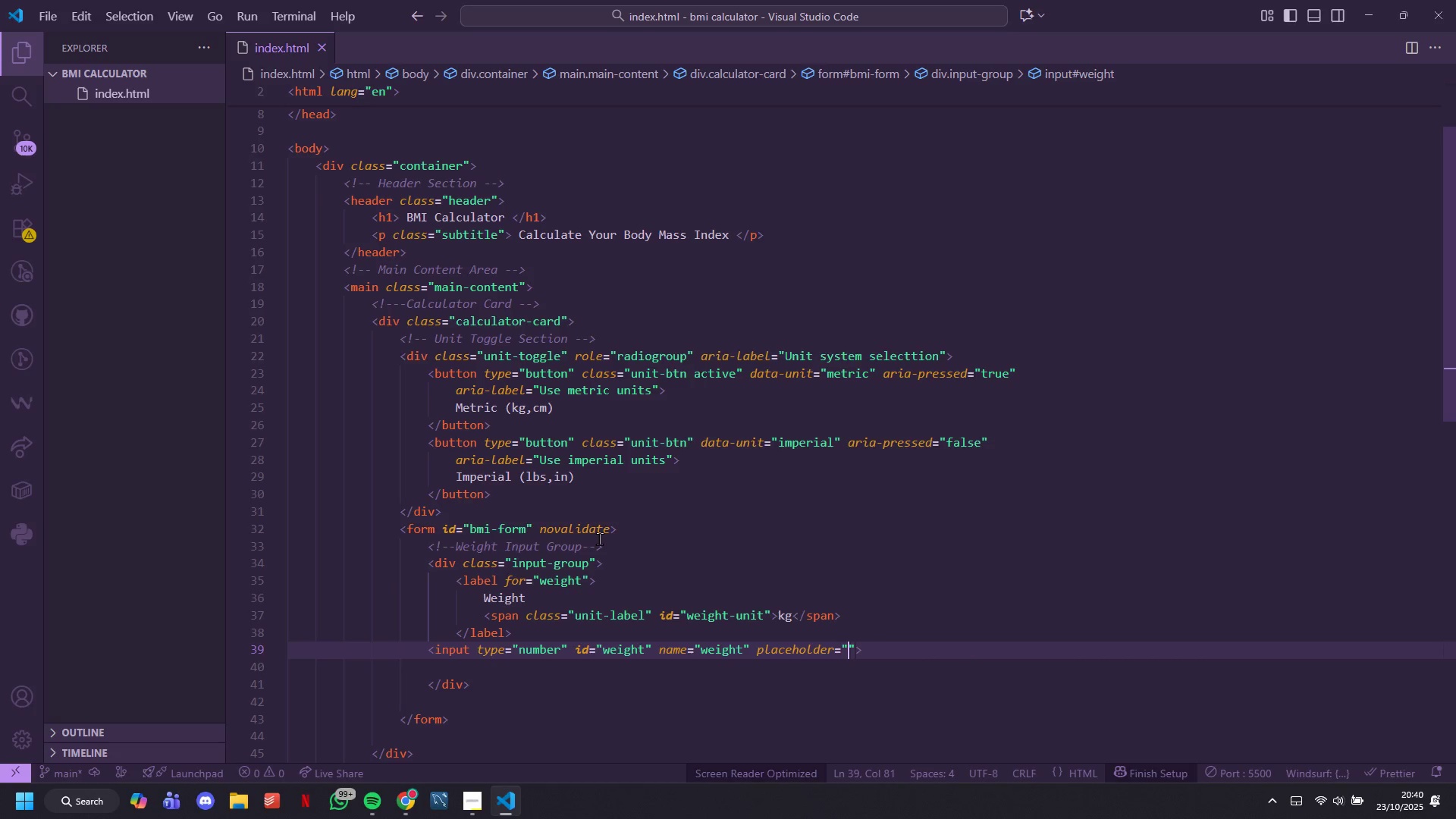 
type(Ent your wiht)
 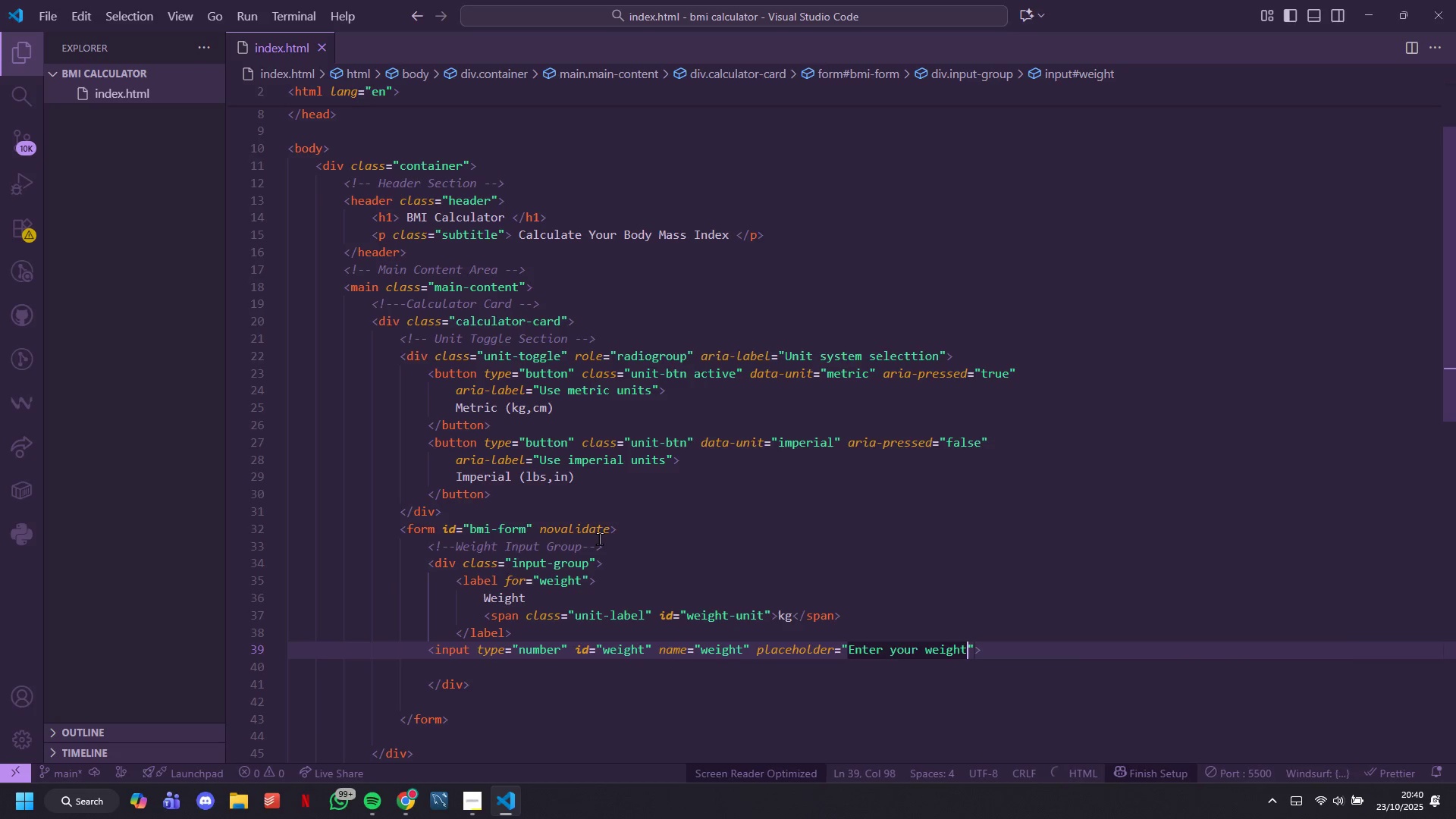 
hold_key(key=G, duration=0.47)
 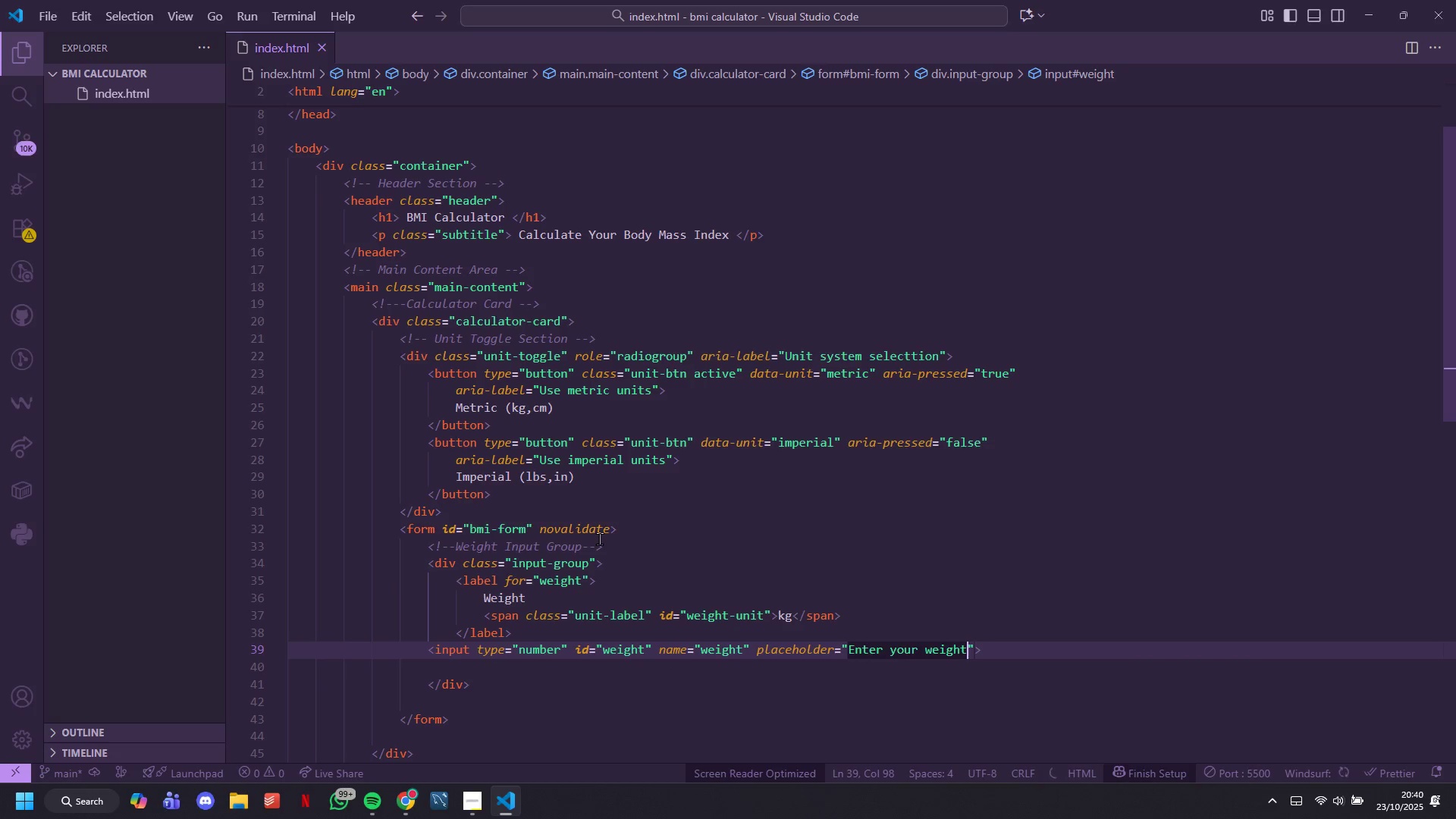 
key(ArrowRight)
 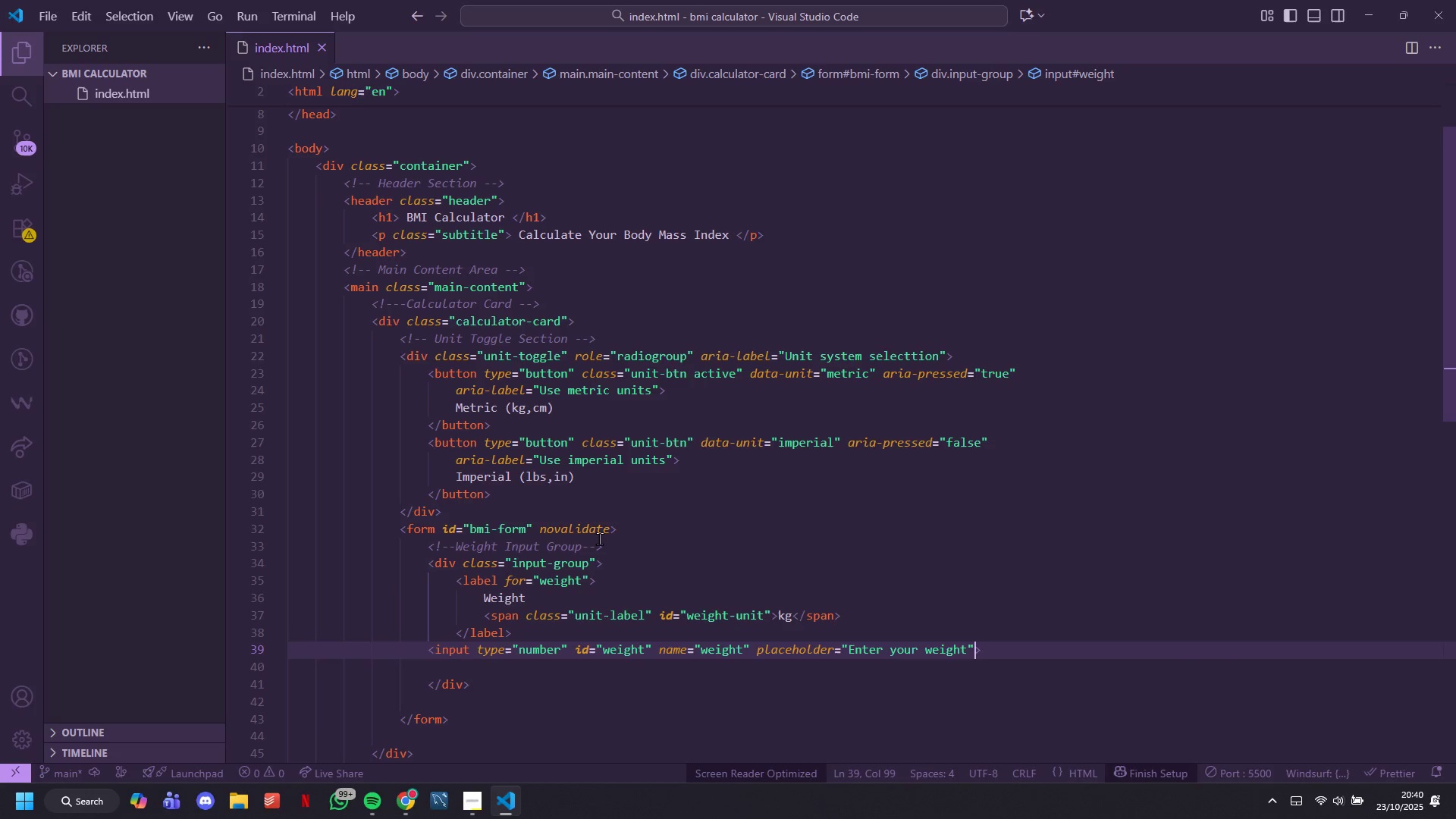 
key(Space)
 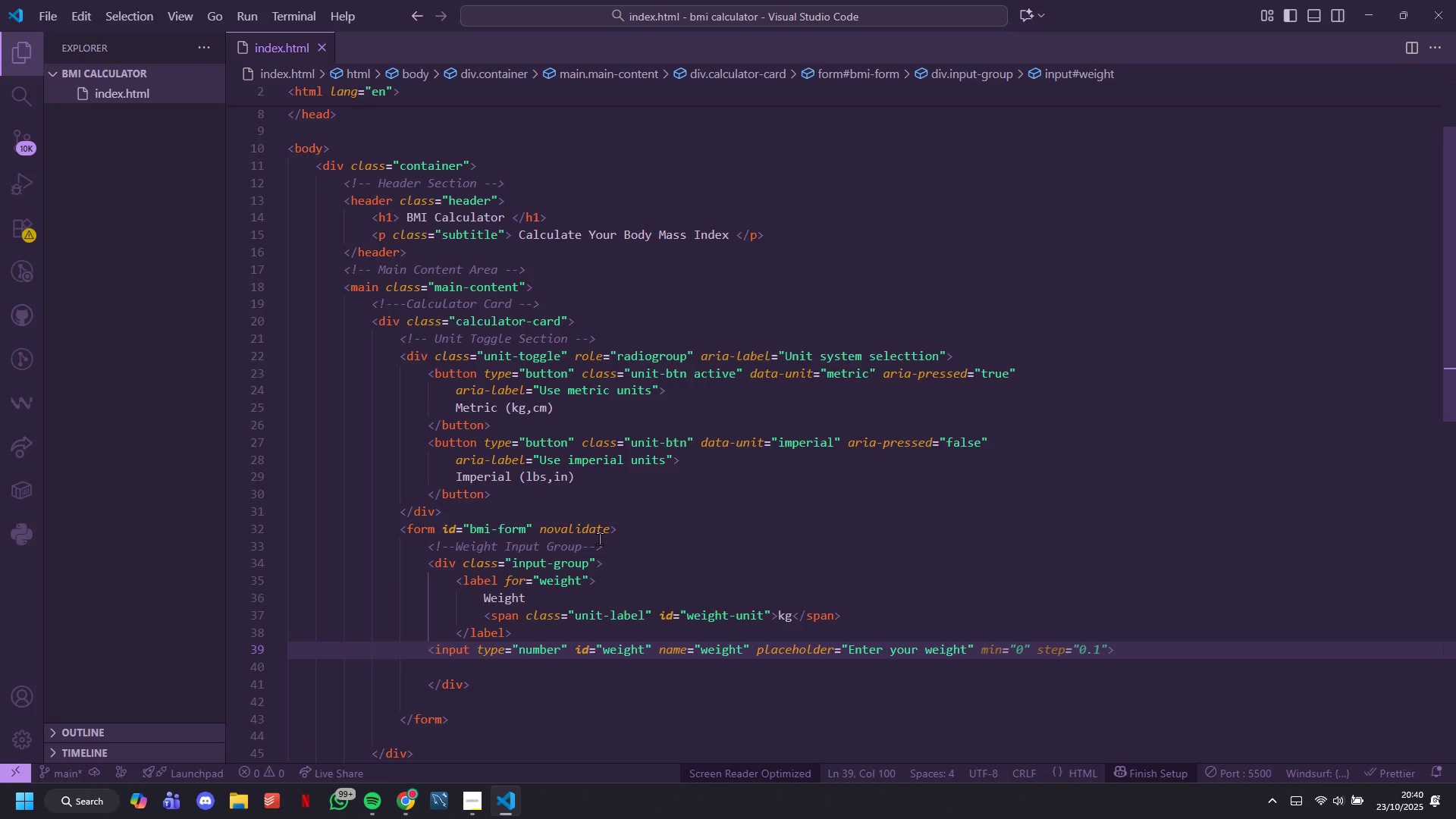 
type(step=0.1)
 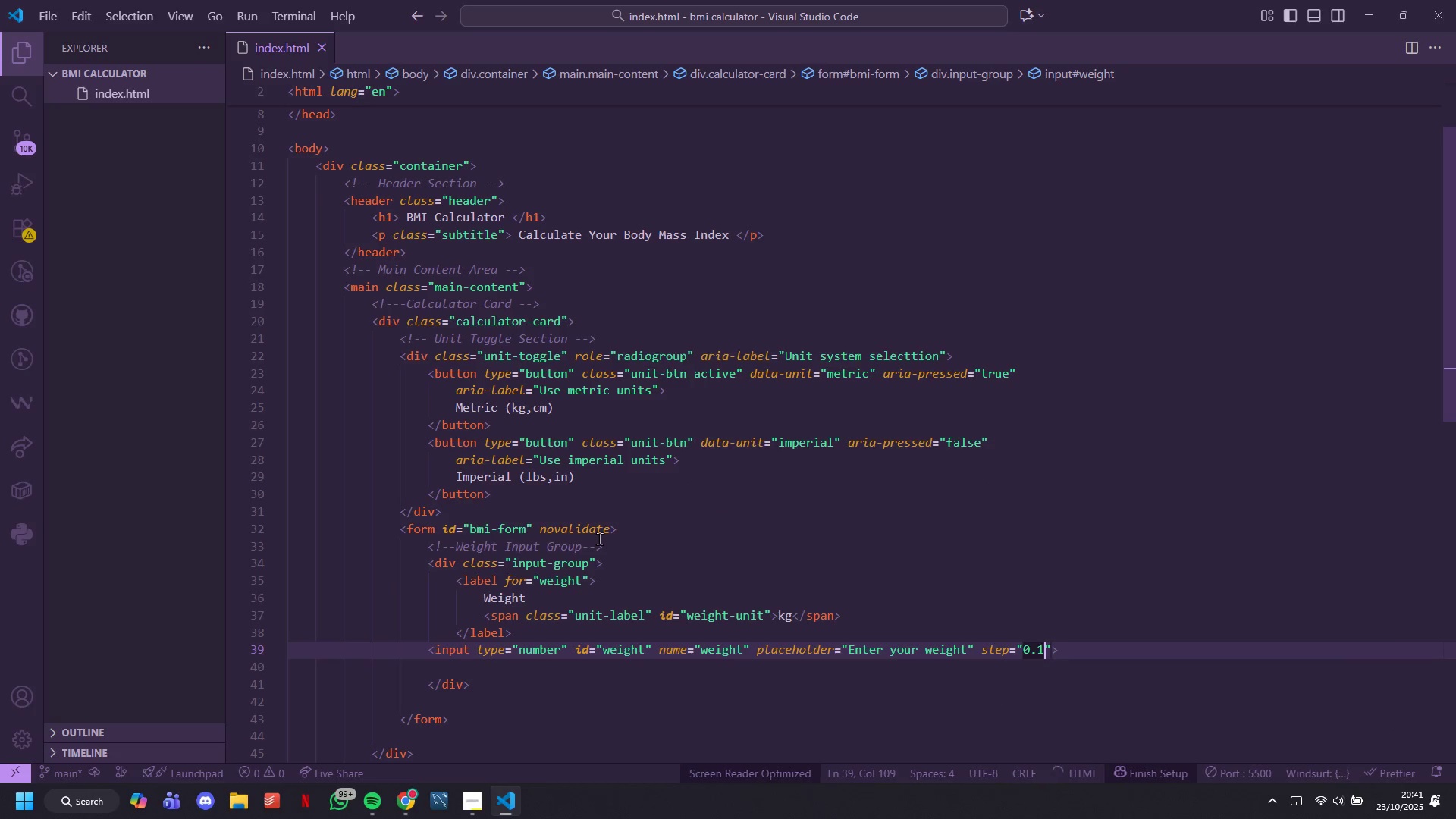 
key(ArrowRight)
 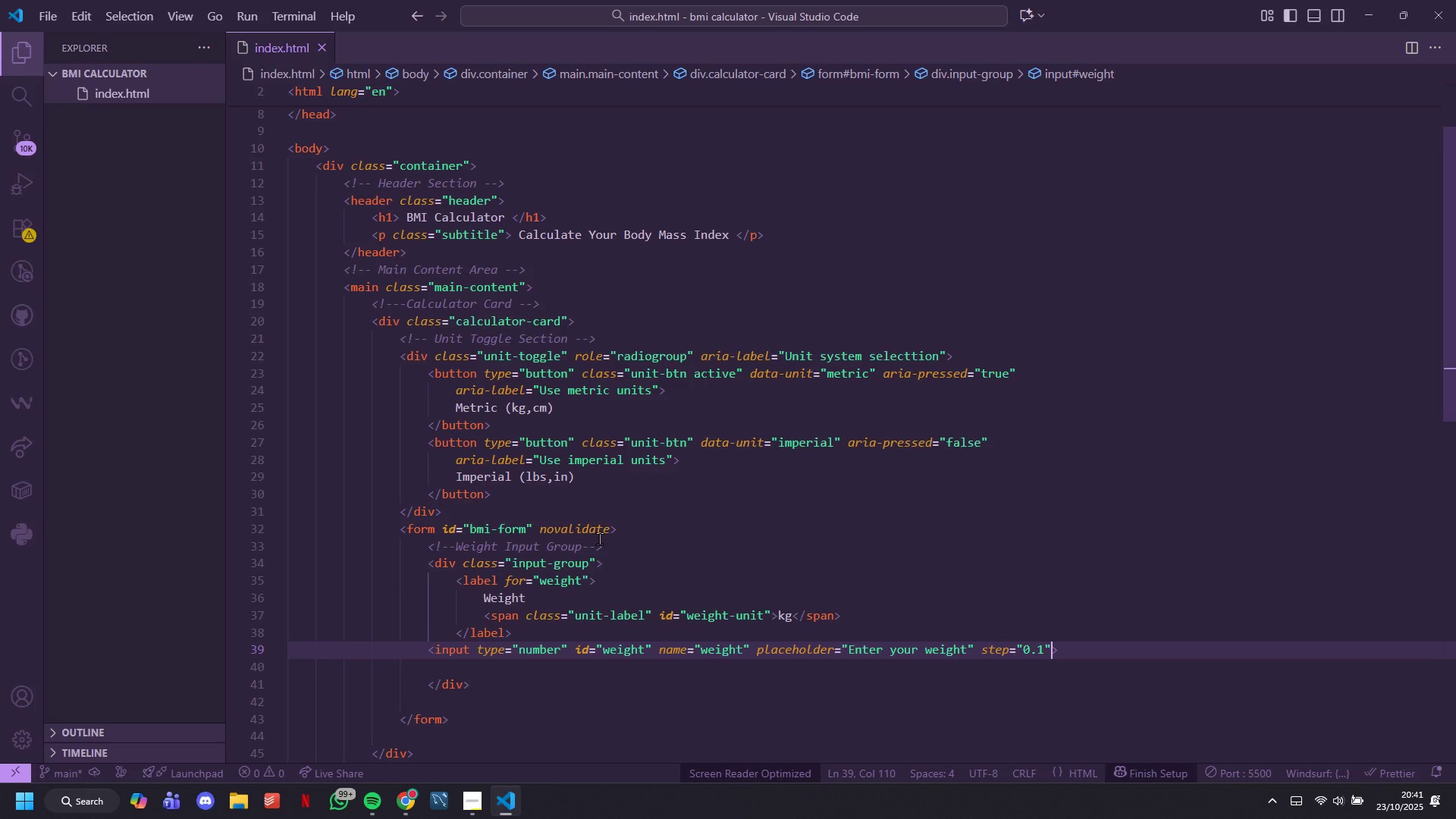 
type( min=0)
 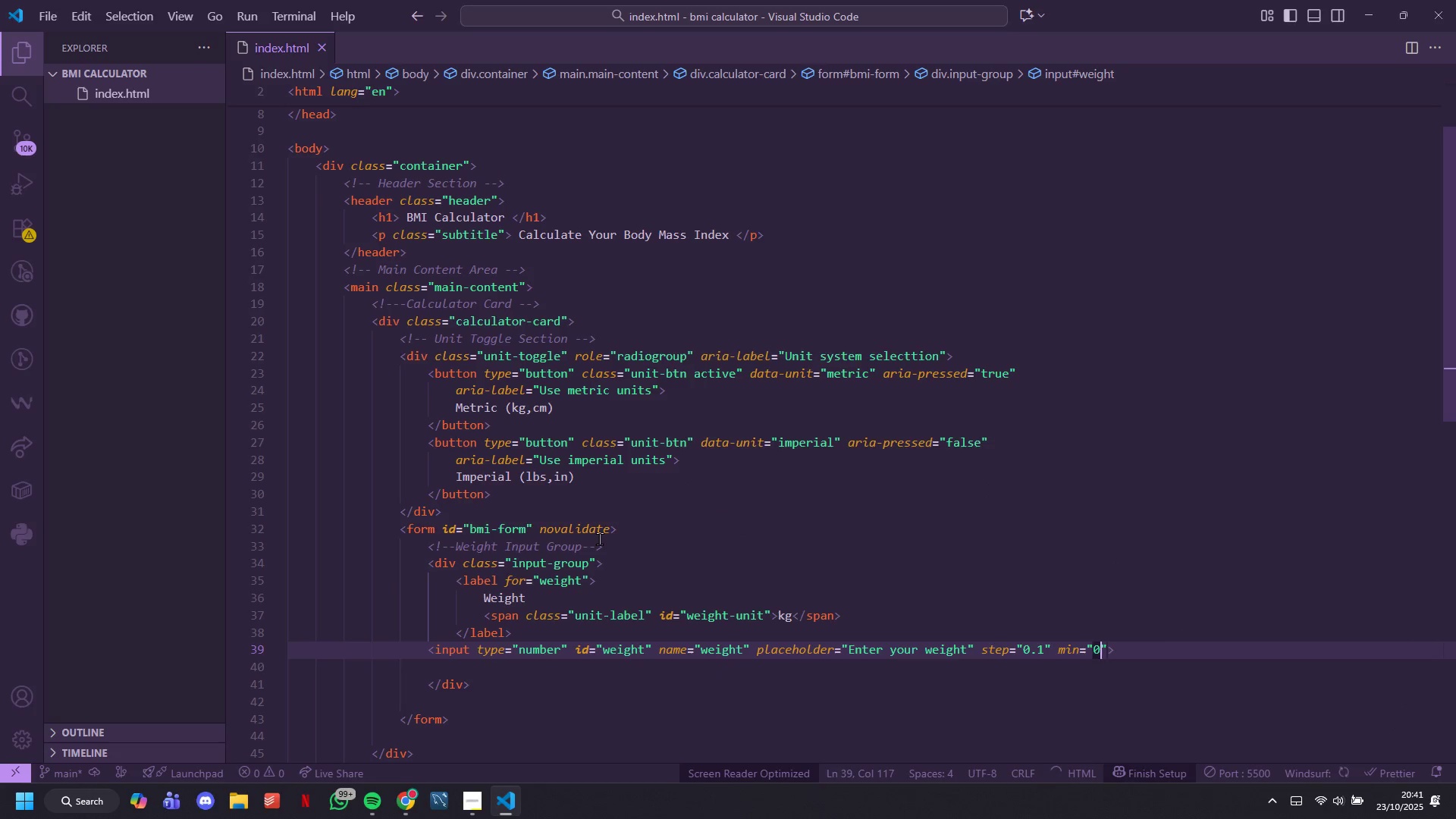 
key(ArrowRight)
 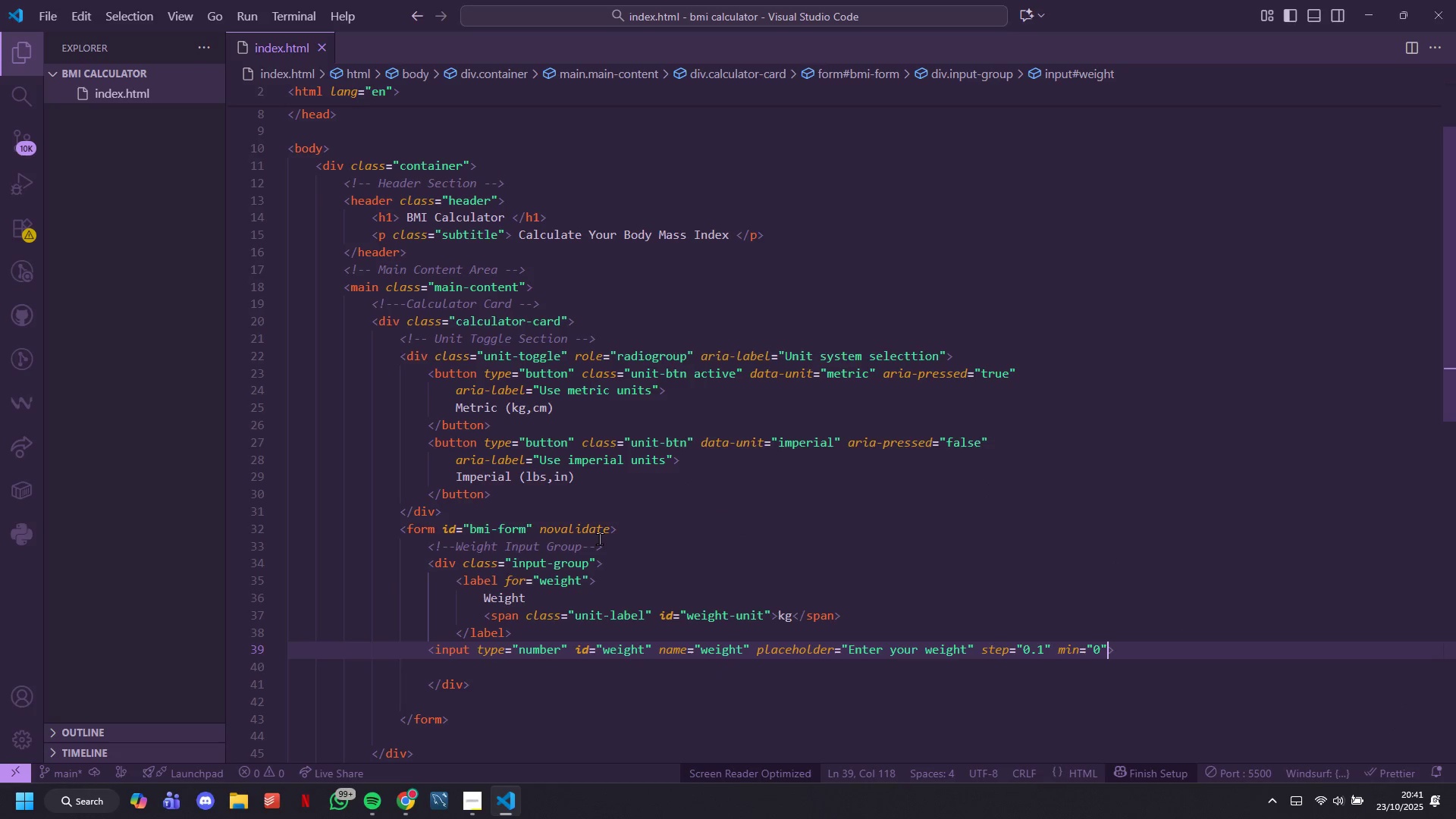 
type( aria-req)
key(Tab)
type(true)
 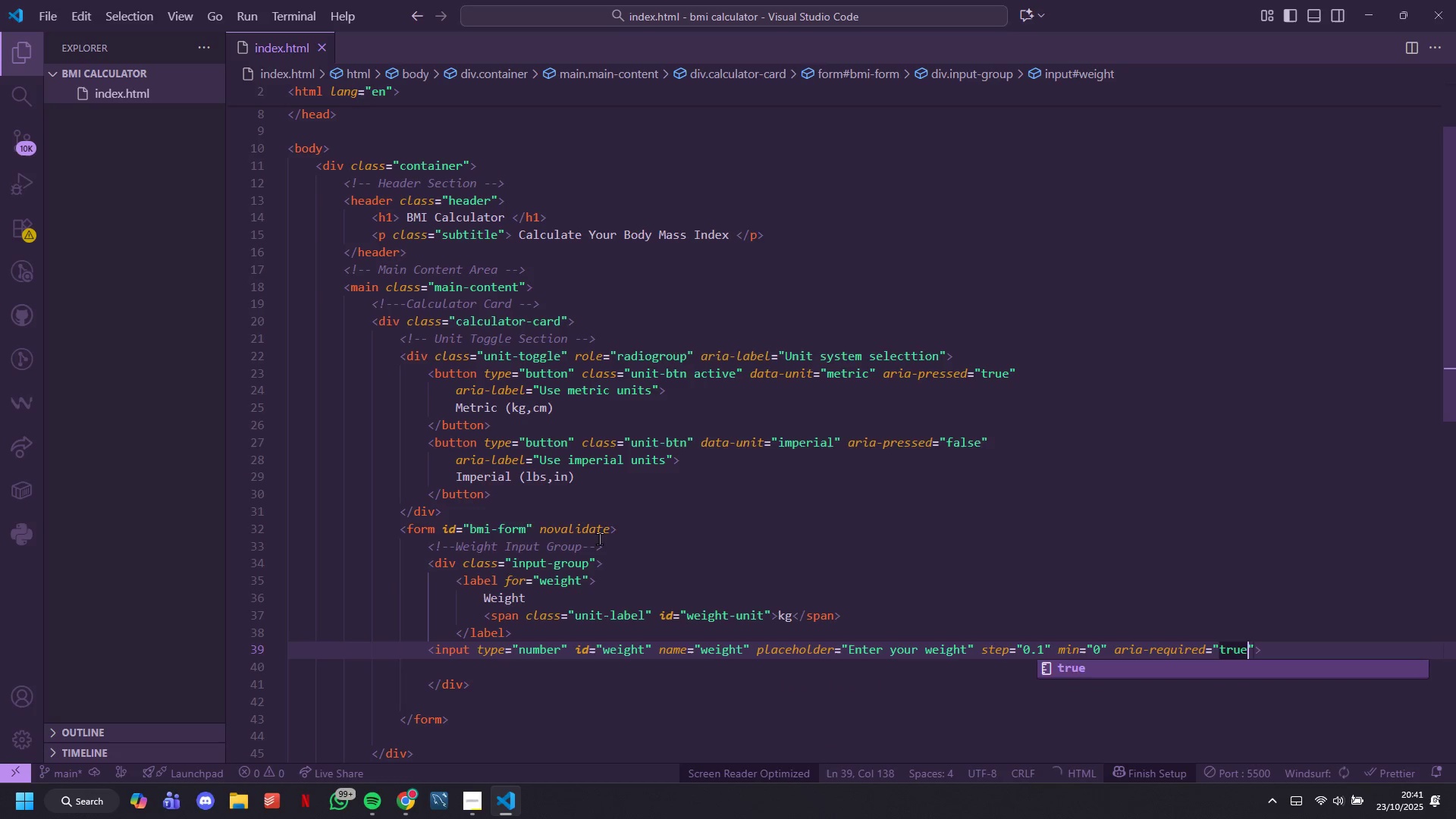 
key(ArrowRight)
 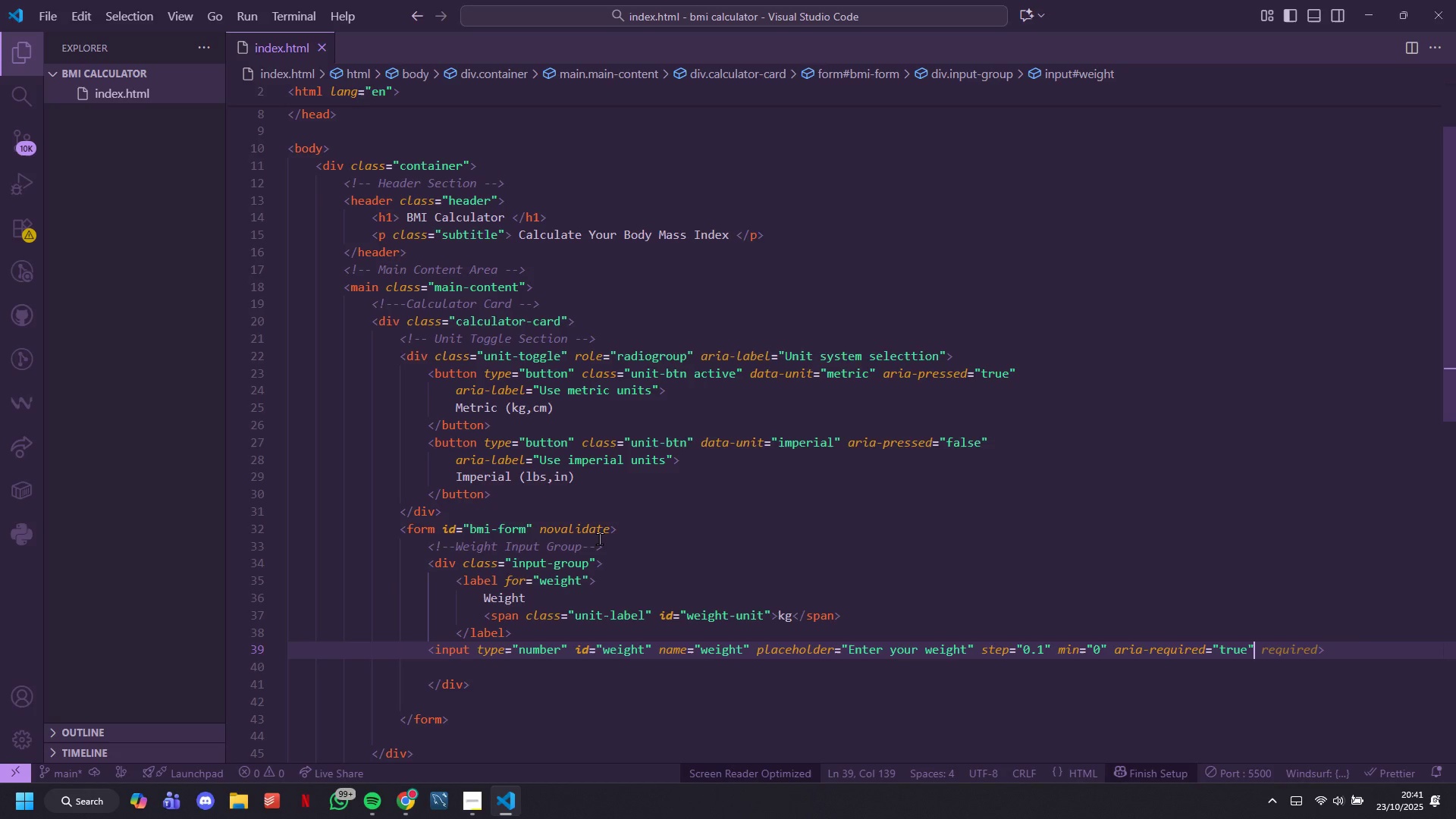 
type( aria)
 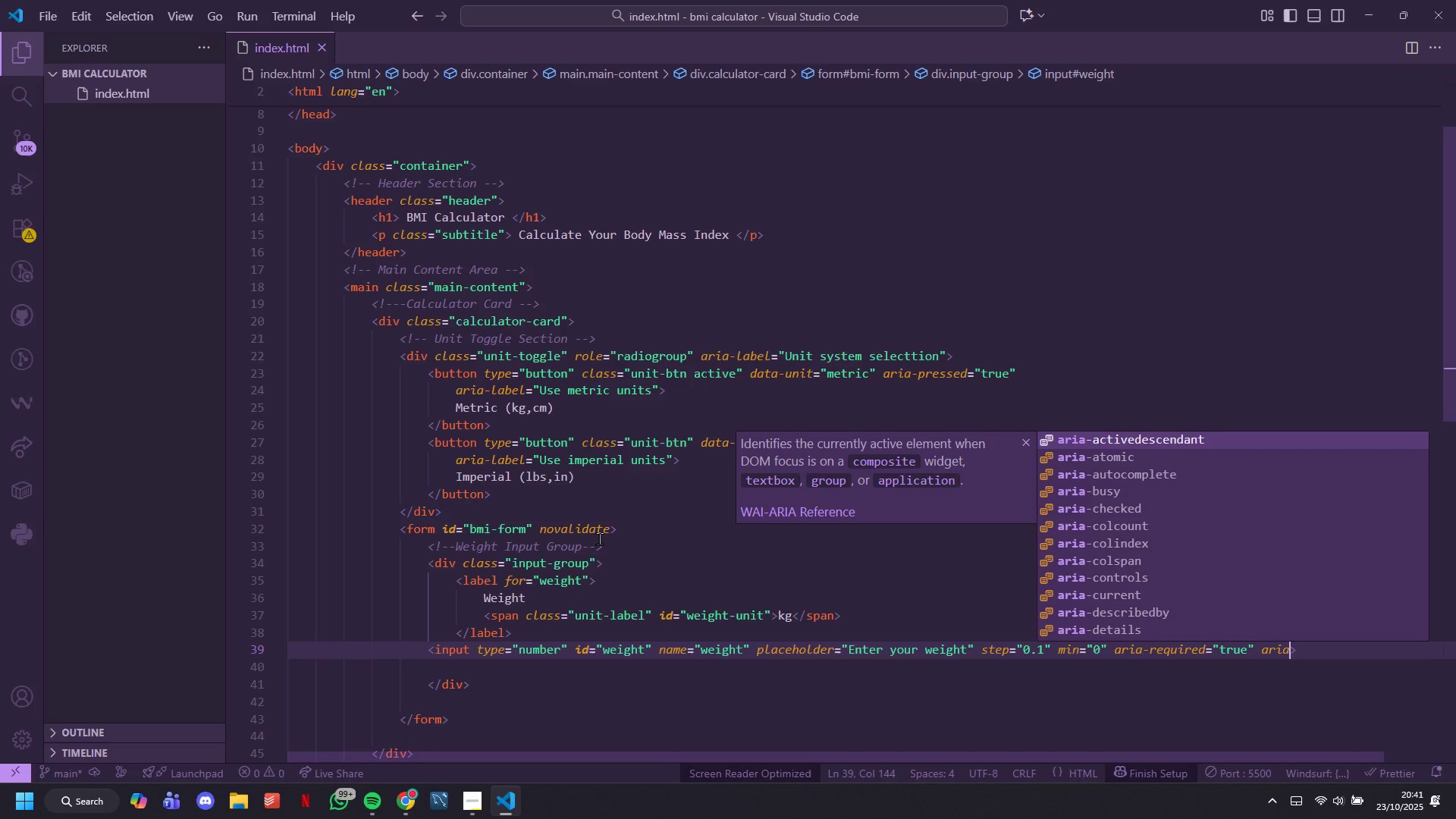 
key(ArrowDown)
 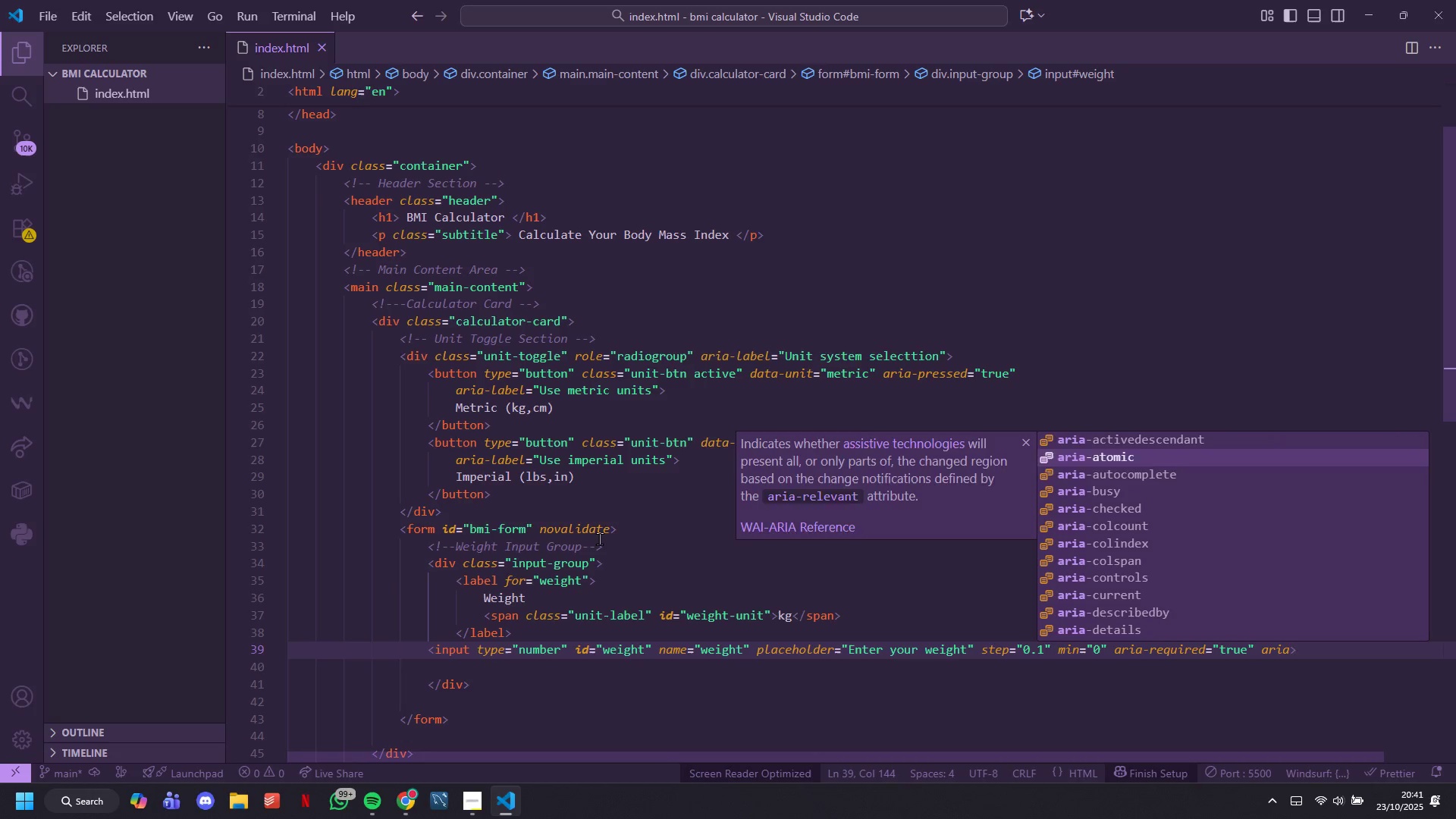 
key(ArrowDown)
 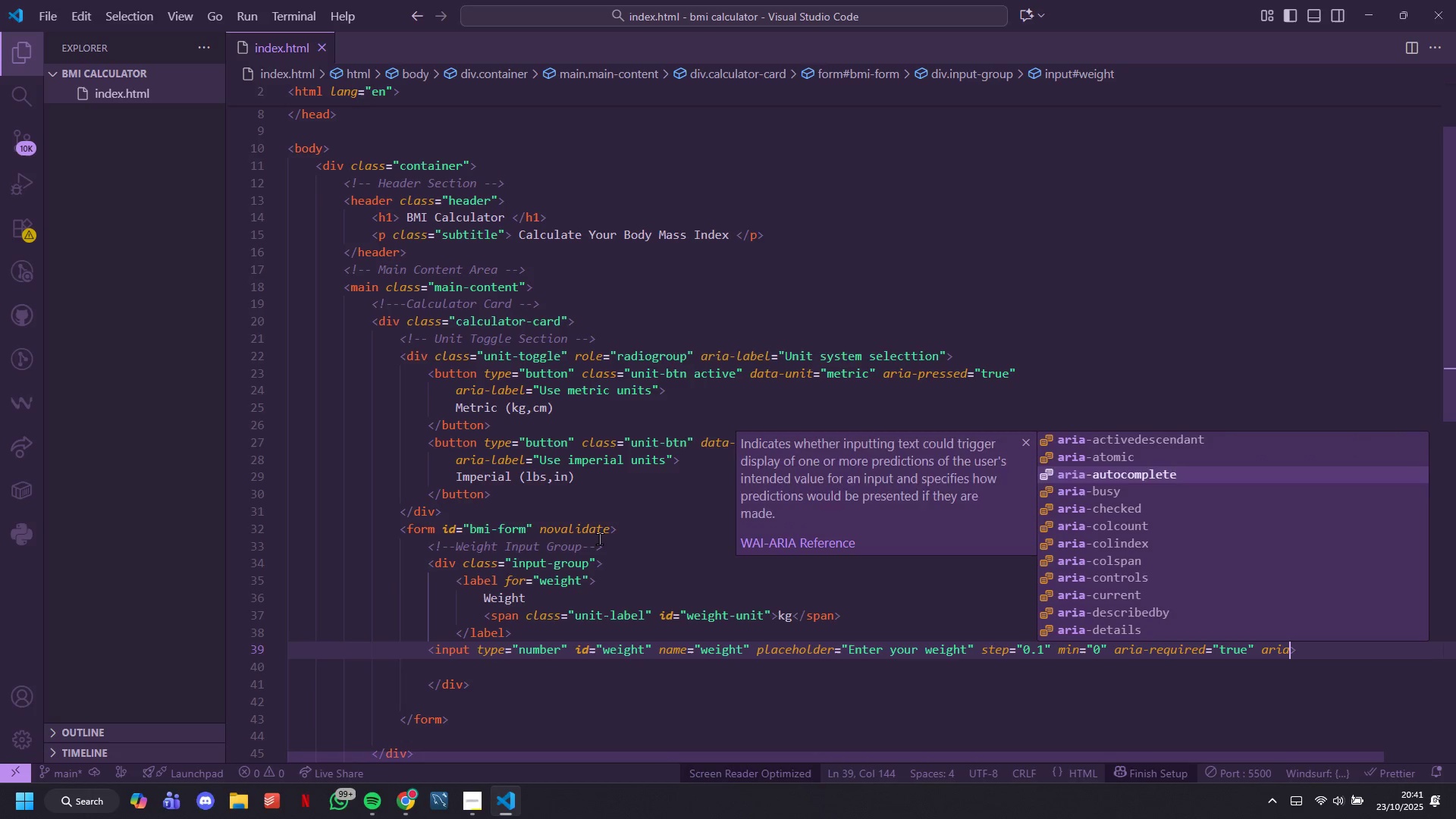 
key(ArrowDown)
 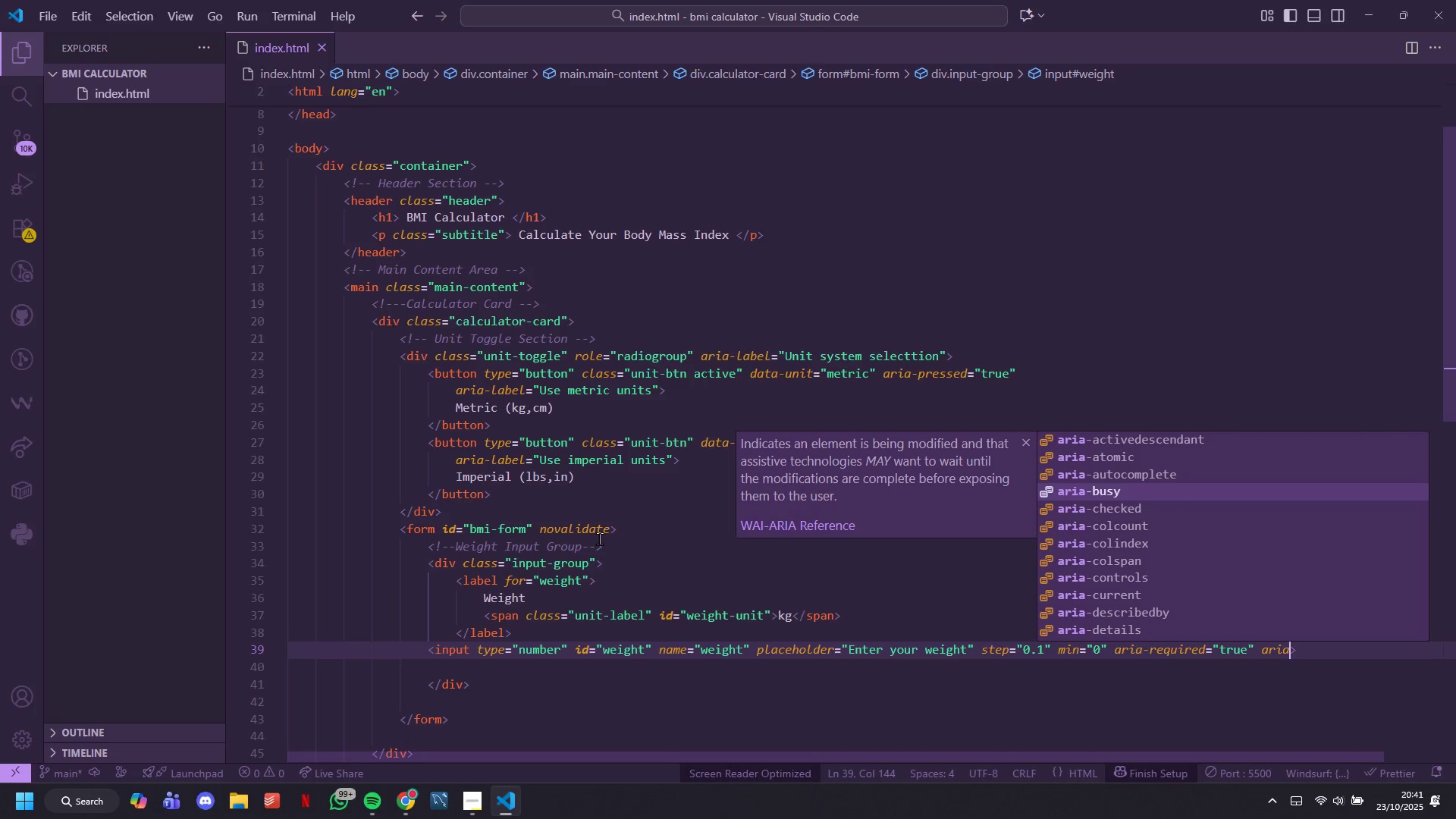 
key(ArrowDown)
 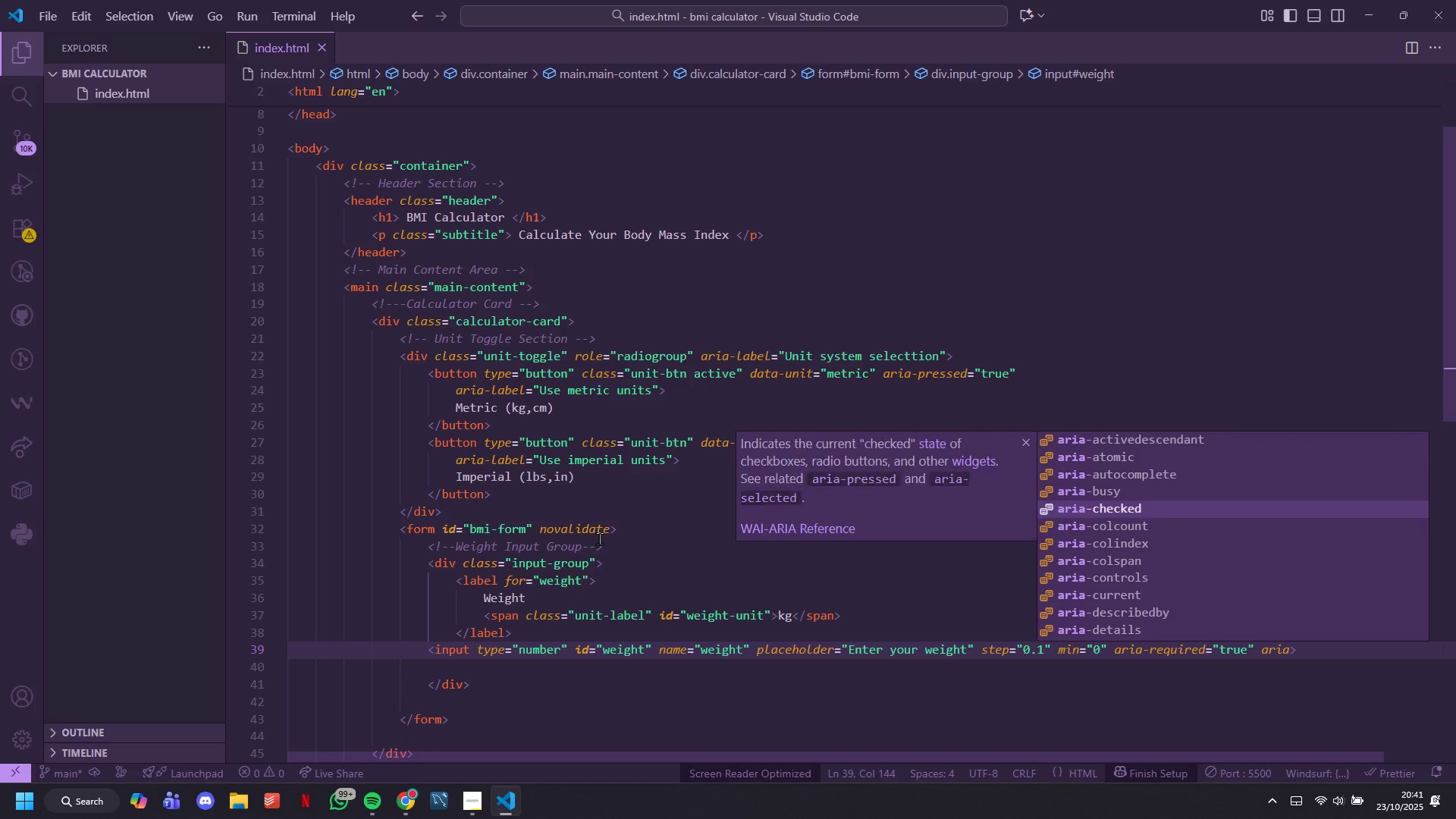 
key(ArrowDown)
 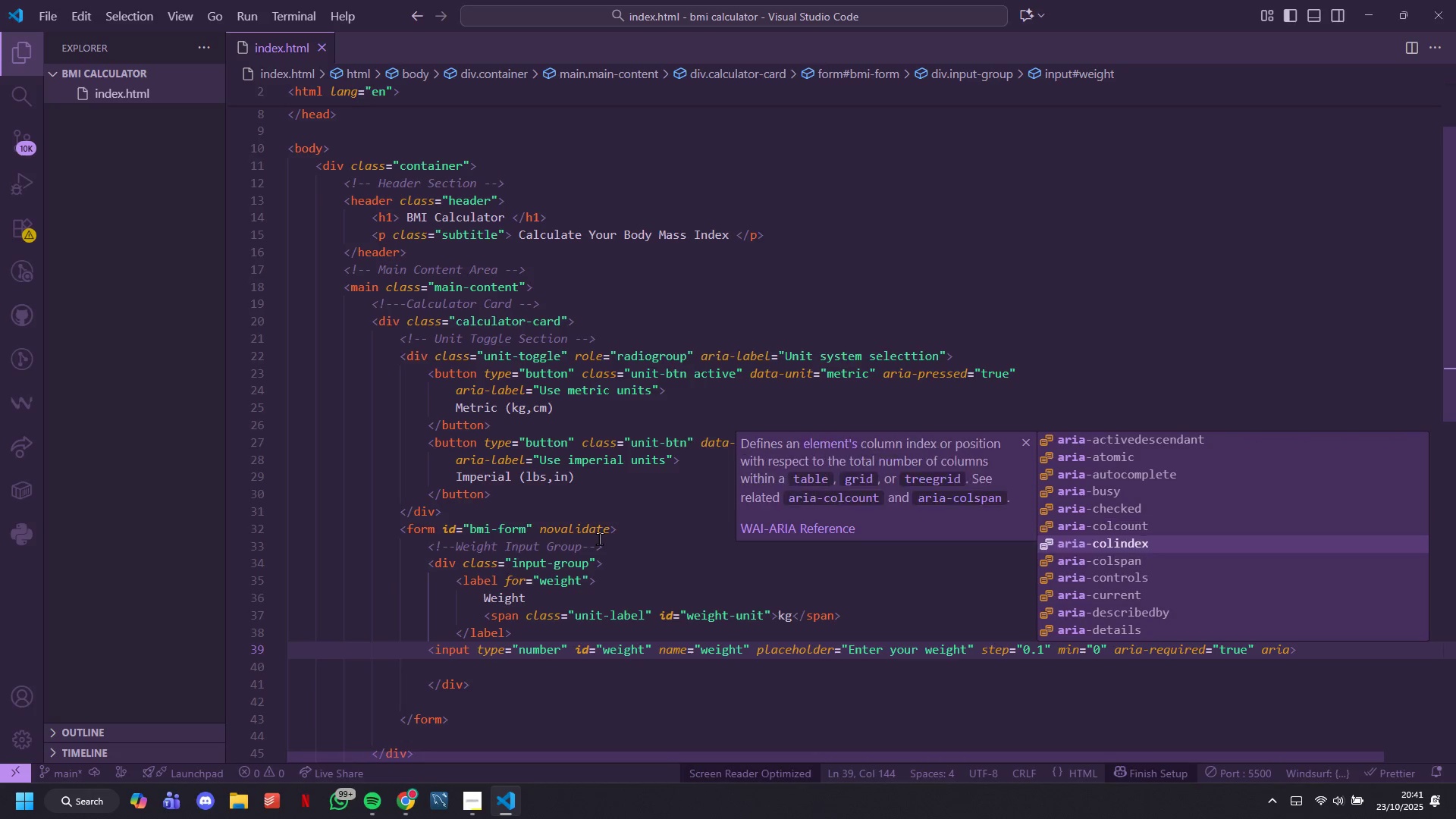 
key(ArrowDown)
 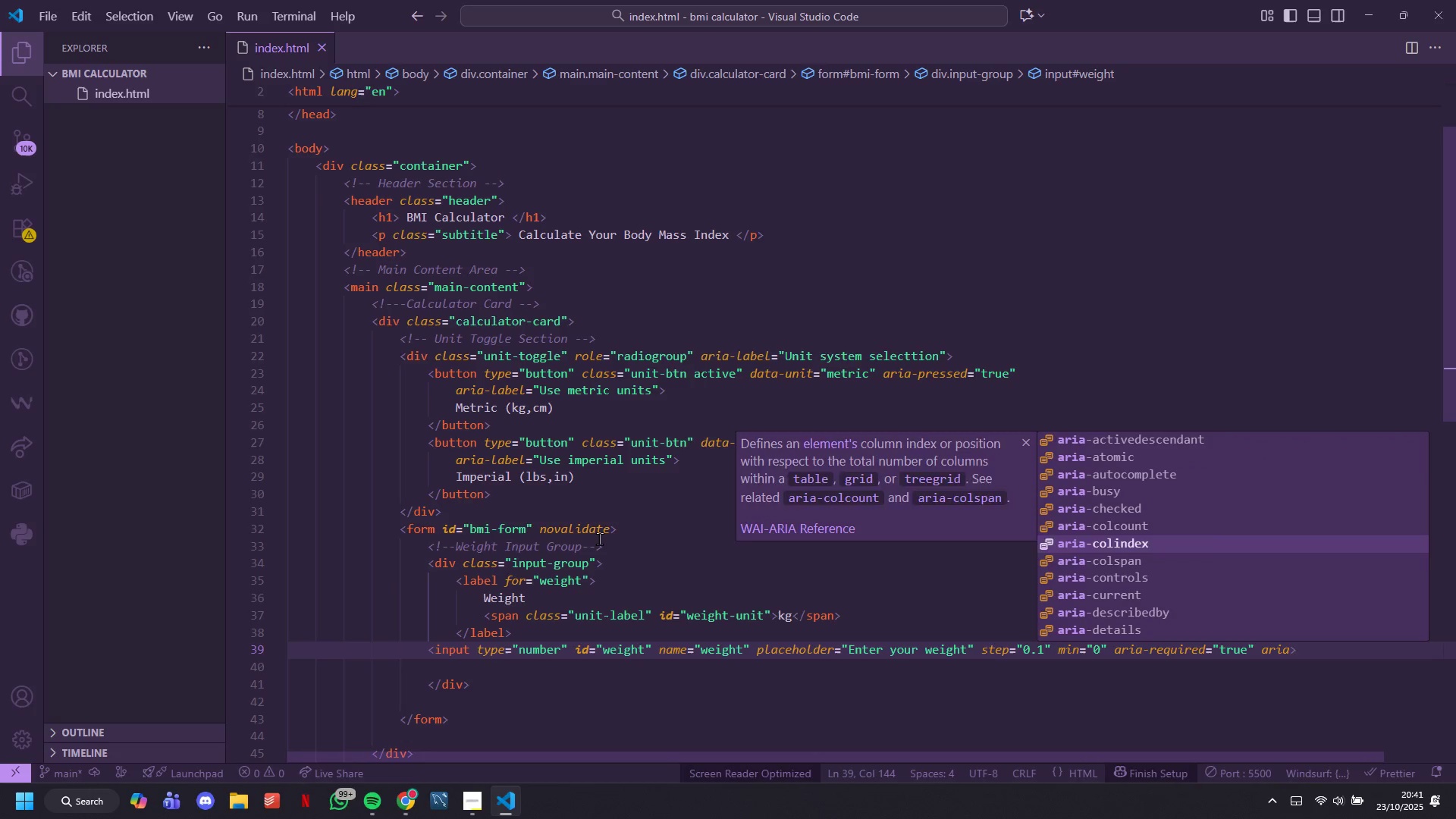 
key(ArrowDown)
 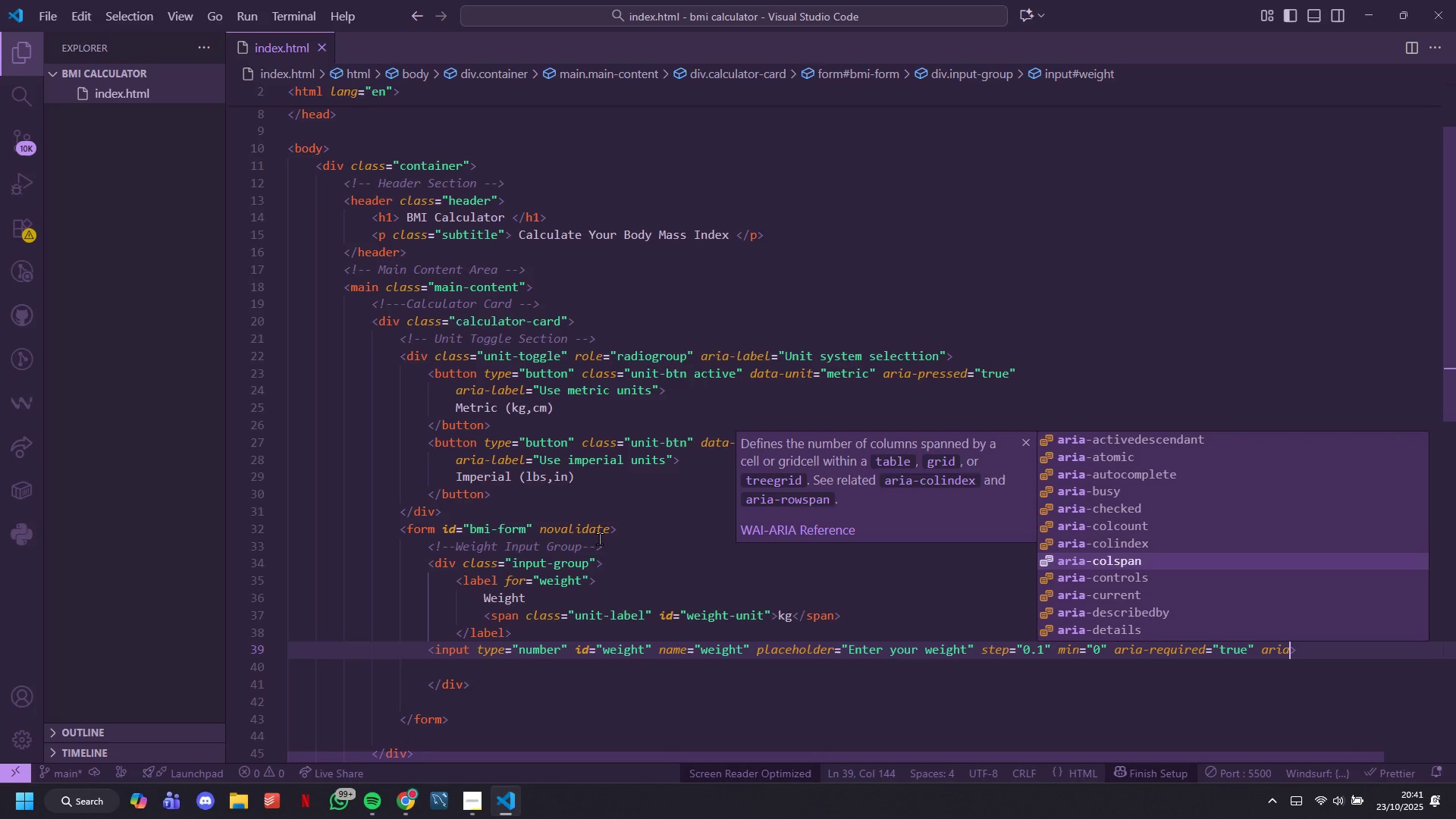 
key(ArrowDown)
 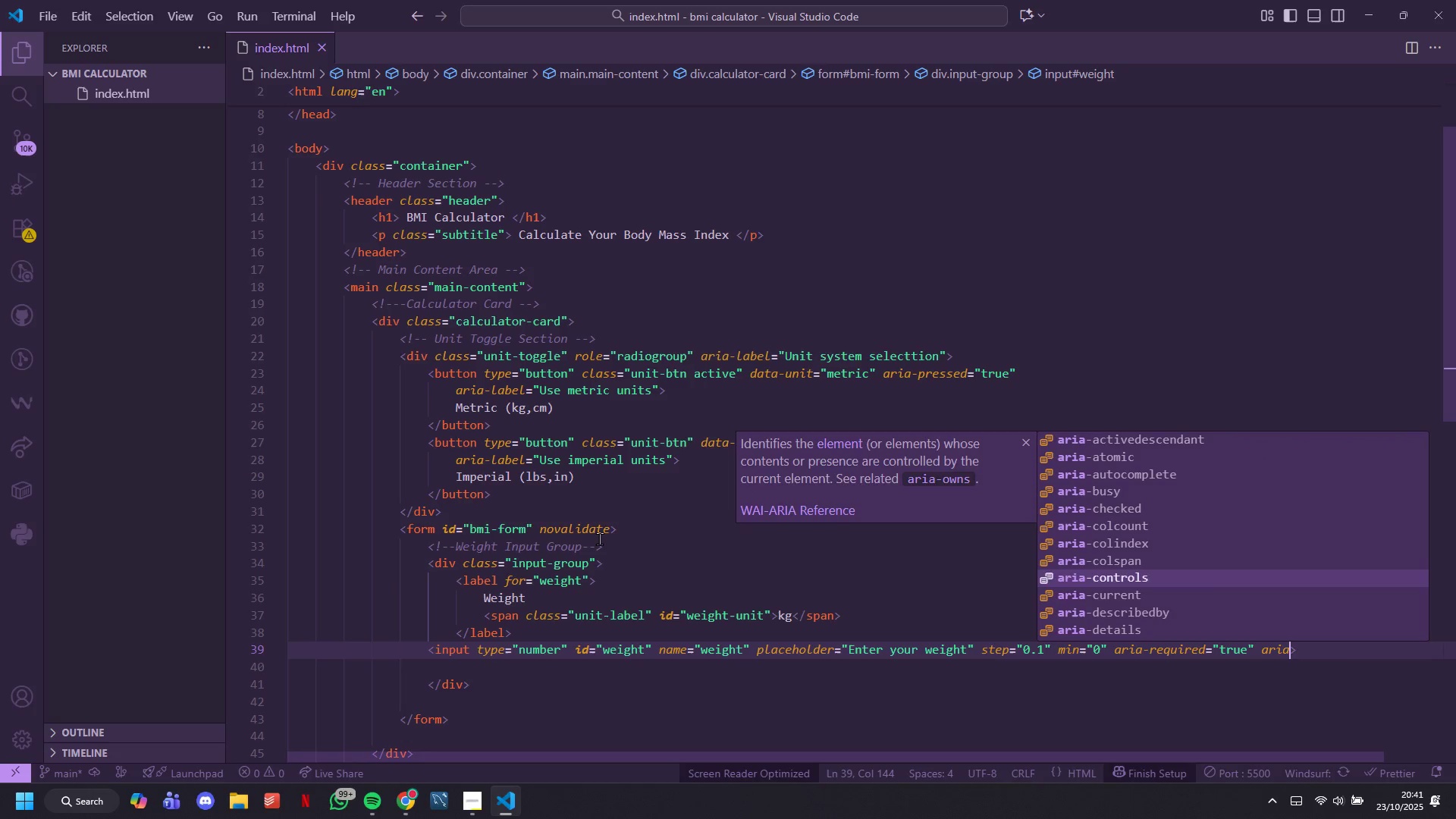 
key(ArrowDown)
 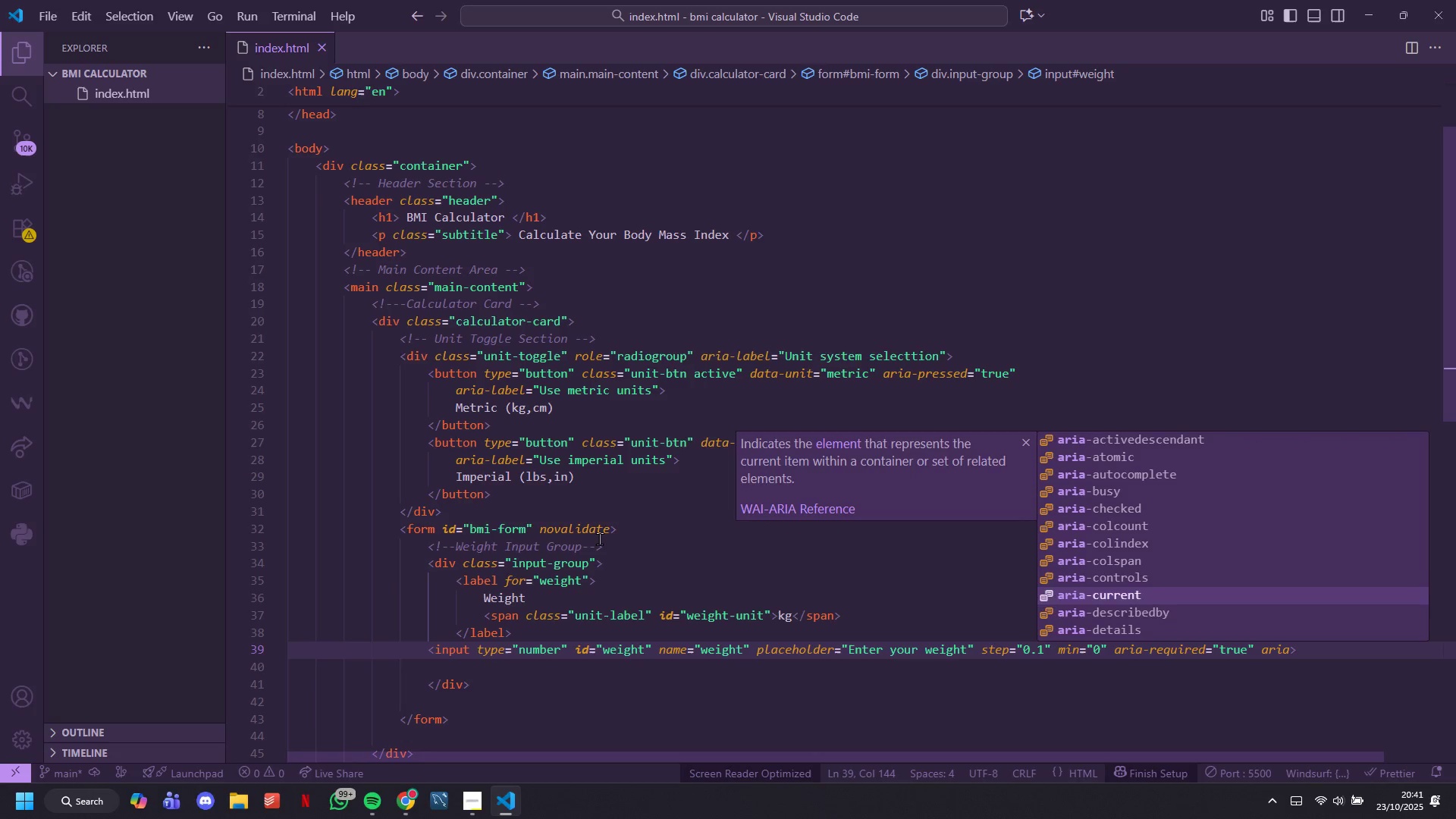 
key(ArrowDown)
 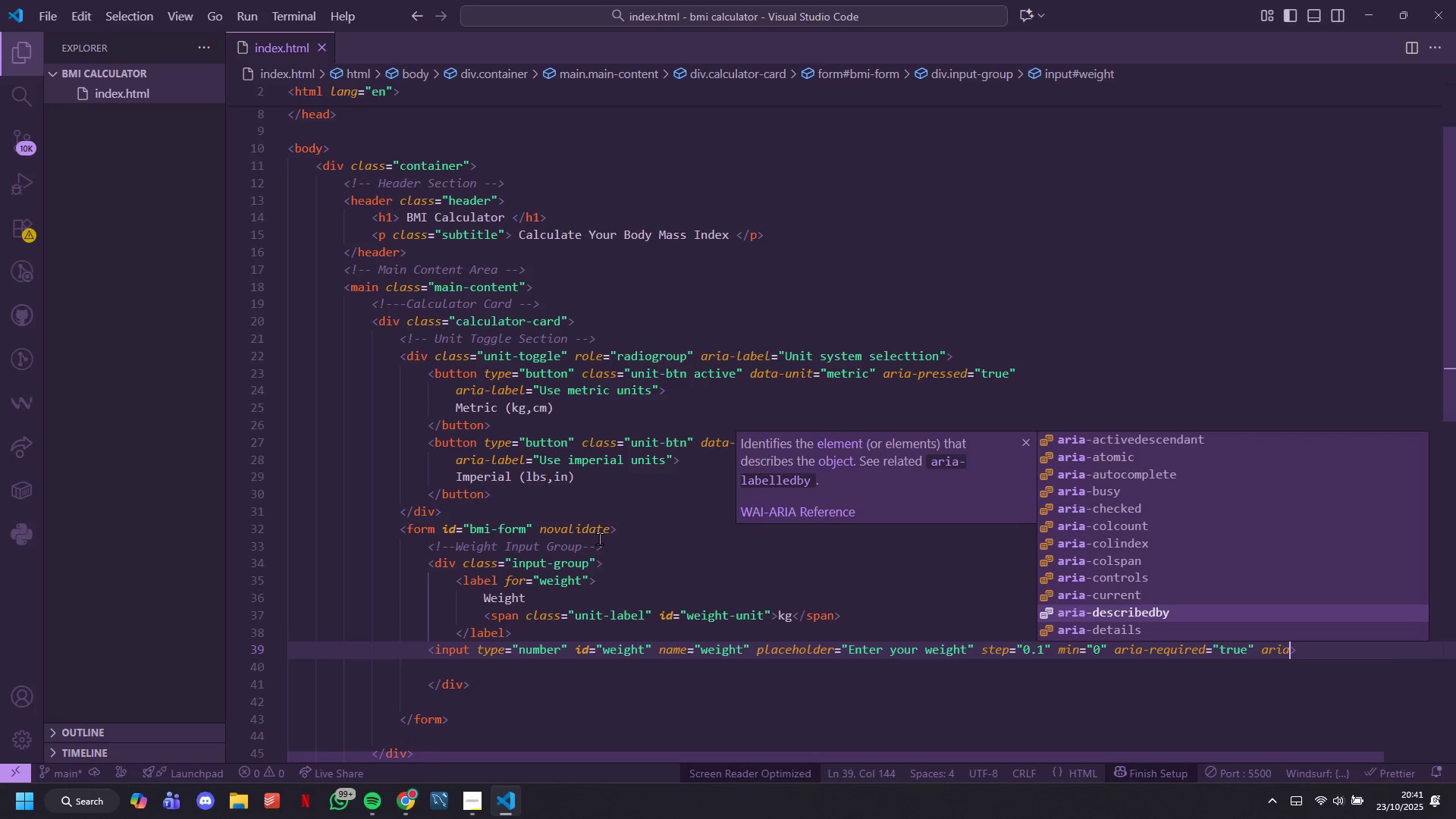 
key(Enter)
 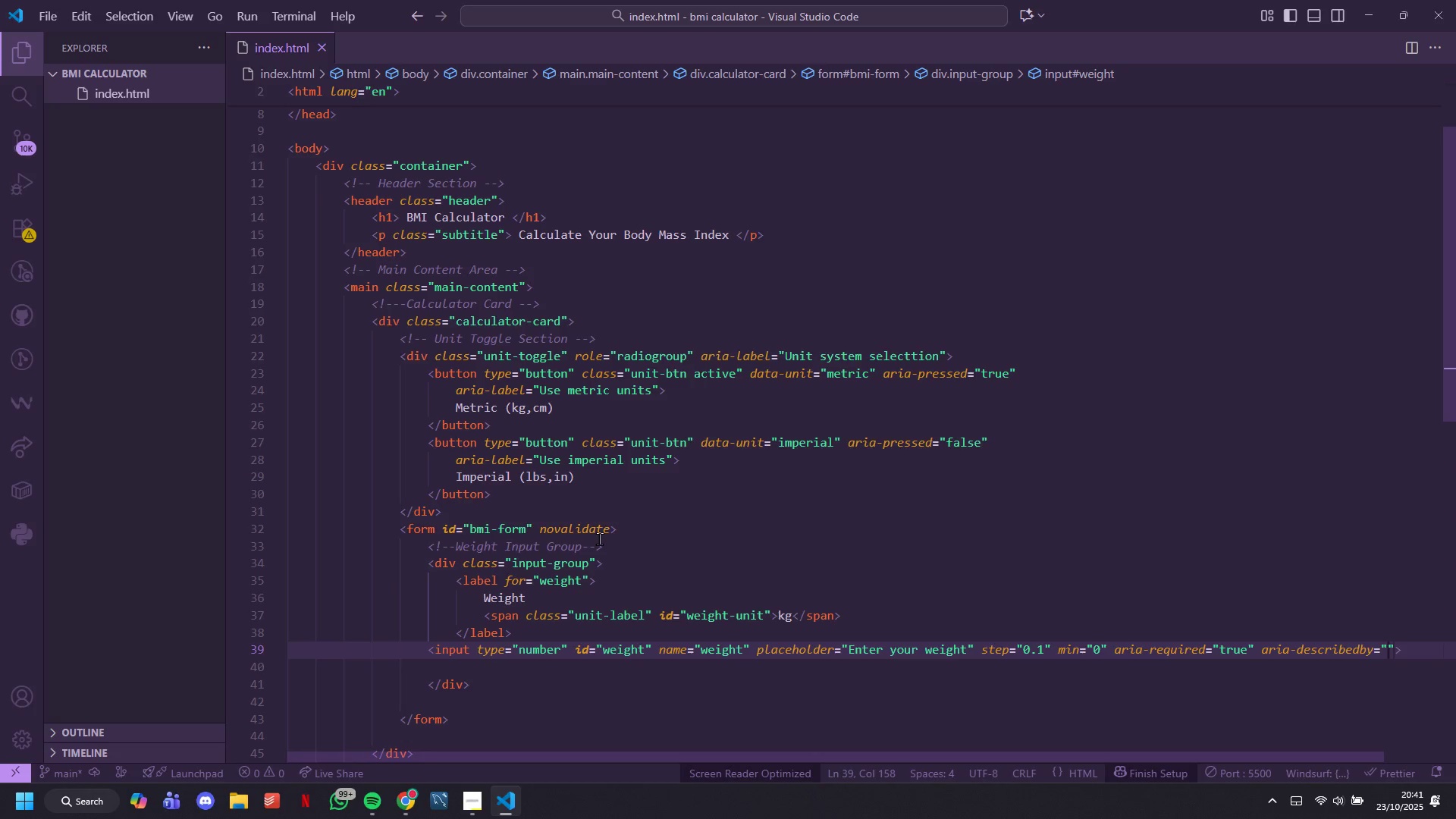 
type(weight)
 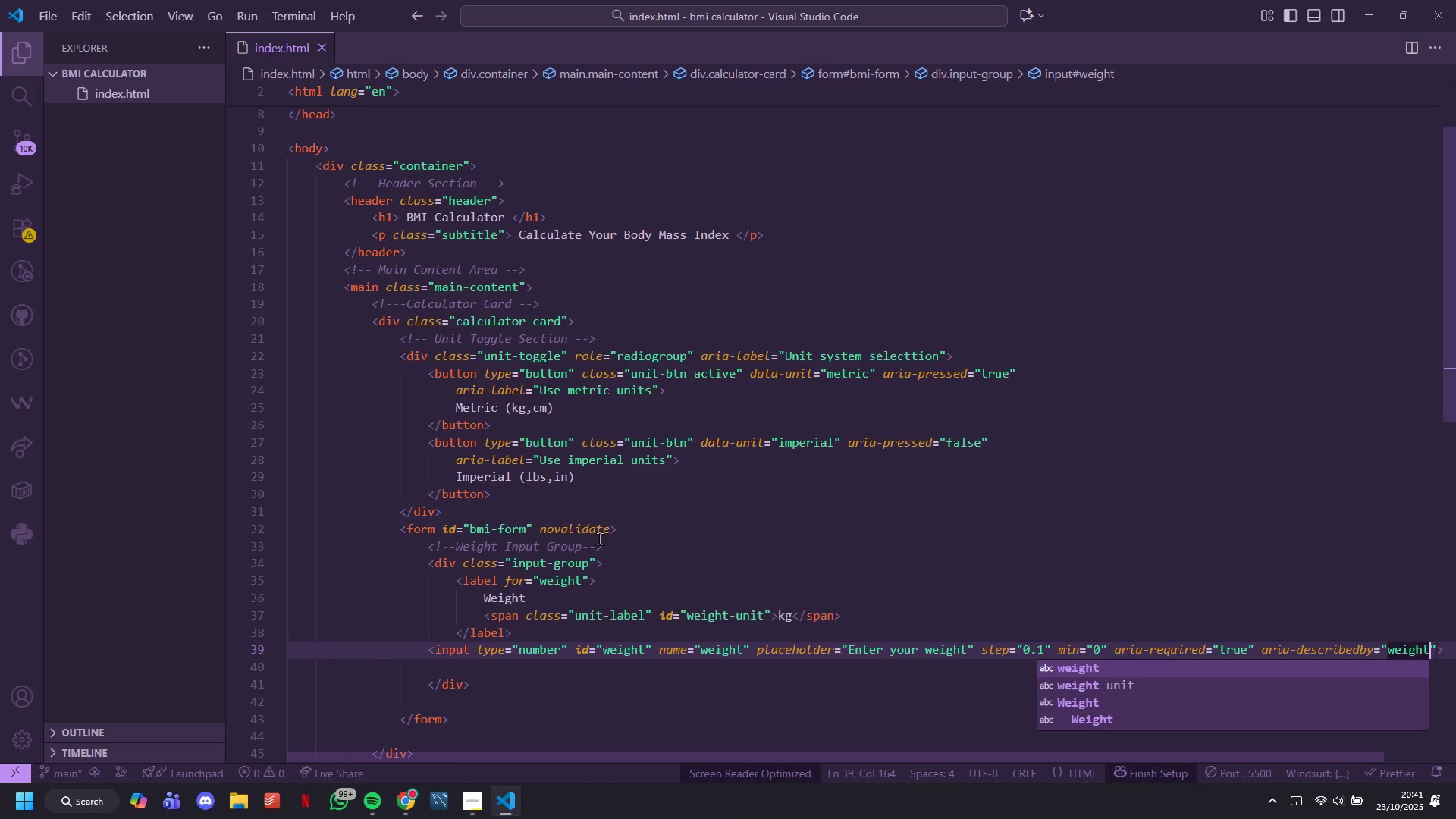 
type(-error)
 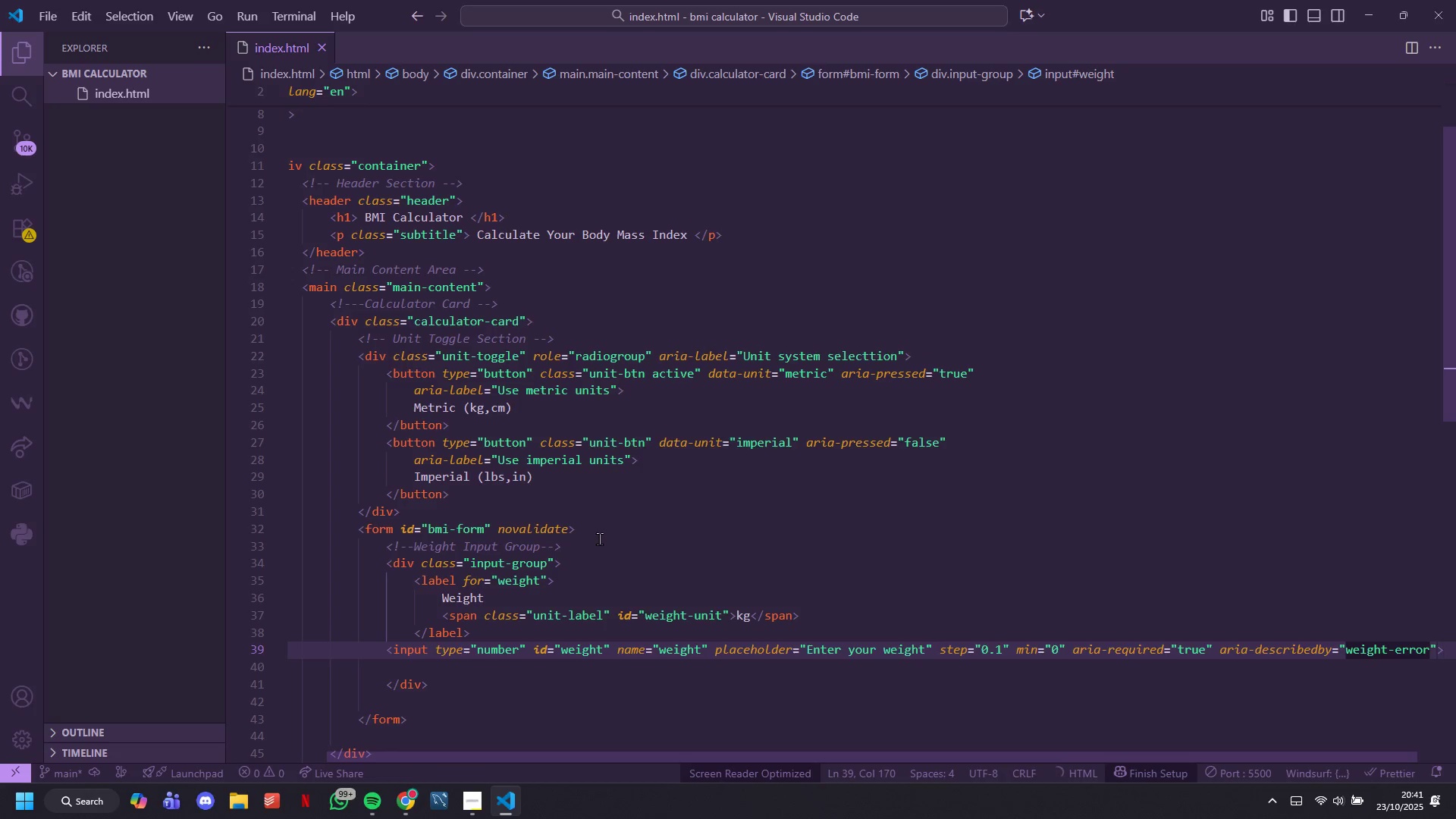 
key(ArrowRight)
 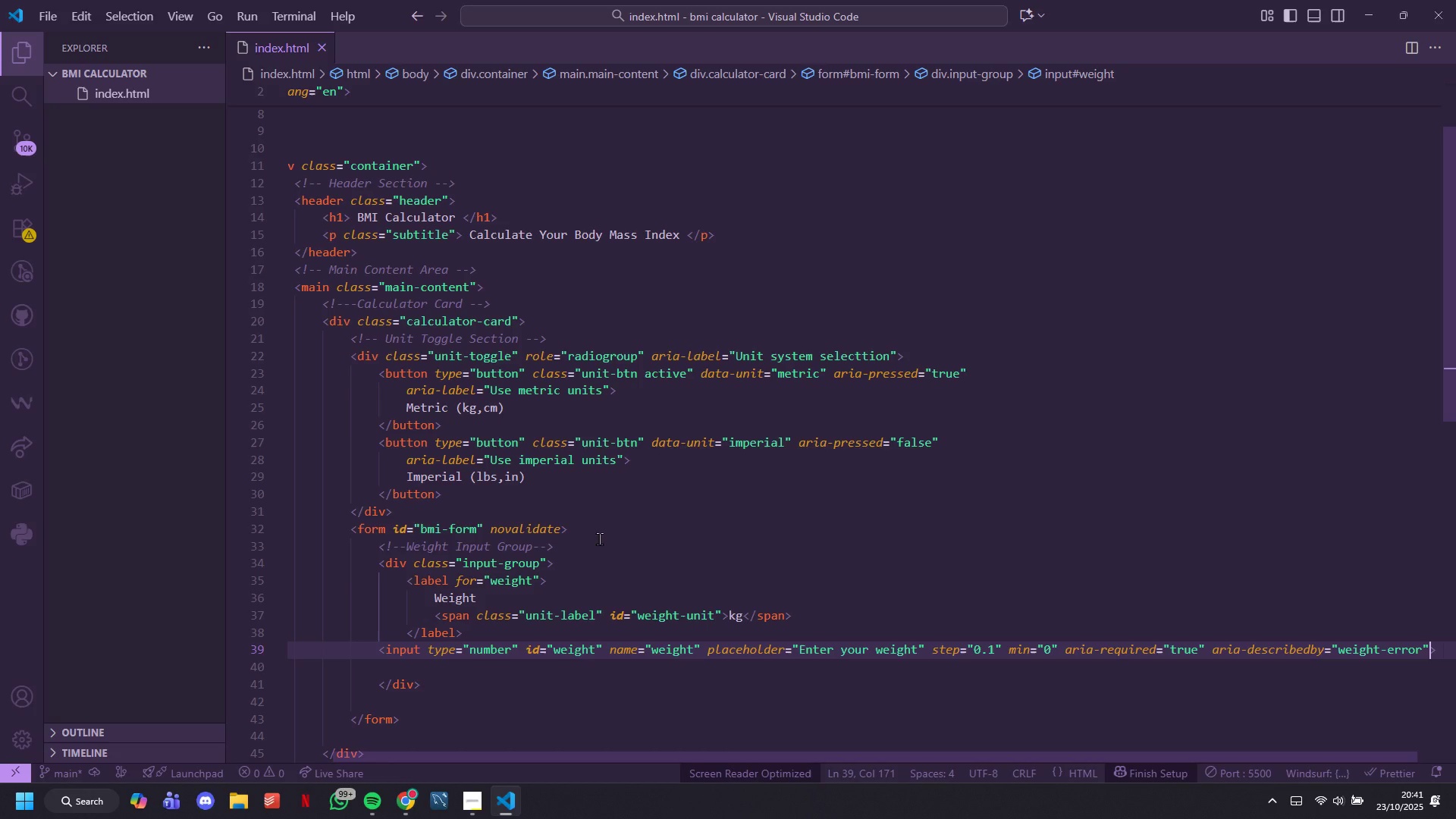 
type( aut)
 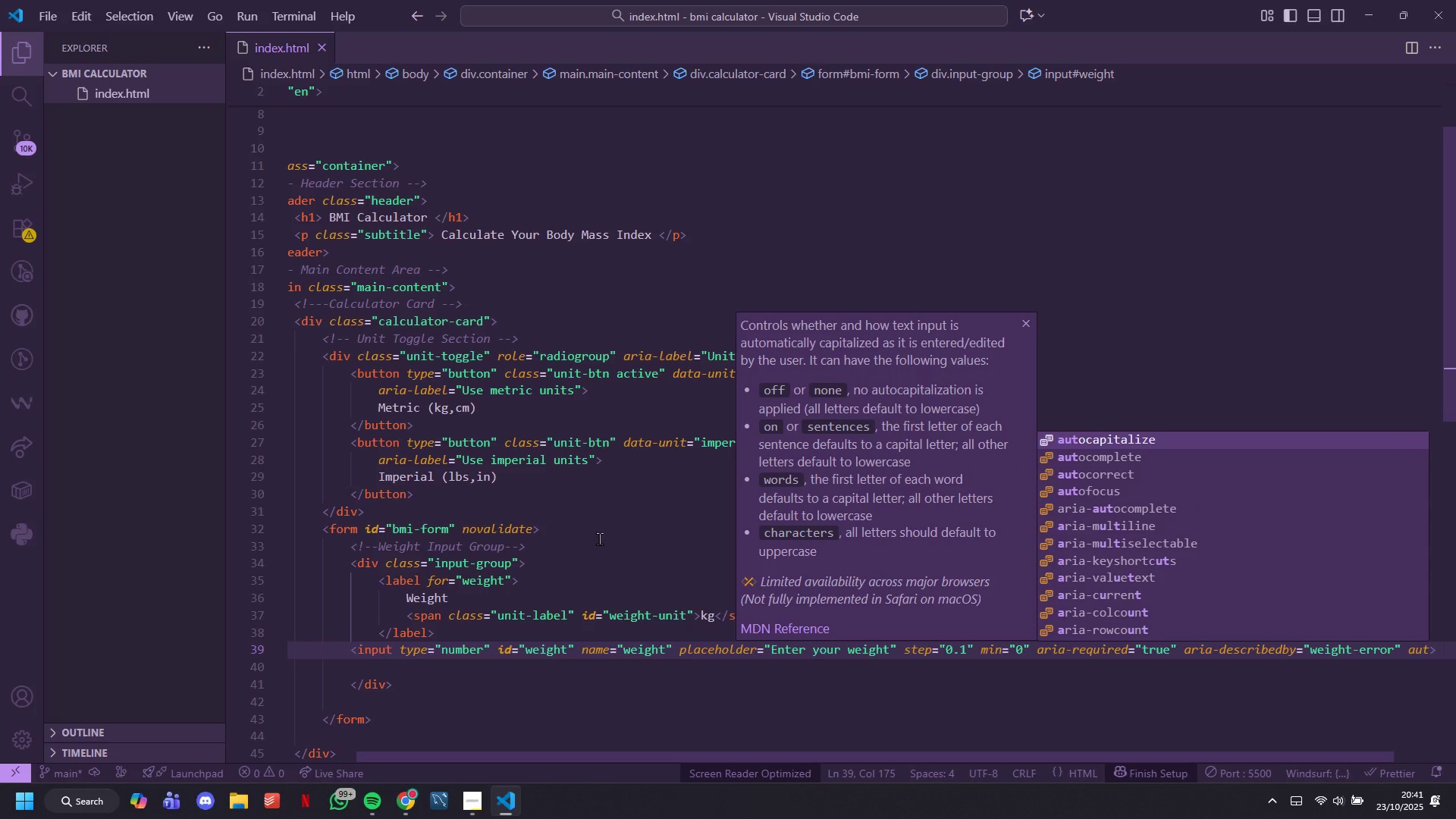 
key(ArrowDown)
 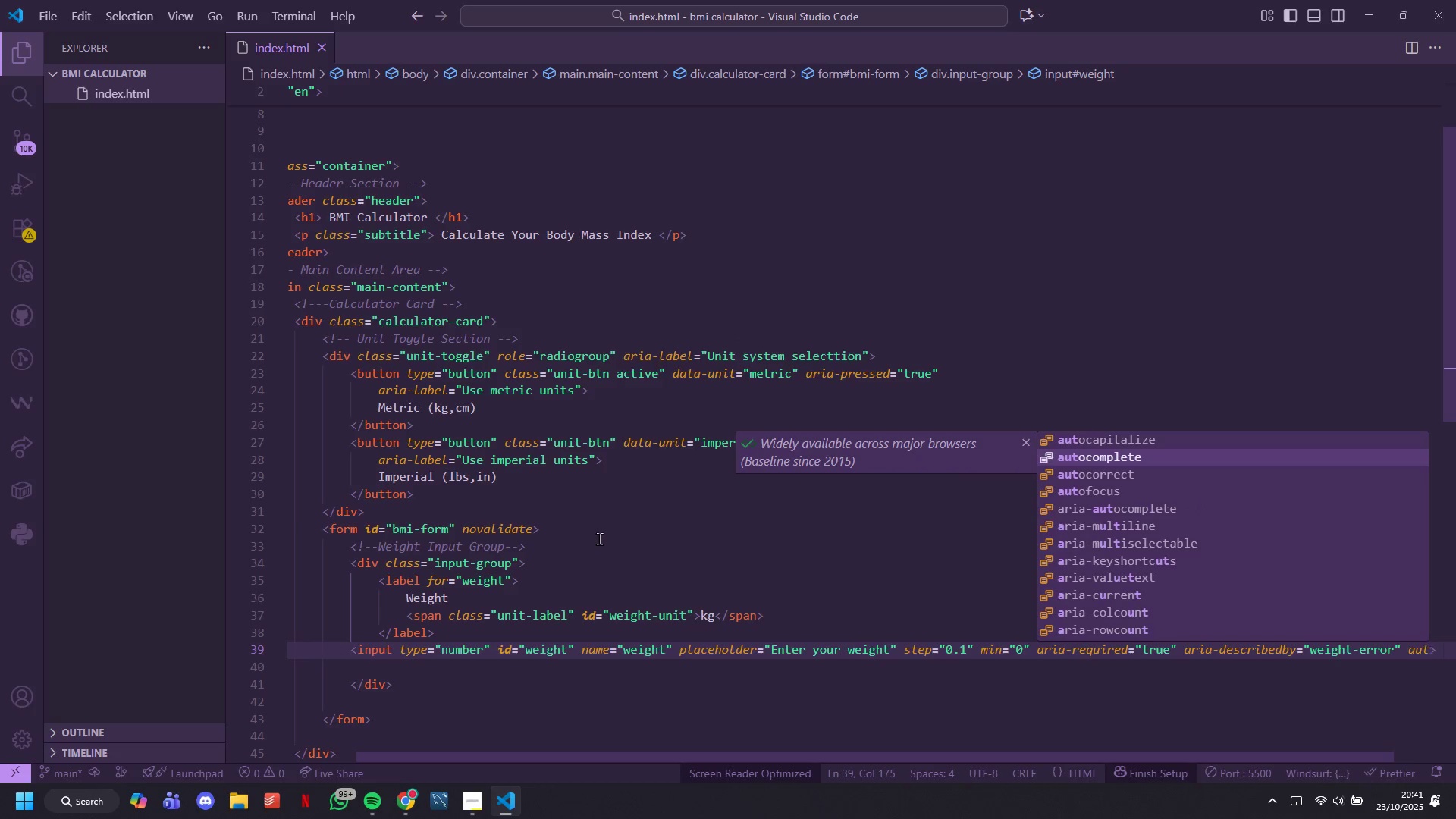 
key(Enter)
 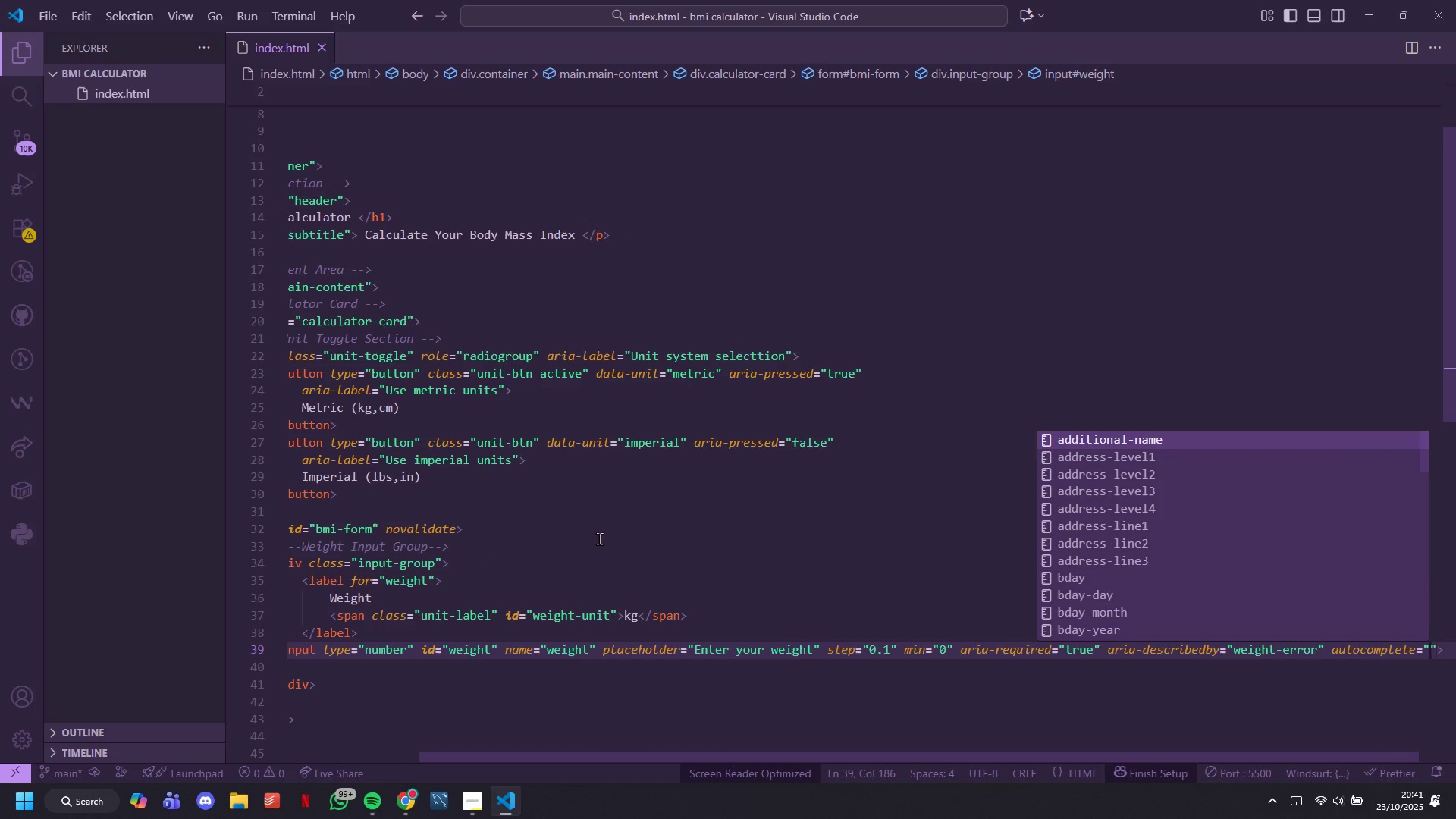 
type(off)
 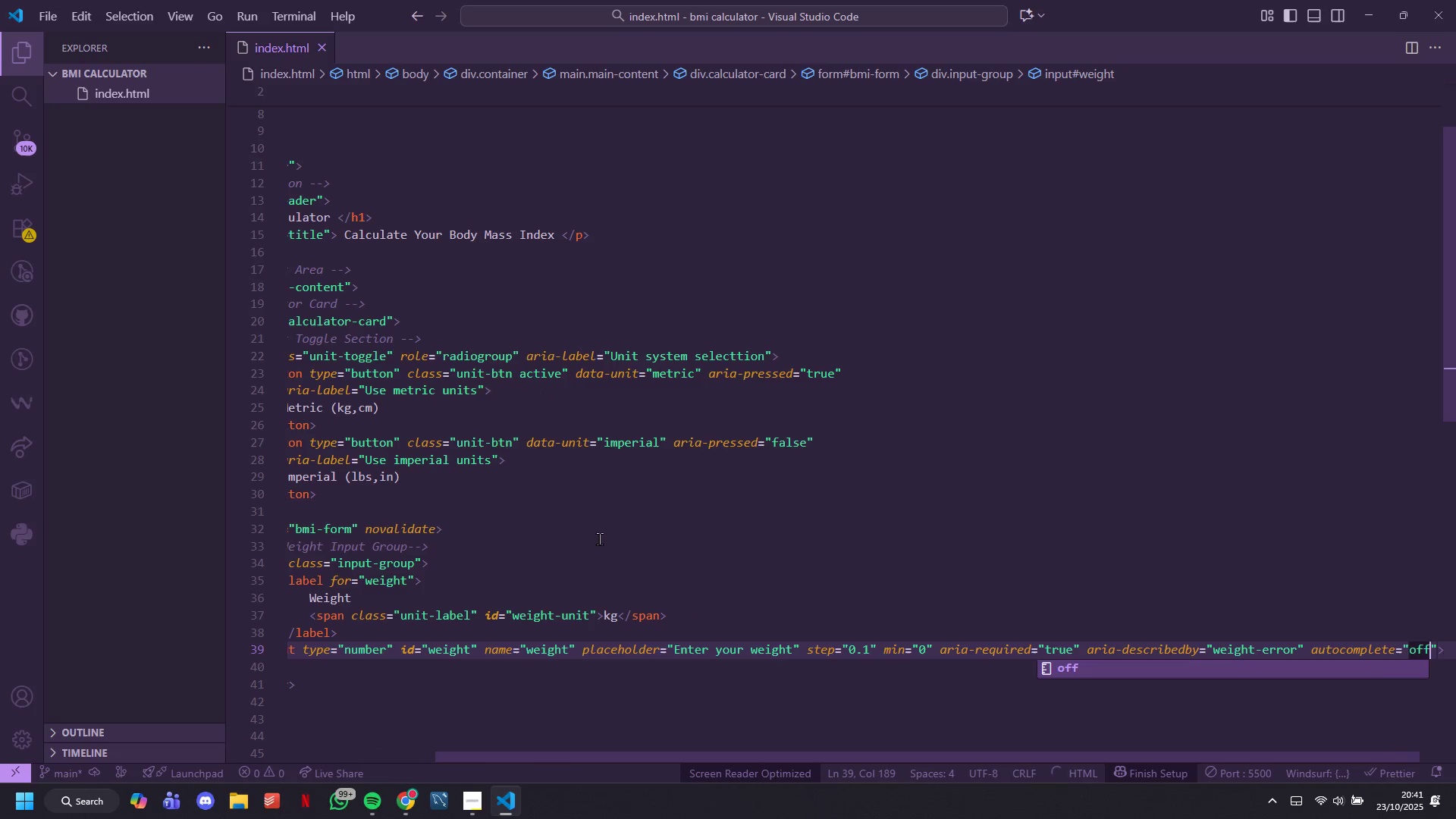 
key(ArrowRight)
 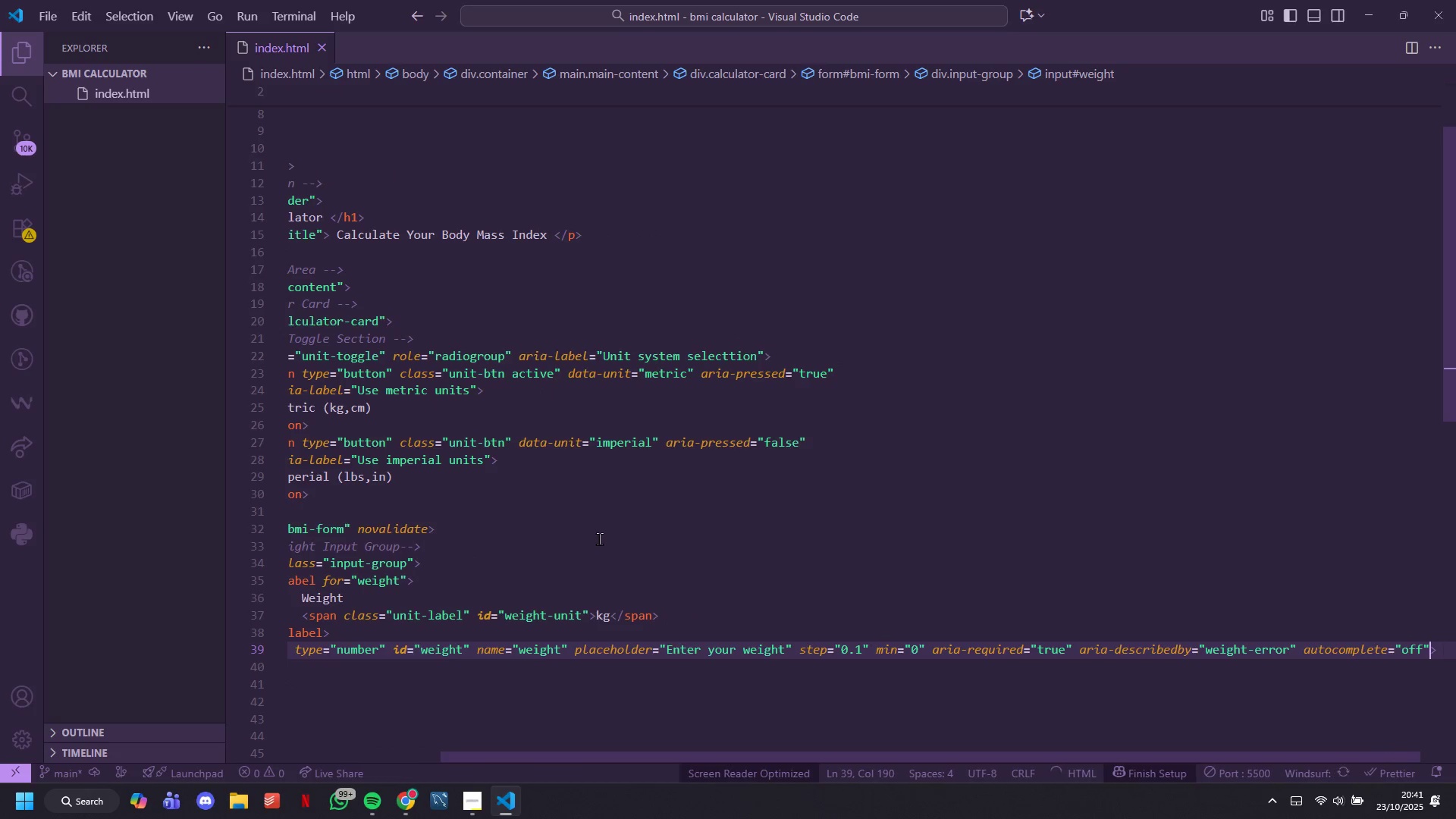 
key(ArrowRight)
 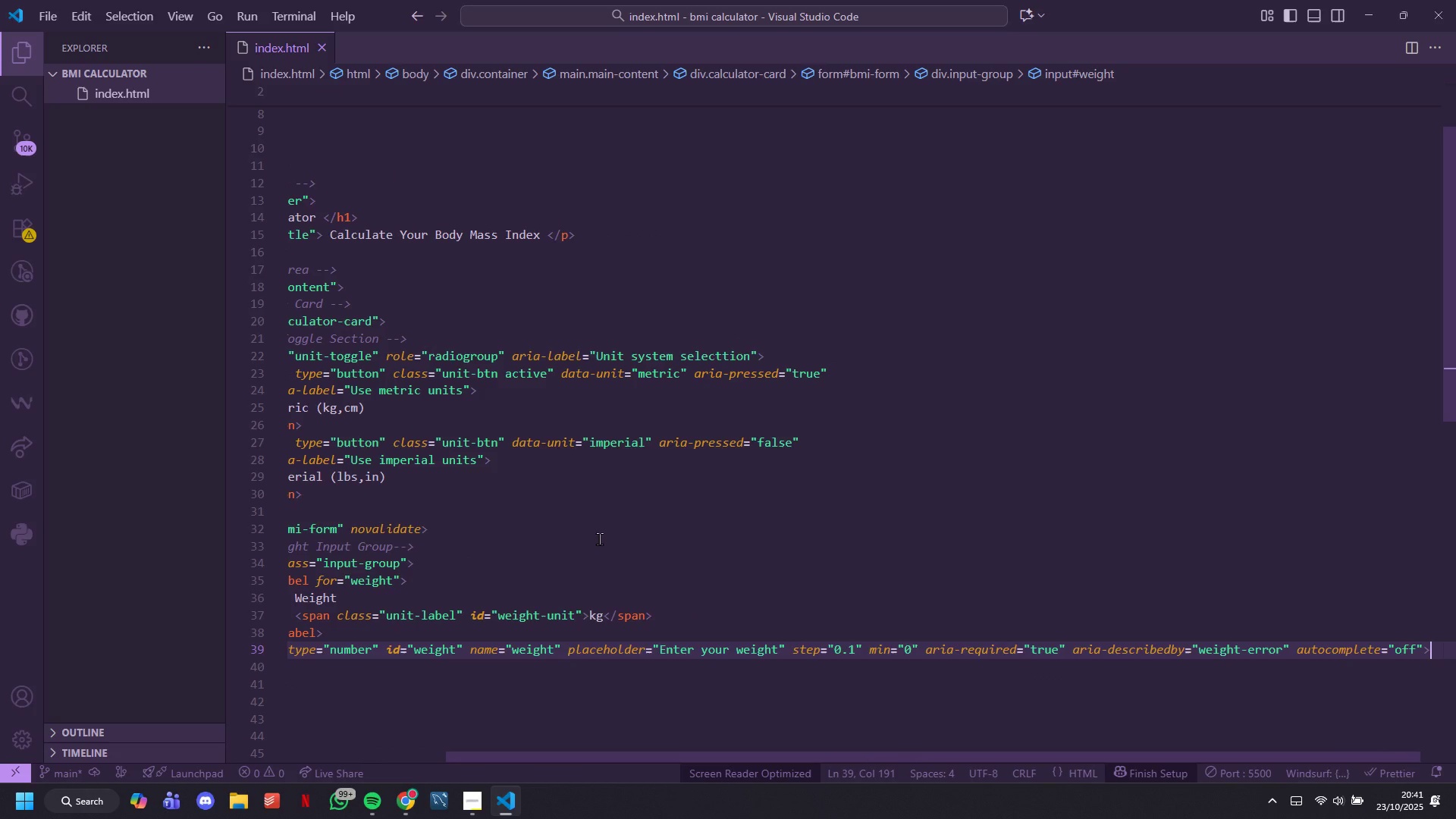 
key(ArrowRight)
 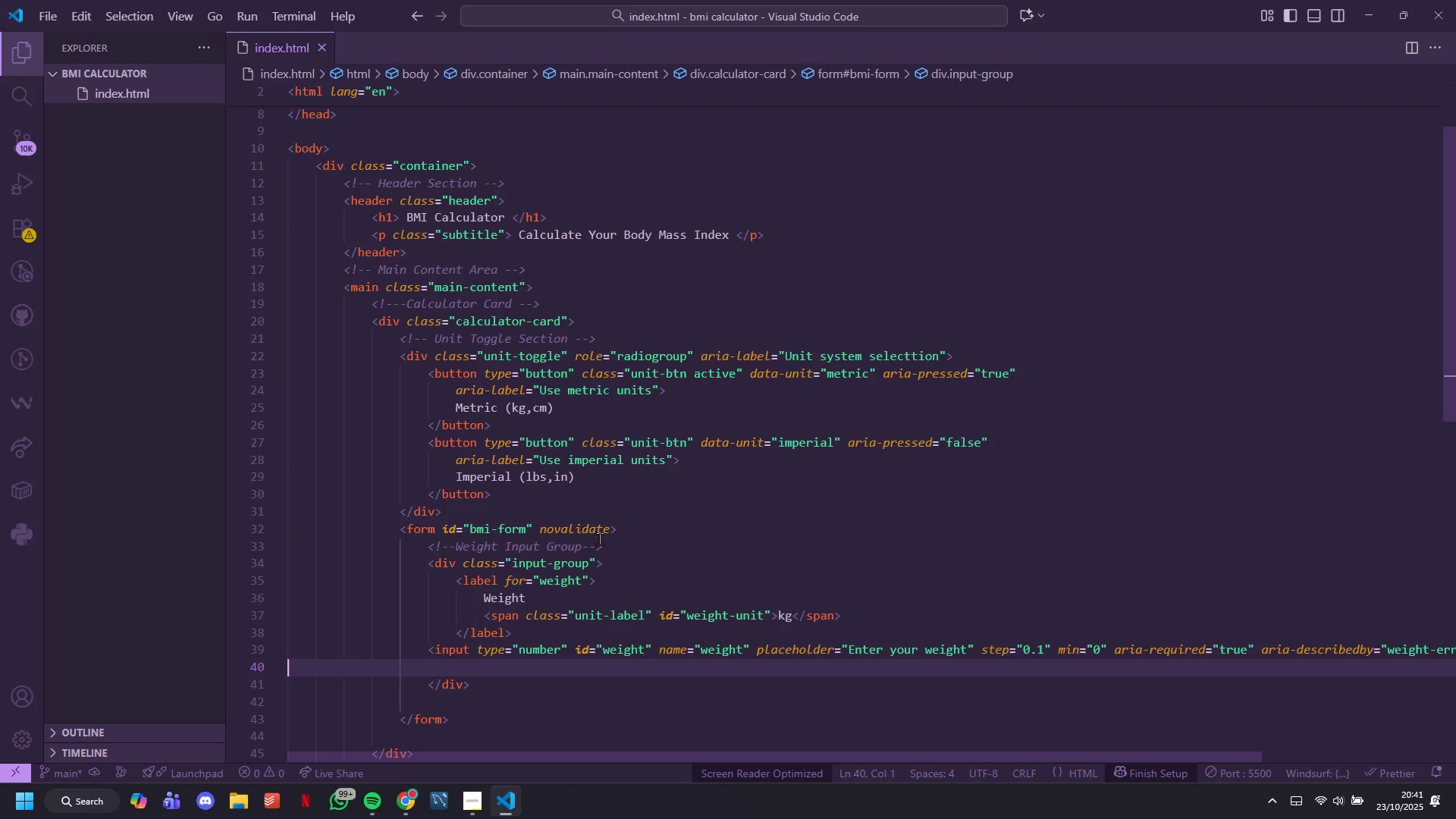 
key(ArrowLeft)
 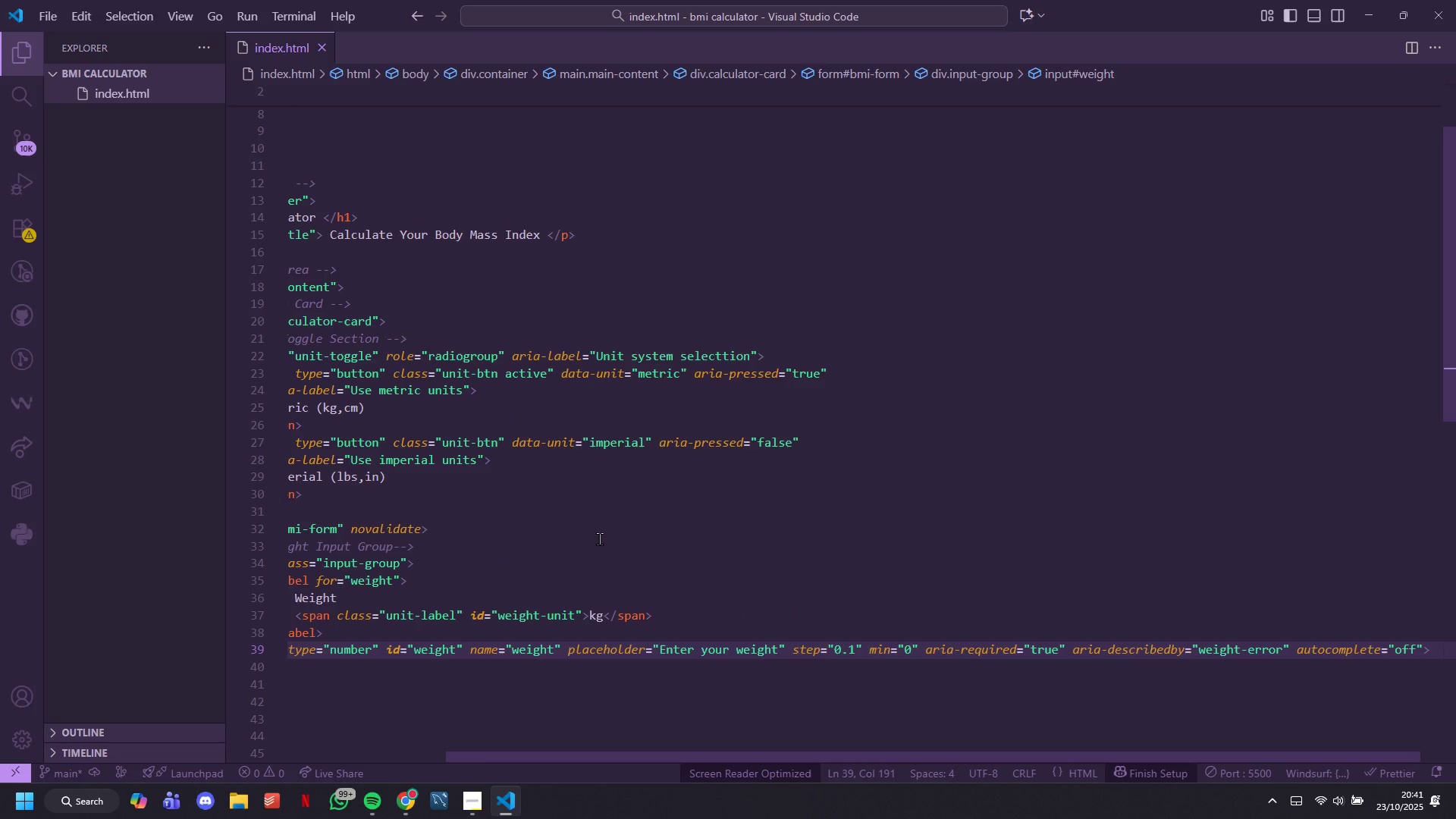 
key(Enter)
 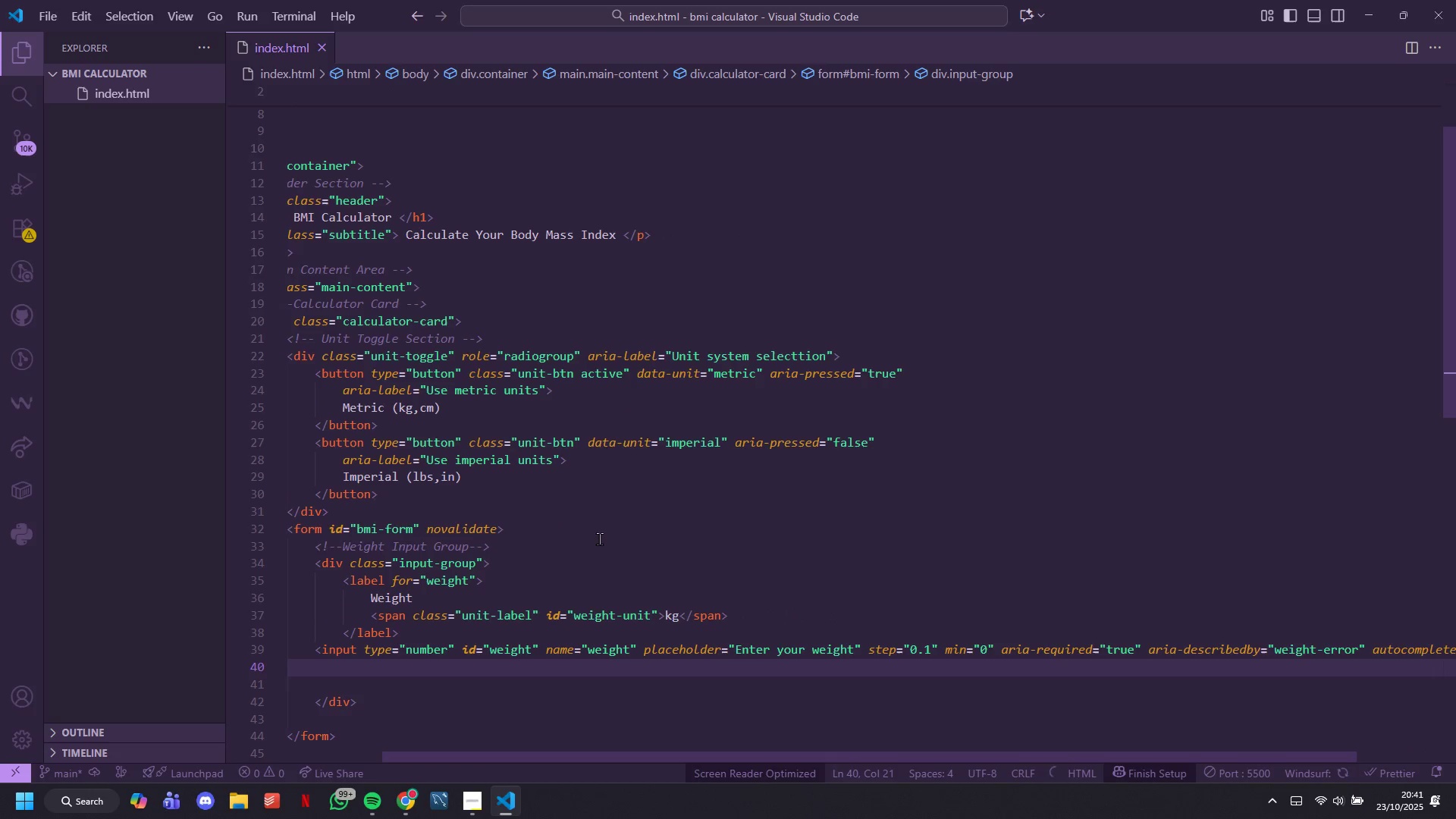 
type(span)
key(Tab)
type( )
 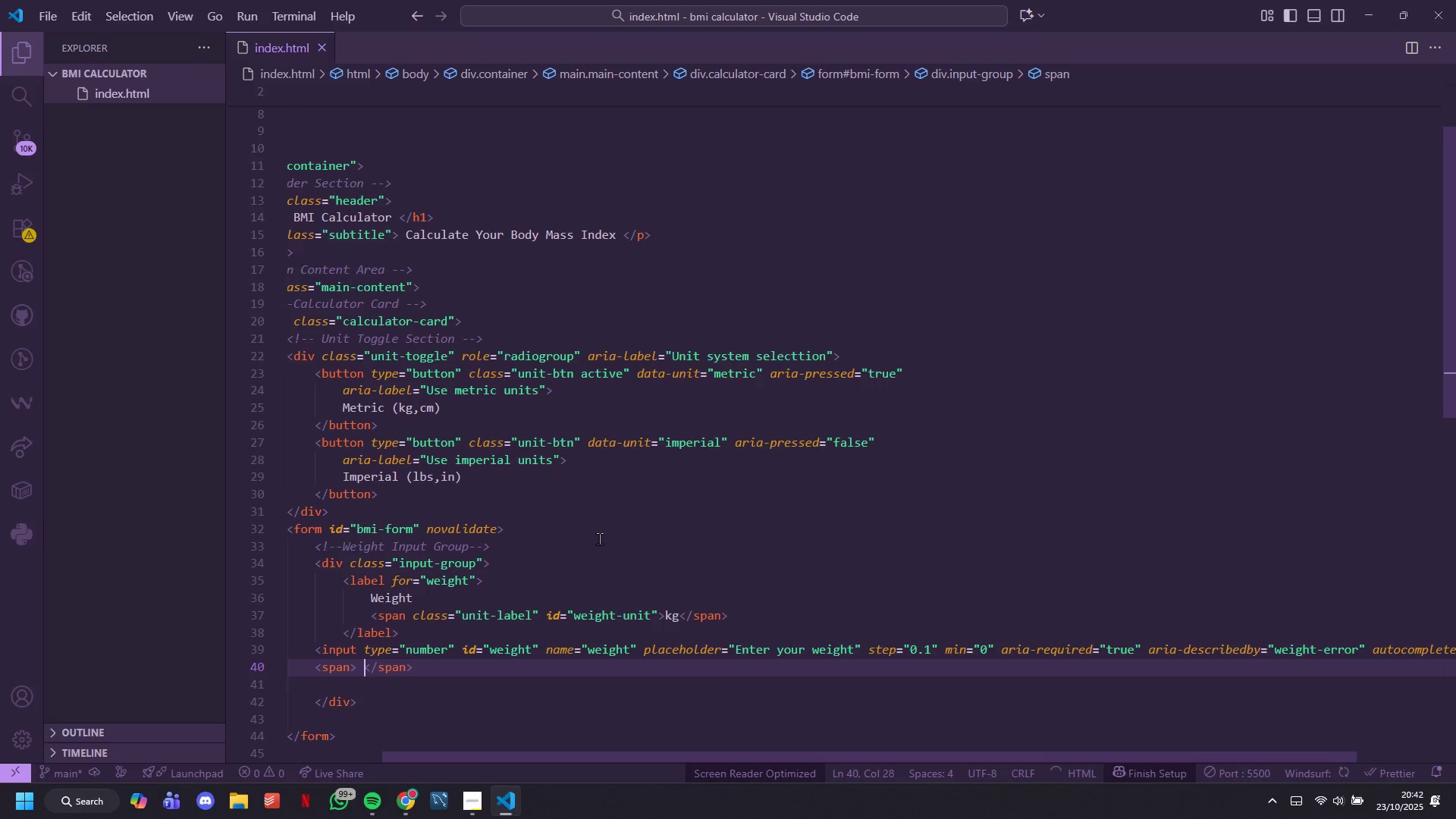 
key(ArrowLeft)
 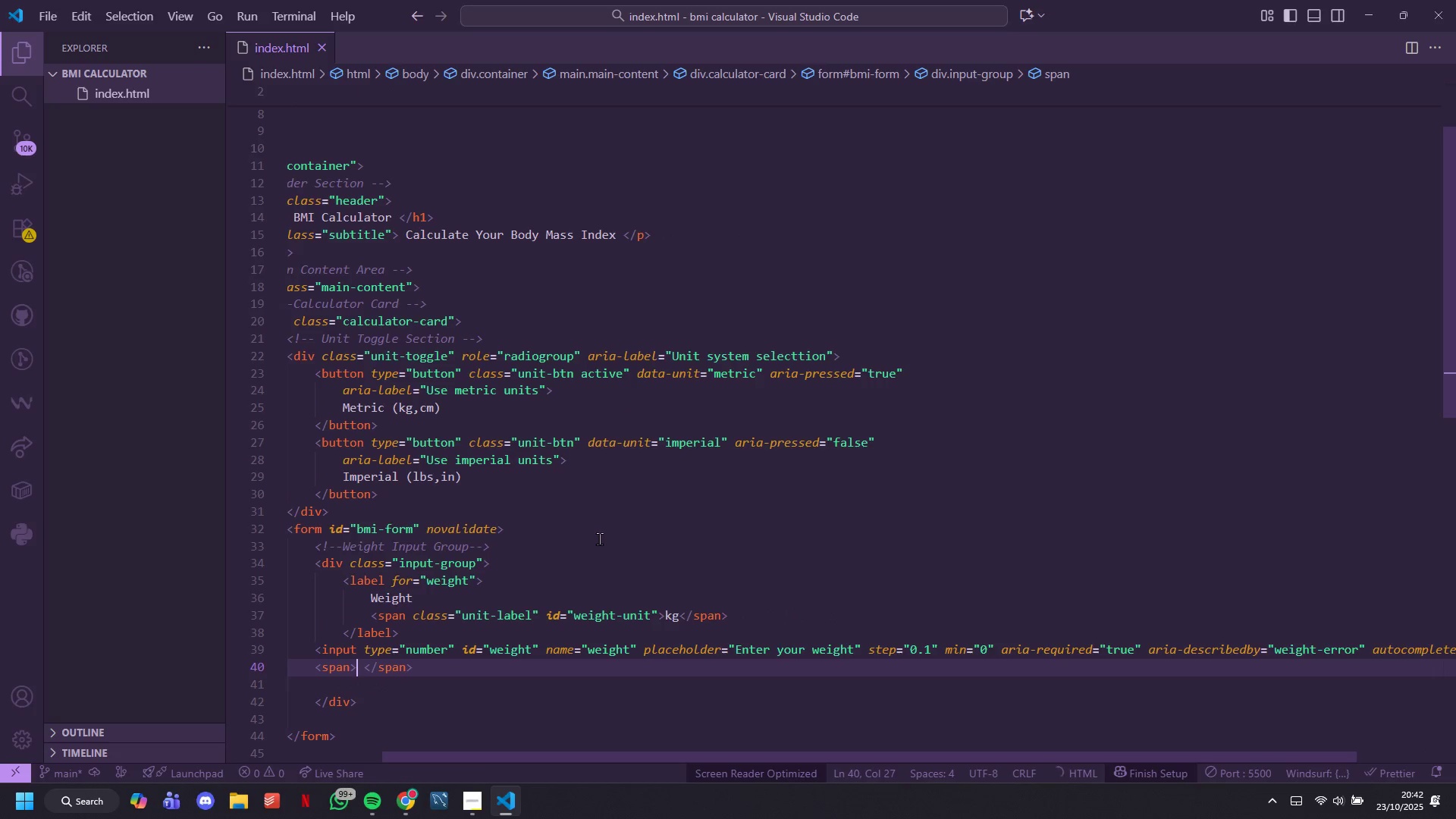 
key(ArrowLeft)
 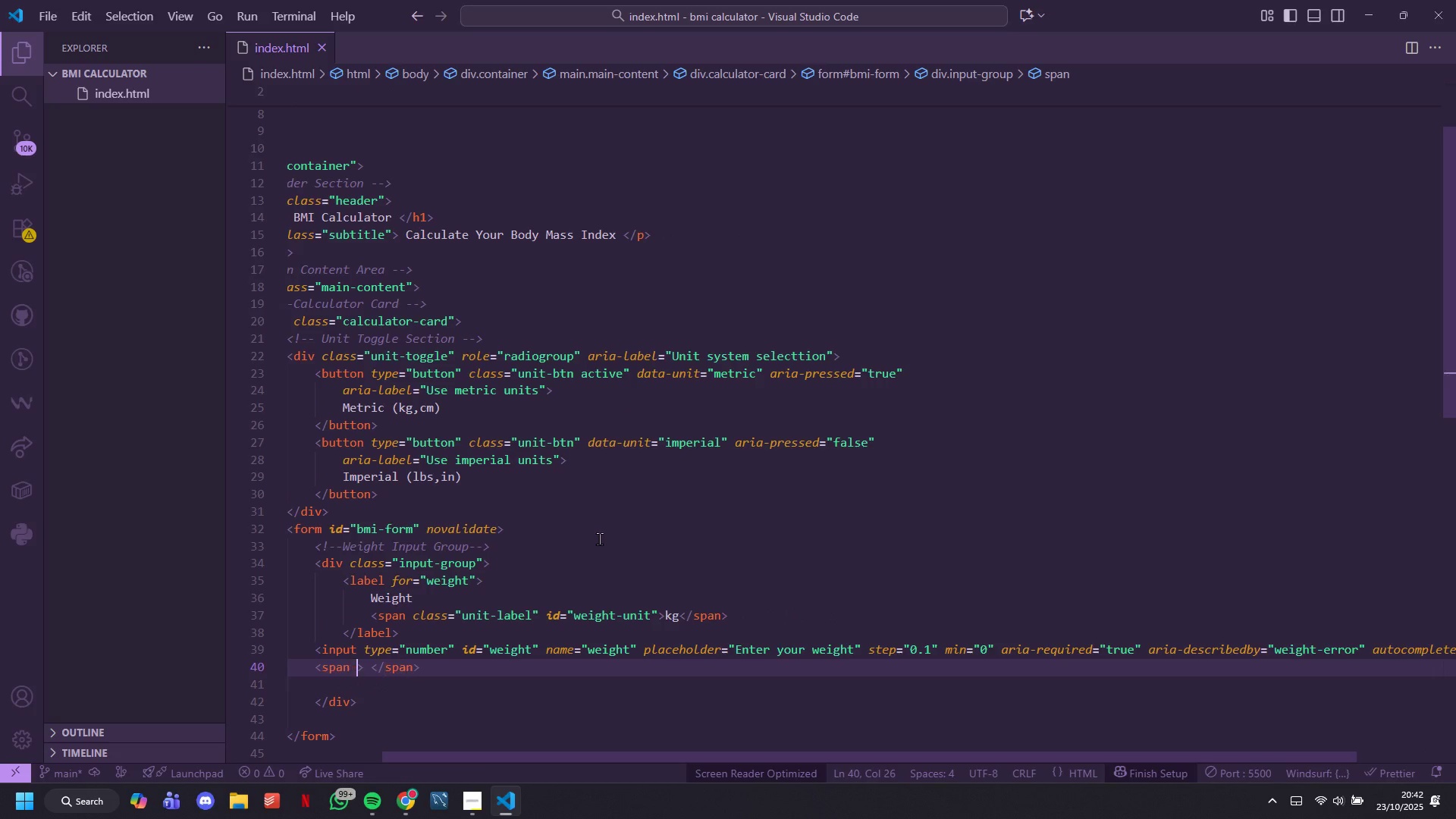 
type( class=)
 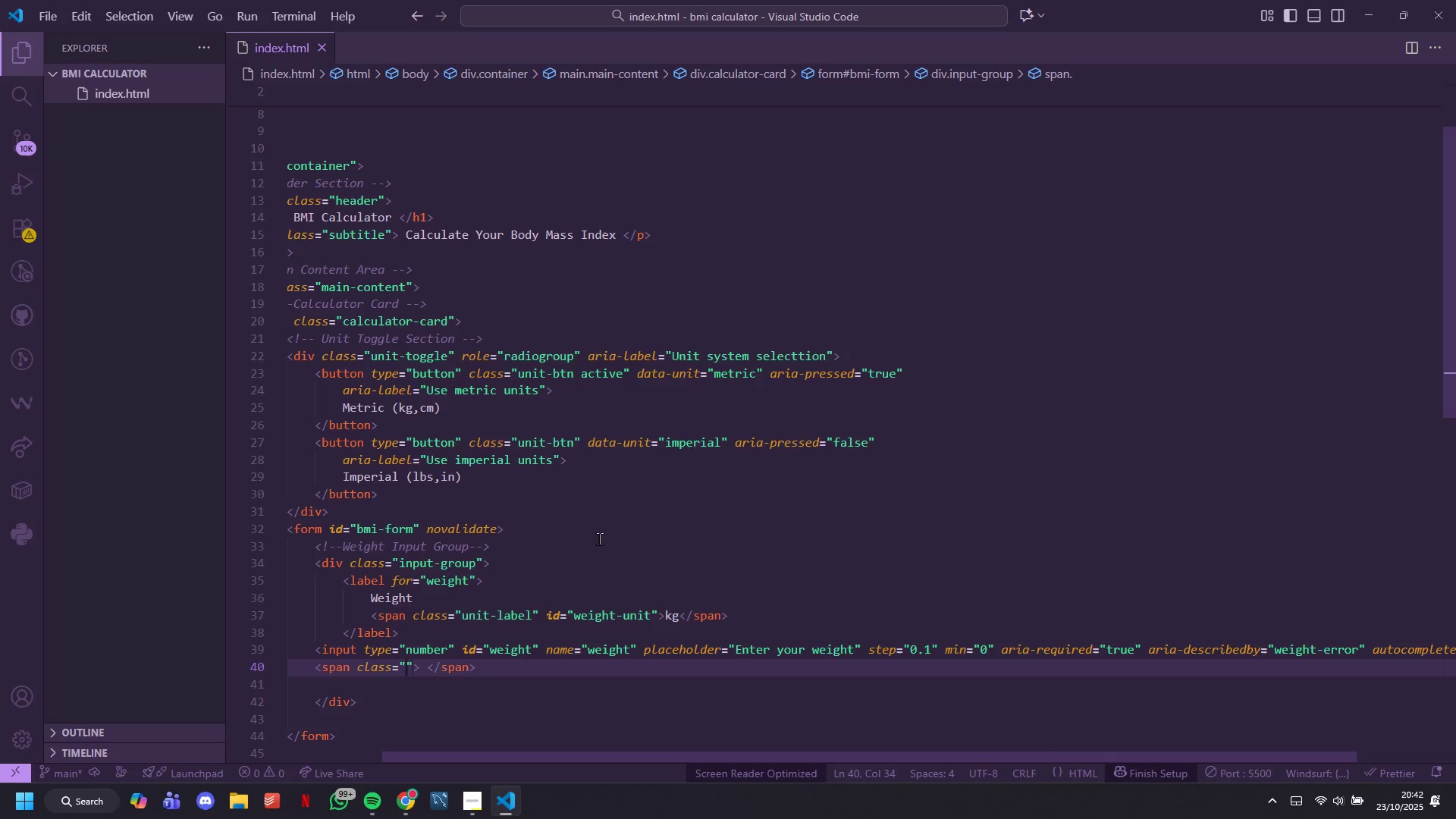 
type(error-message)
 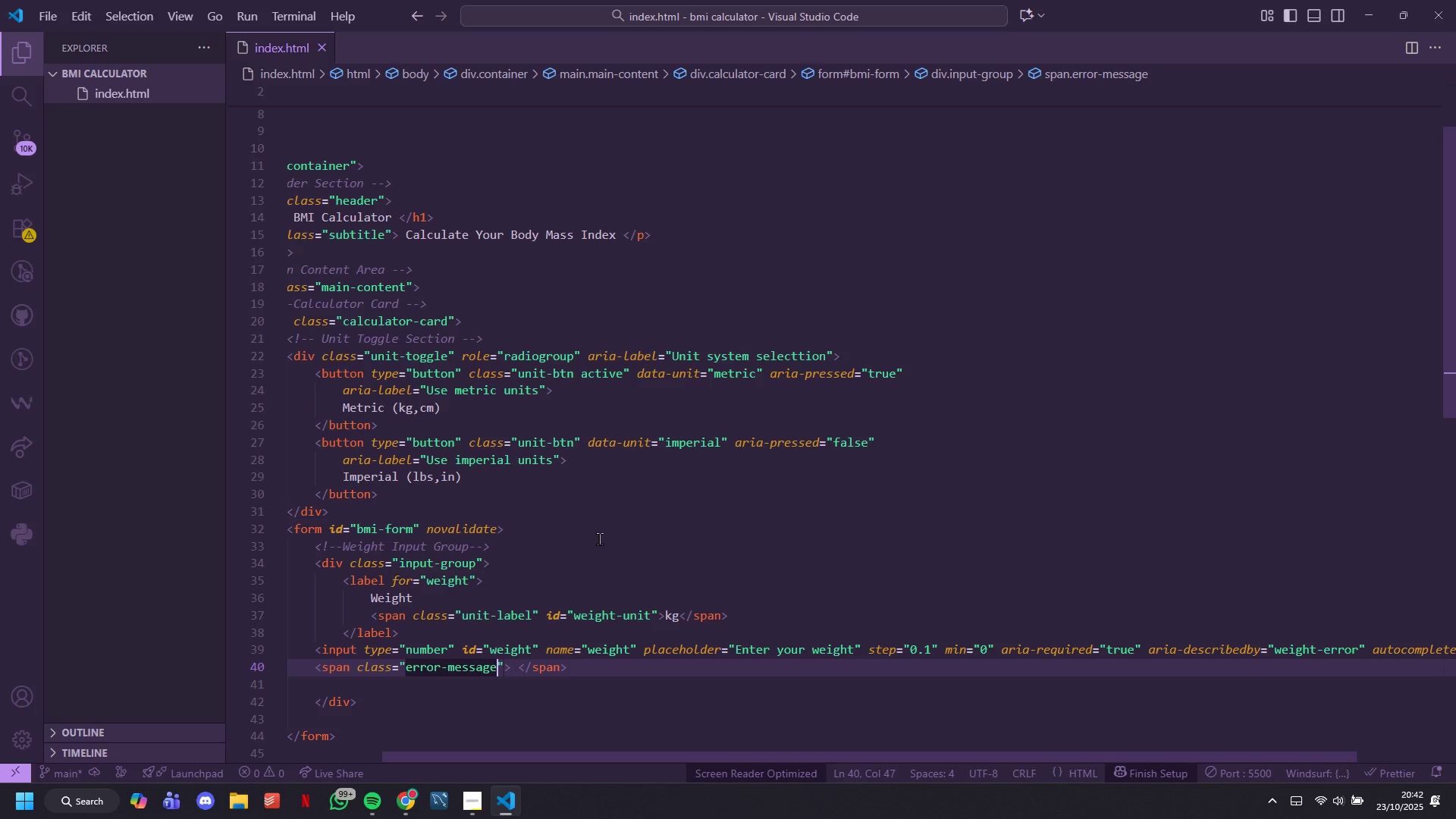 
key(ArrowRight)
 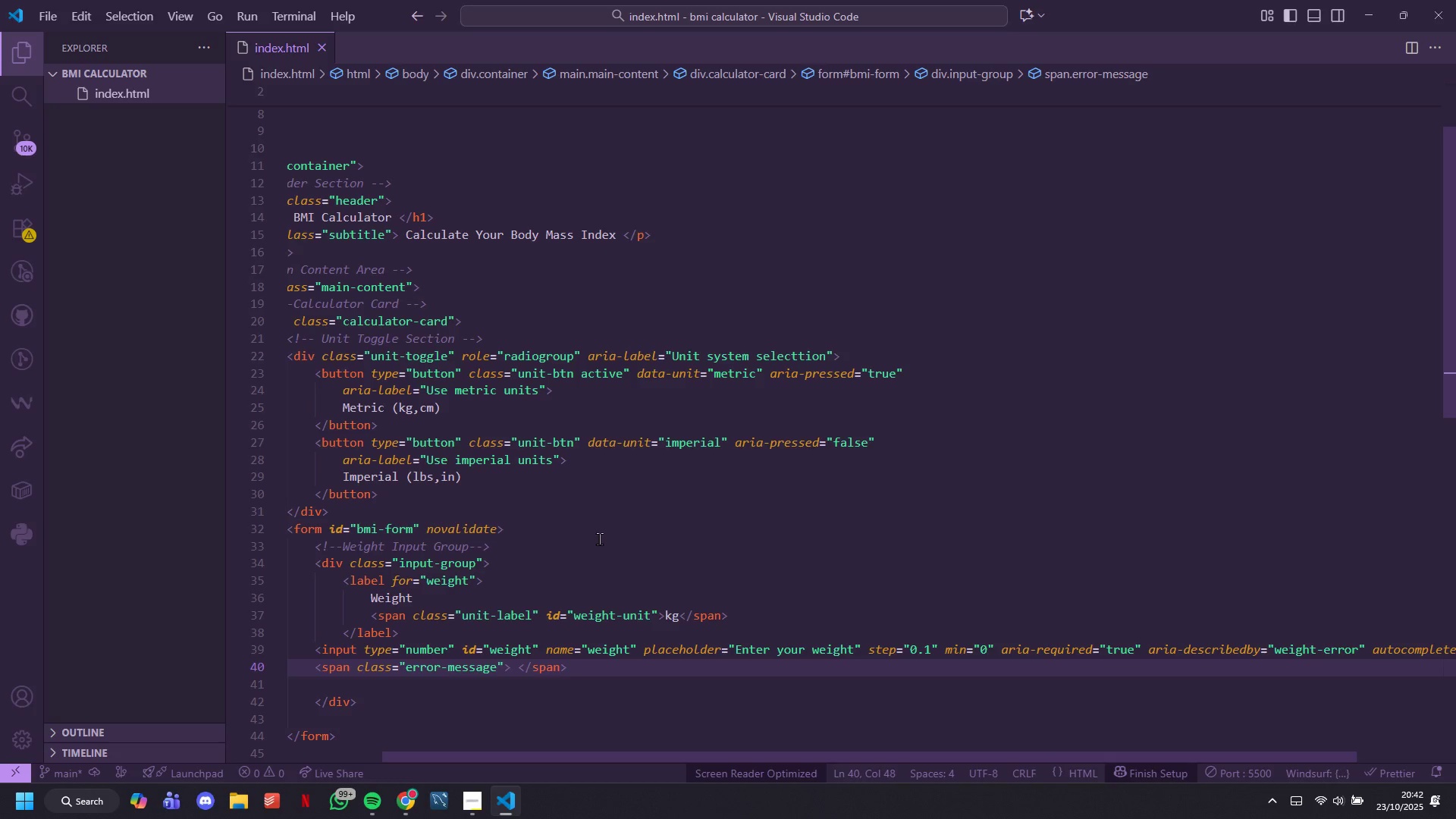 
type( id=weight-error)
 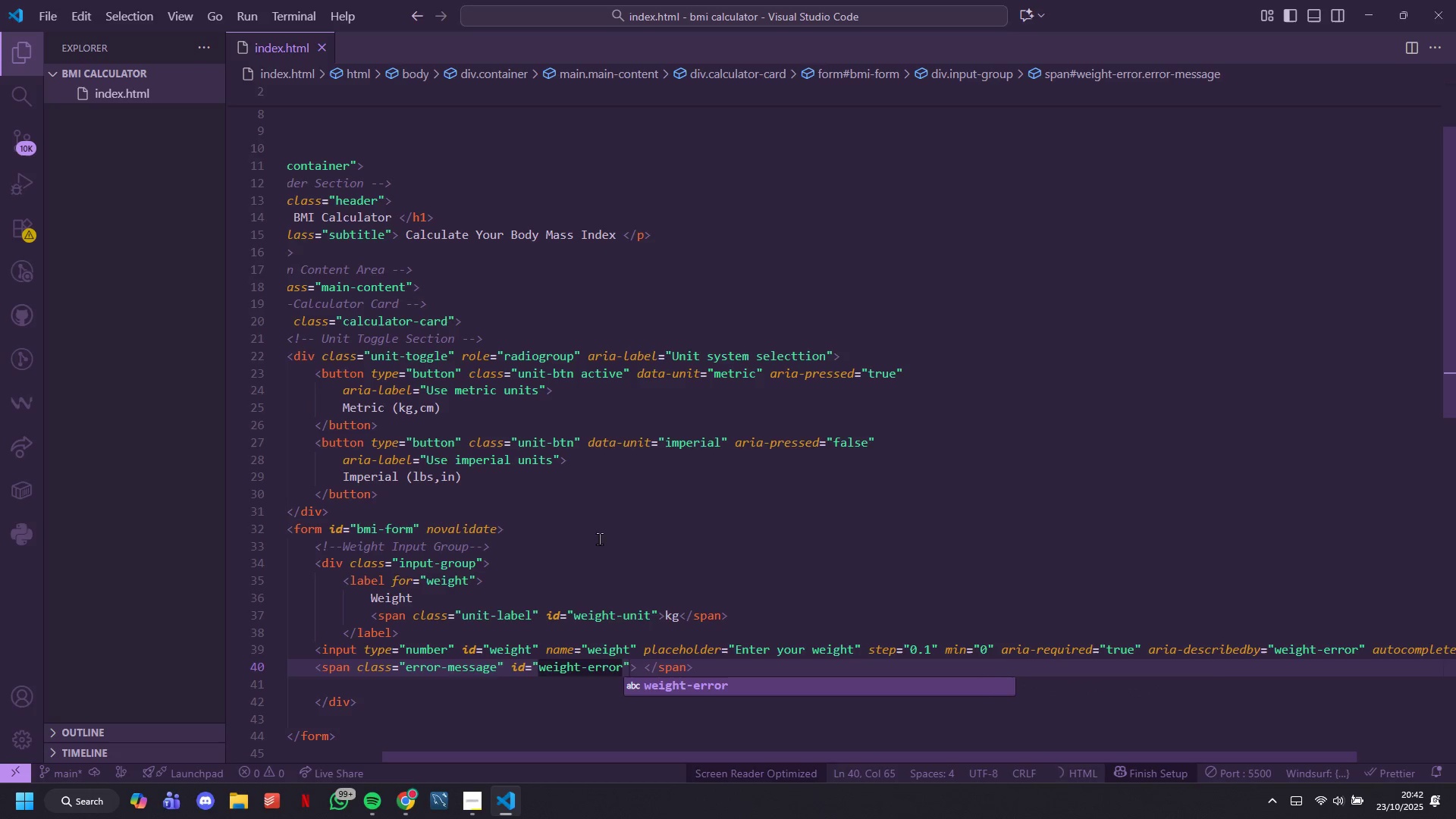 
key(ArrowRight)
 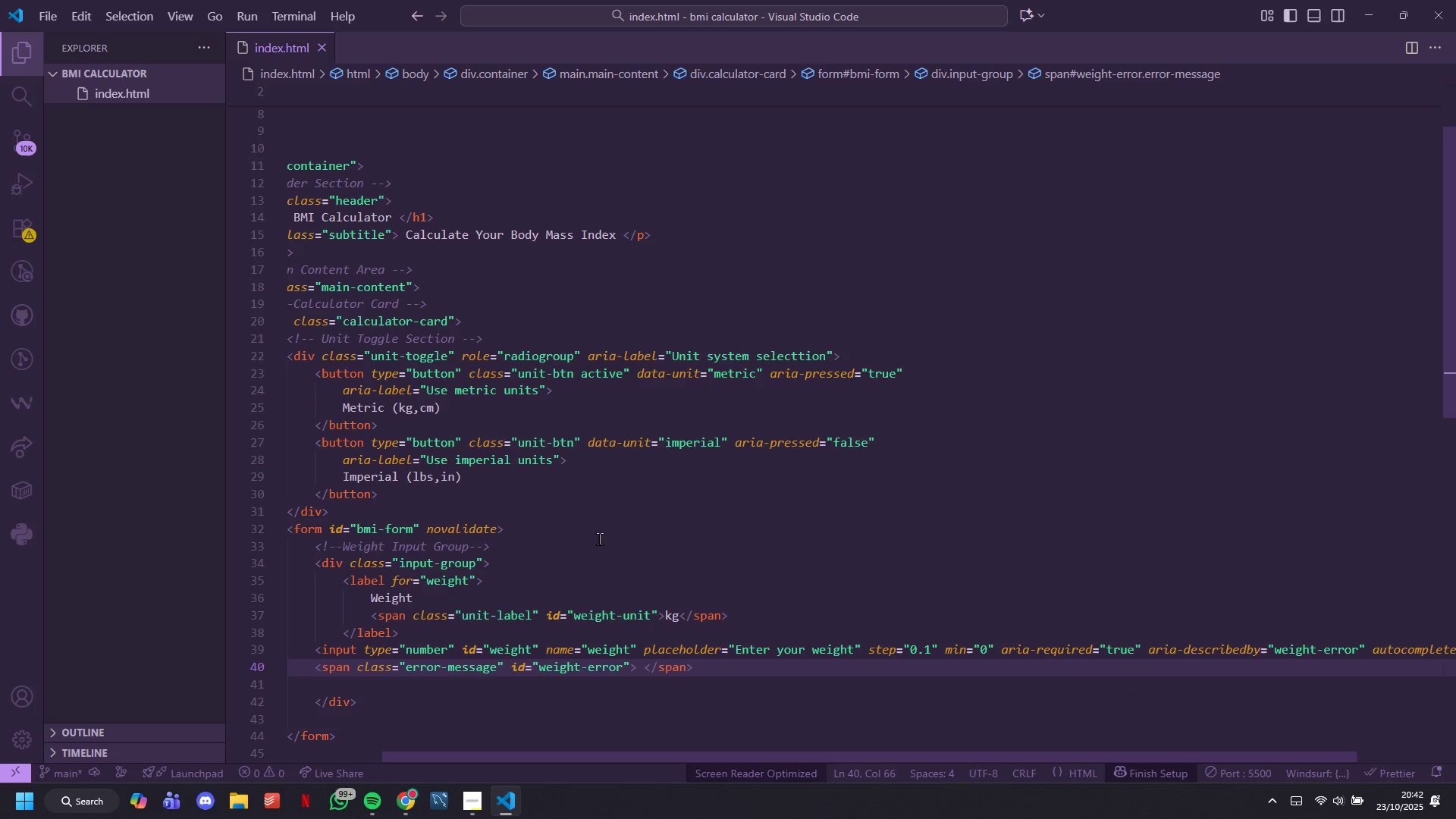 
type( role=alert)
 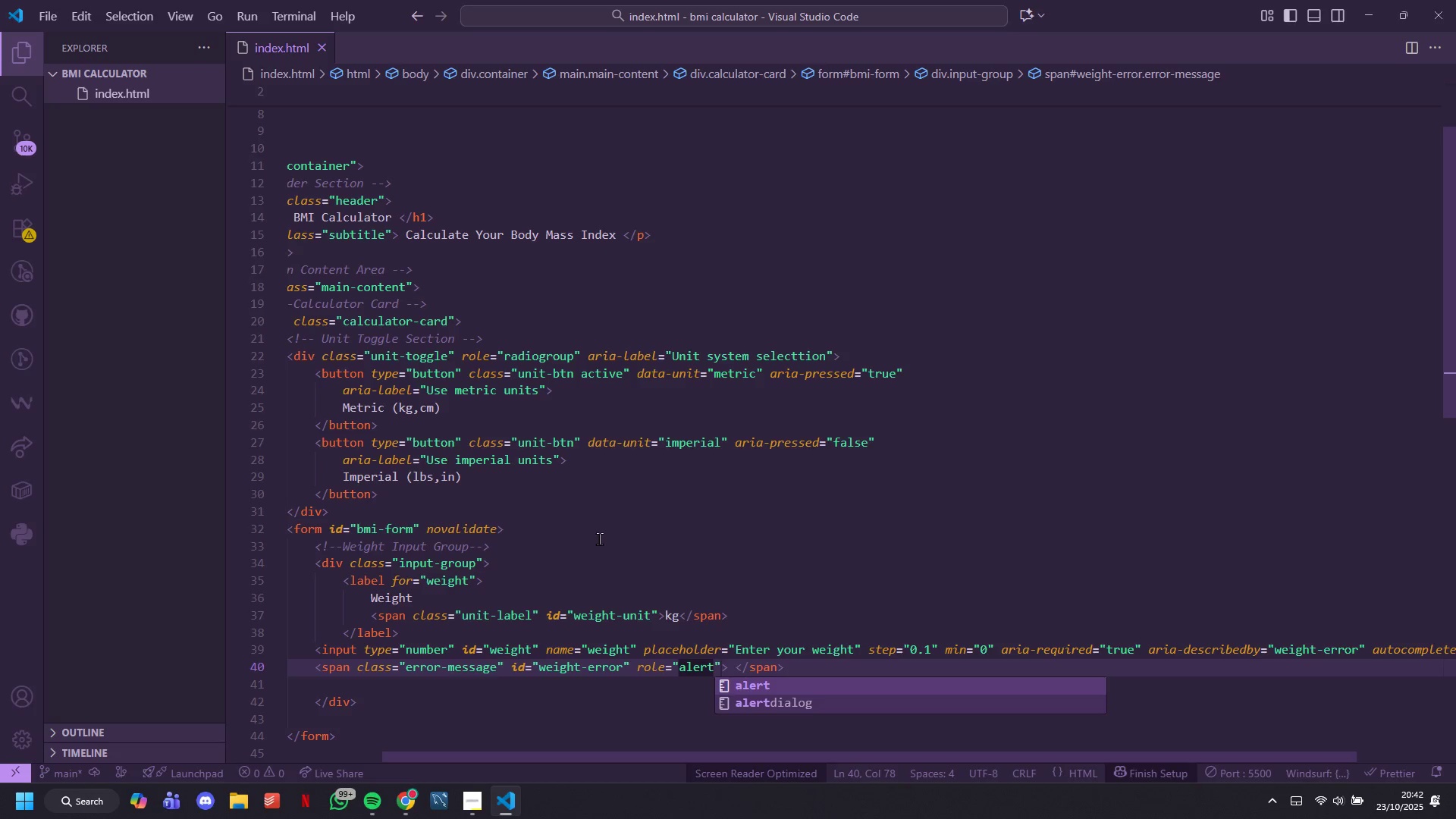 
key(ArrowRight)
 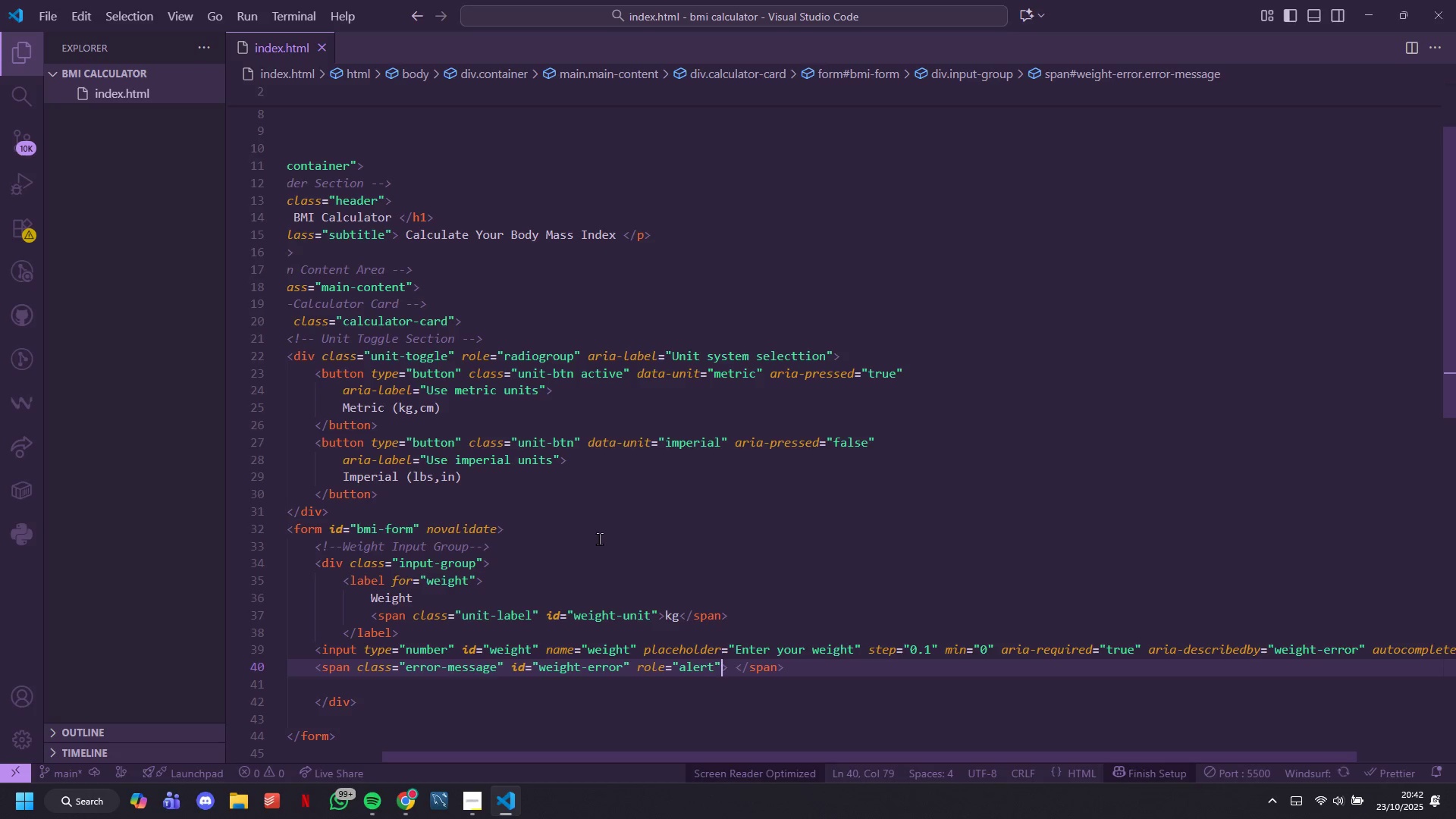 
key(ArrowRight)
 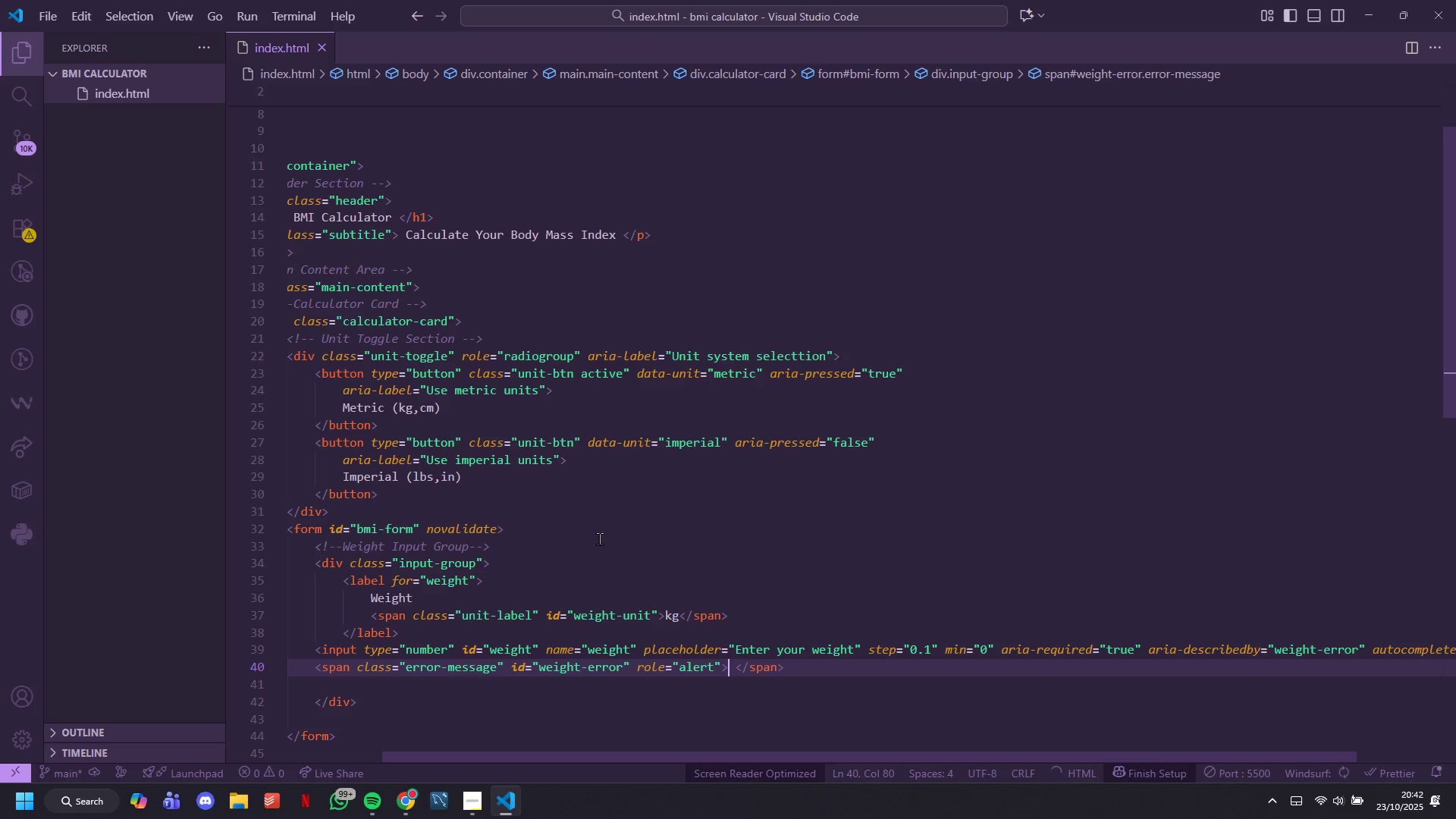 
key(ArrowRight)
 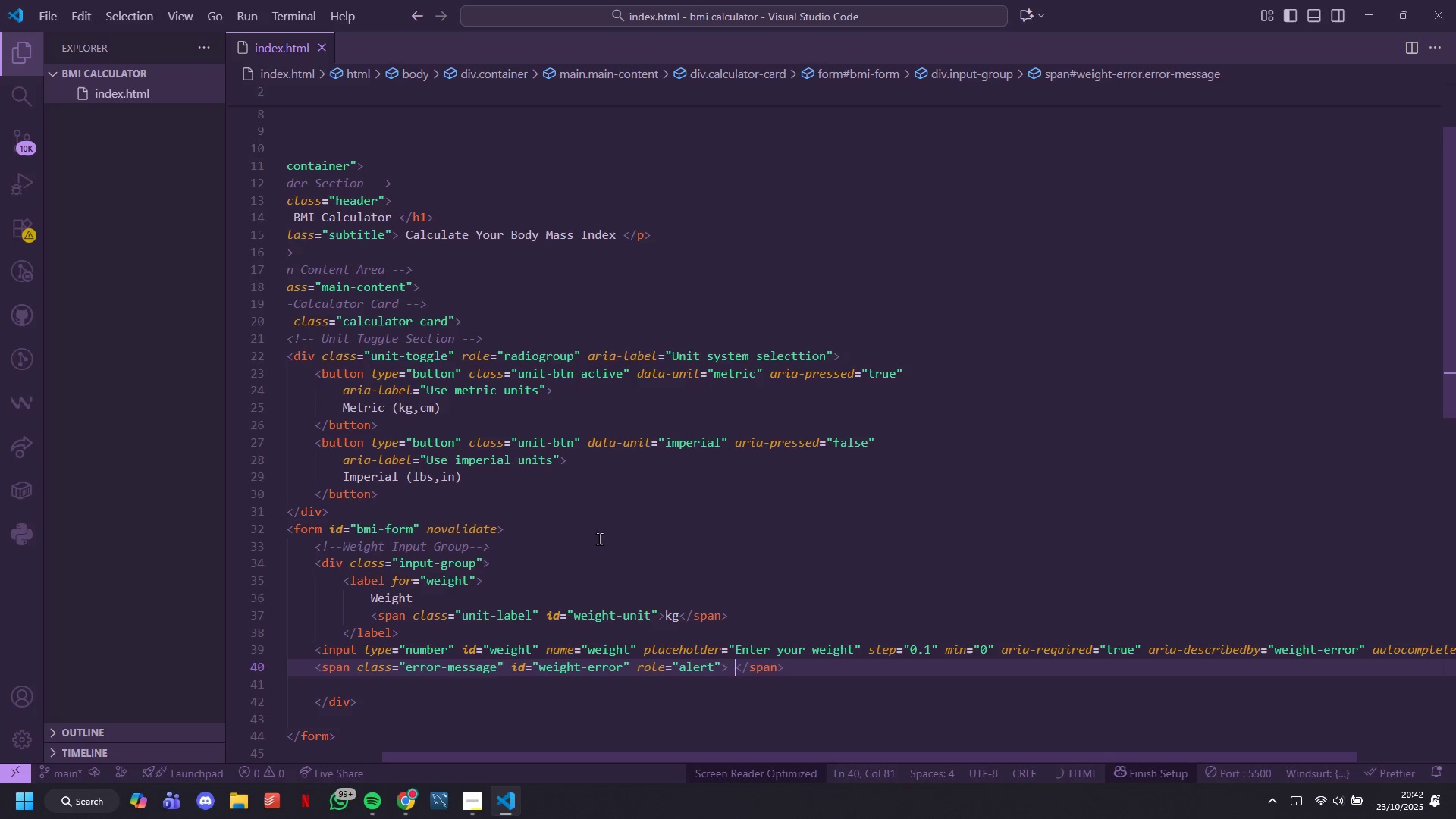 
key(ArrowRight)
 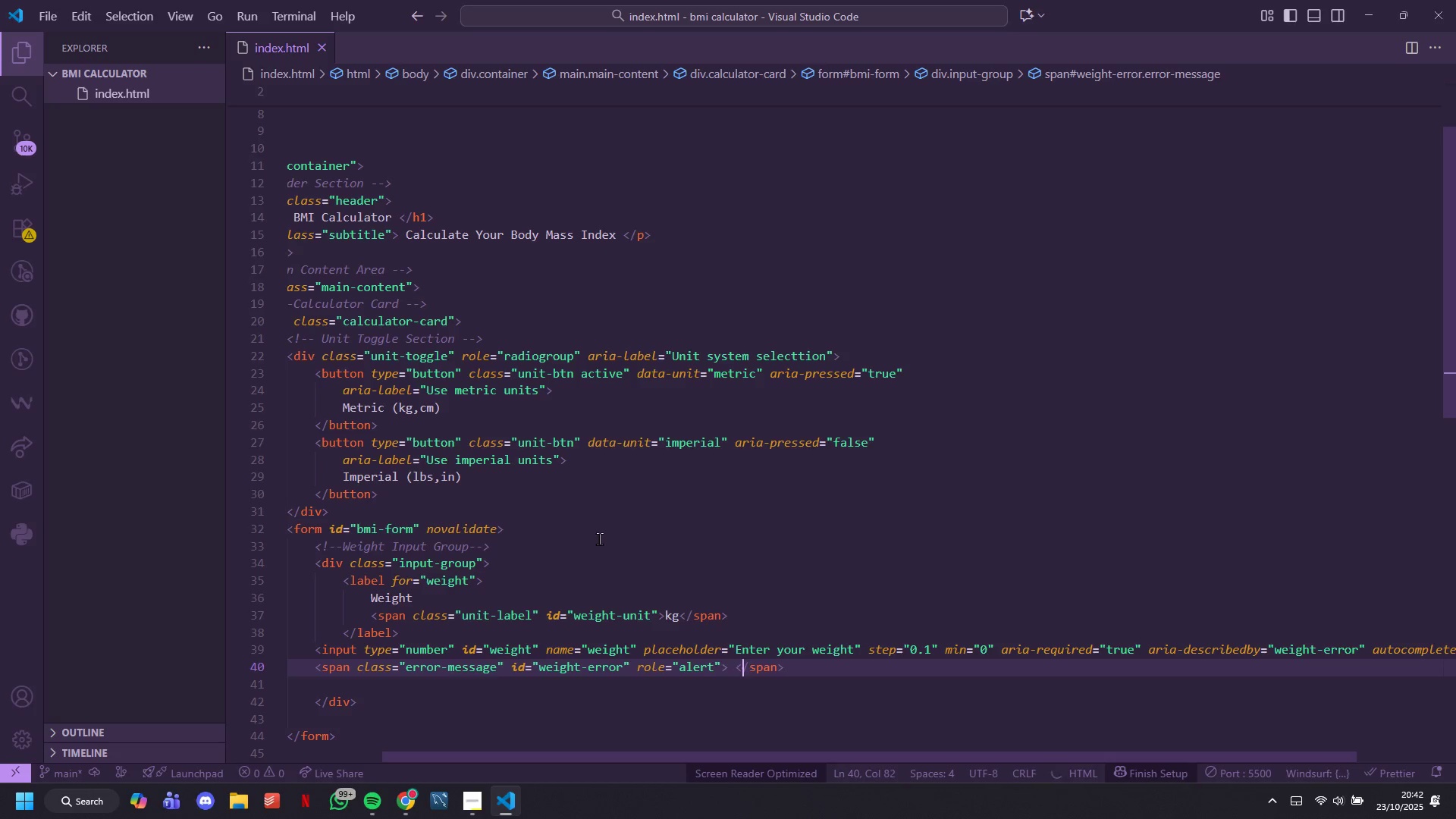 
key(ArrowRight)
 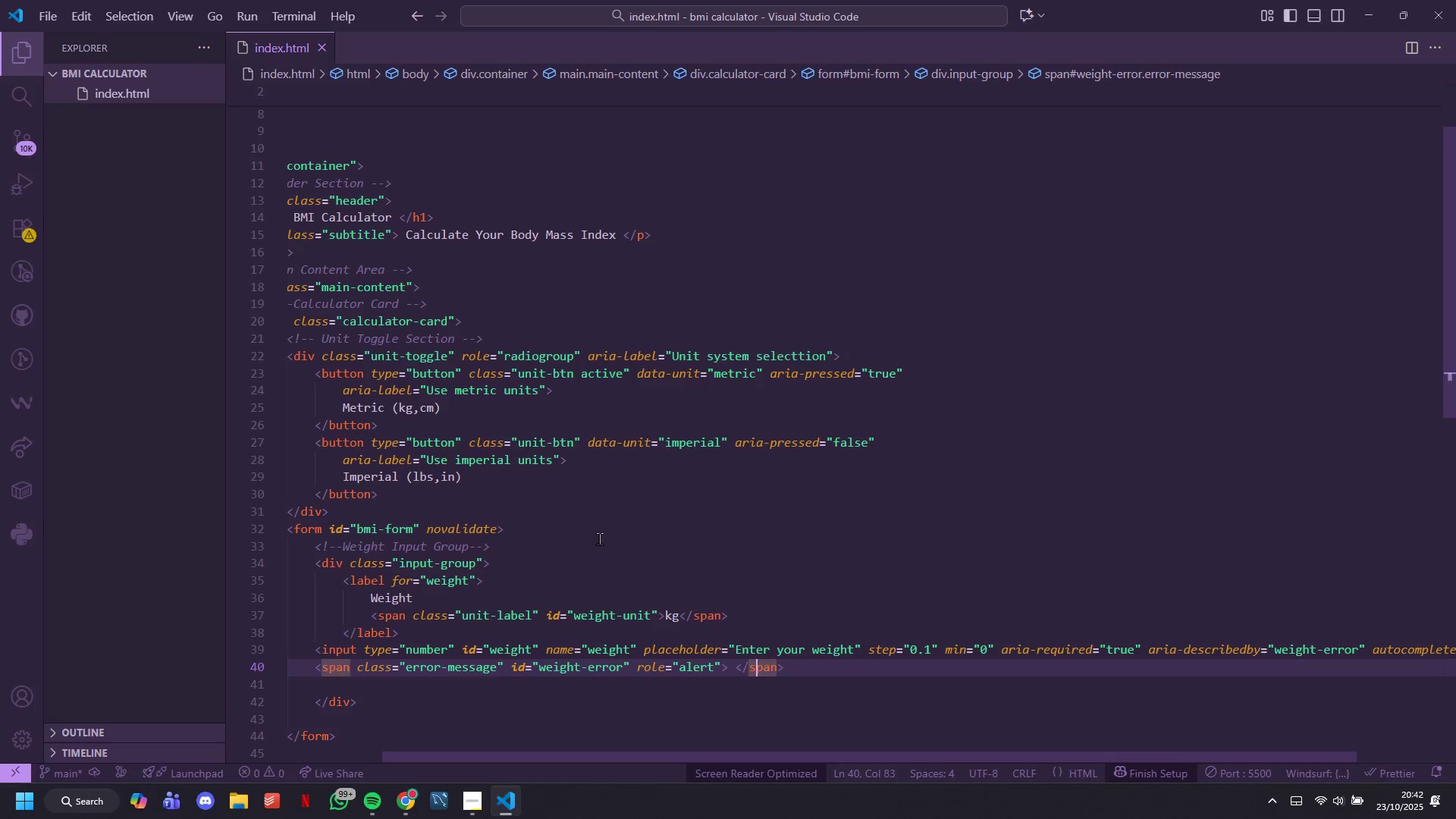 
key(ArrowRight)
 